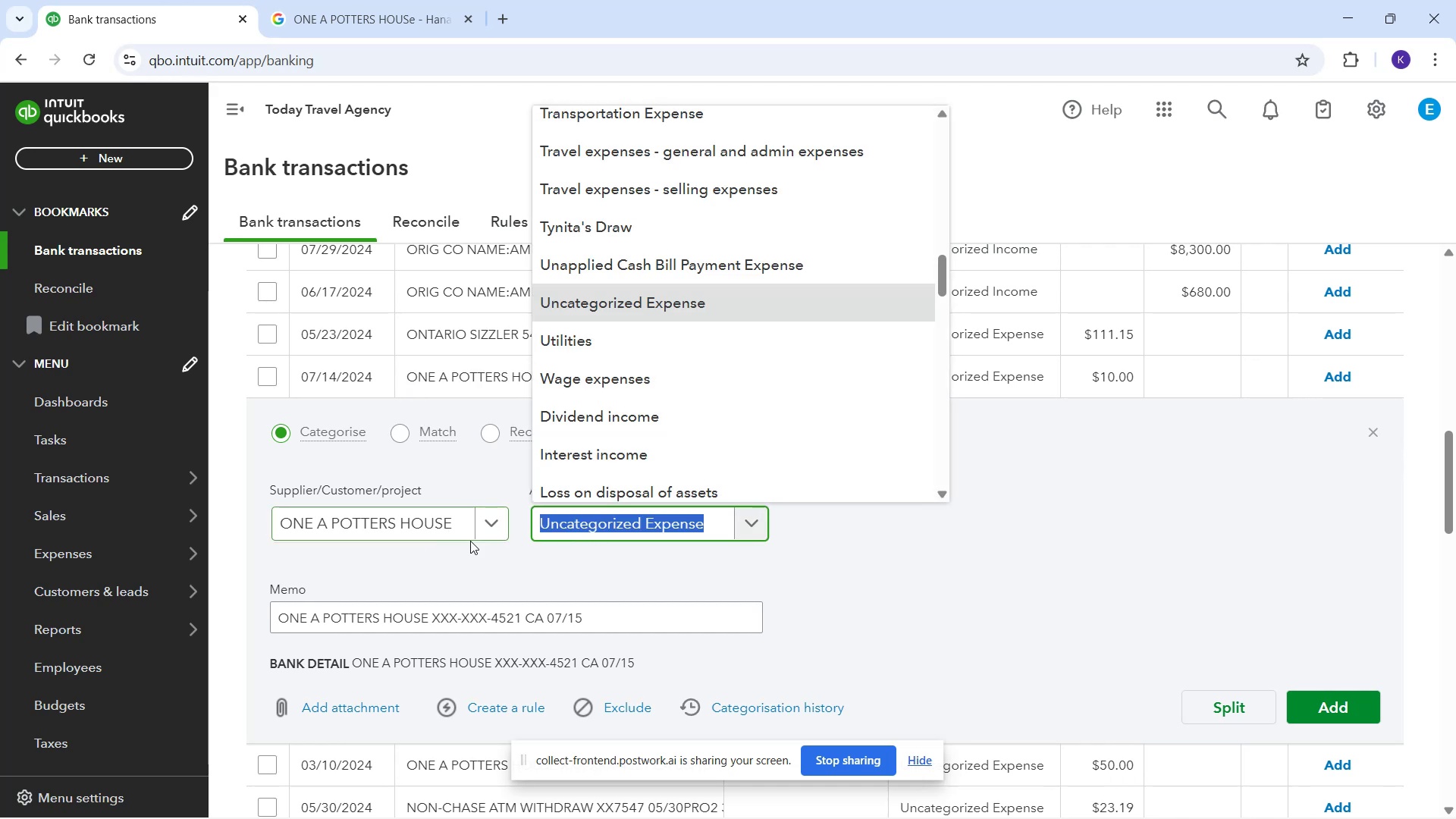 
left_click([455, 534])
 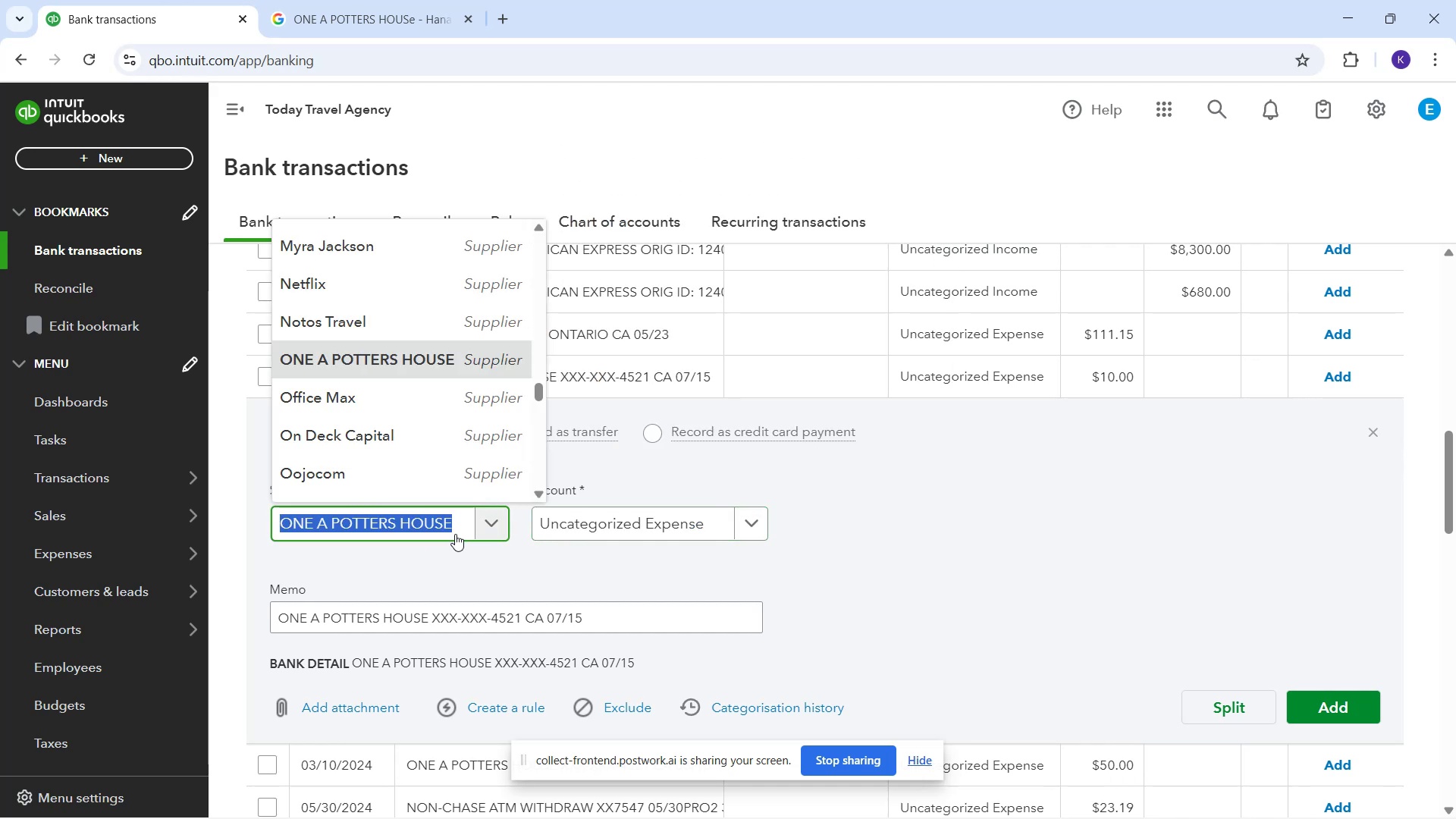 
left_click([455, 534])
 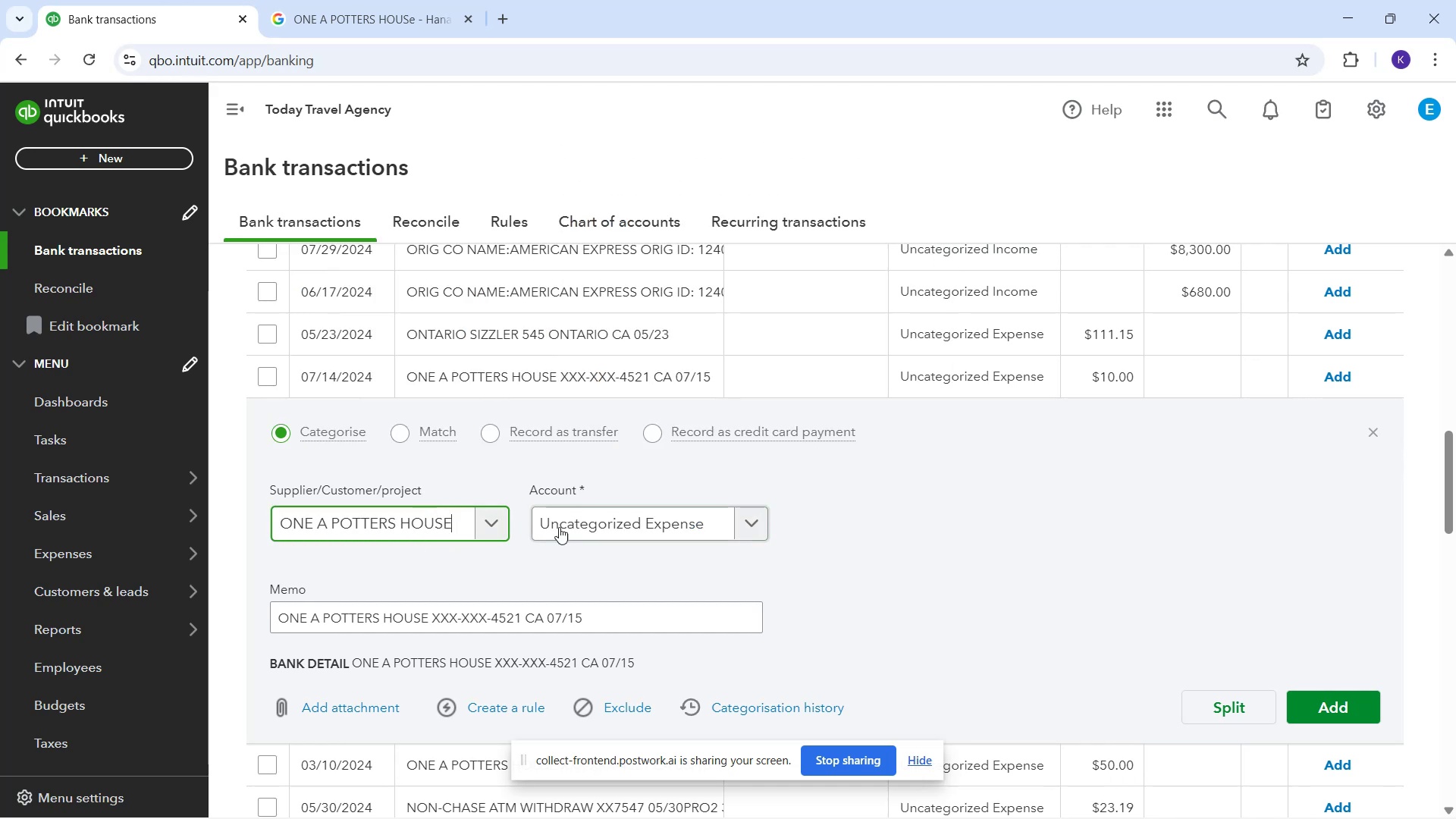 
left_click([567, 529])
 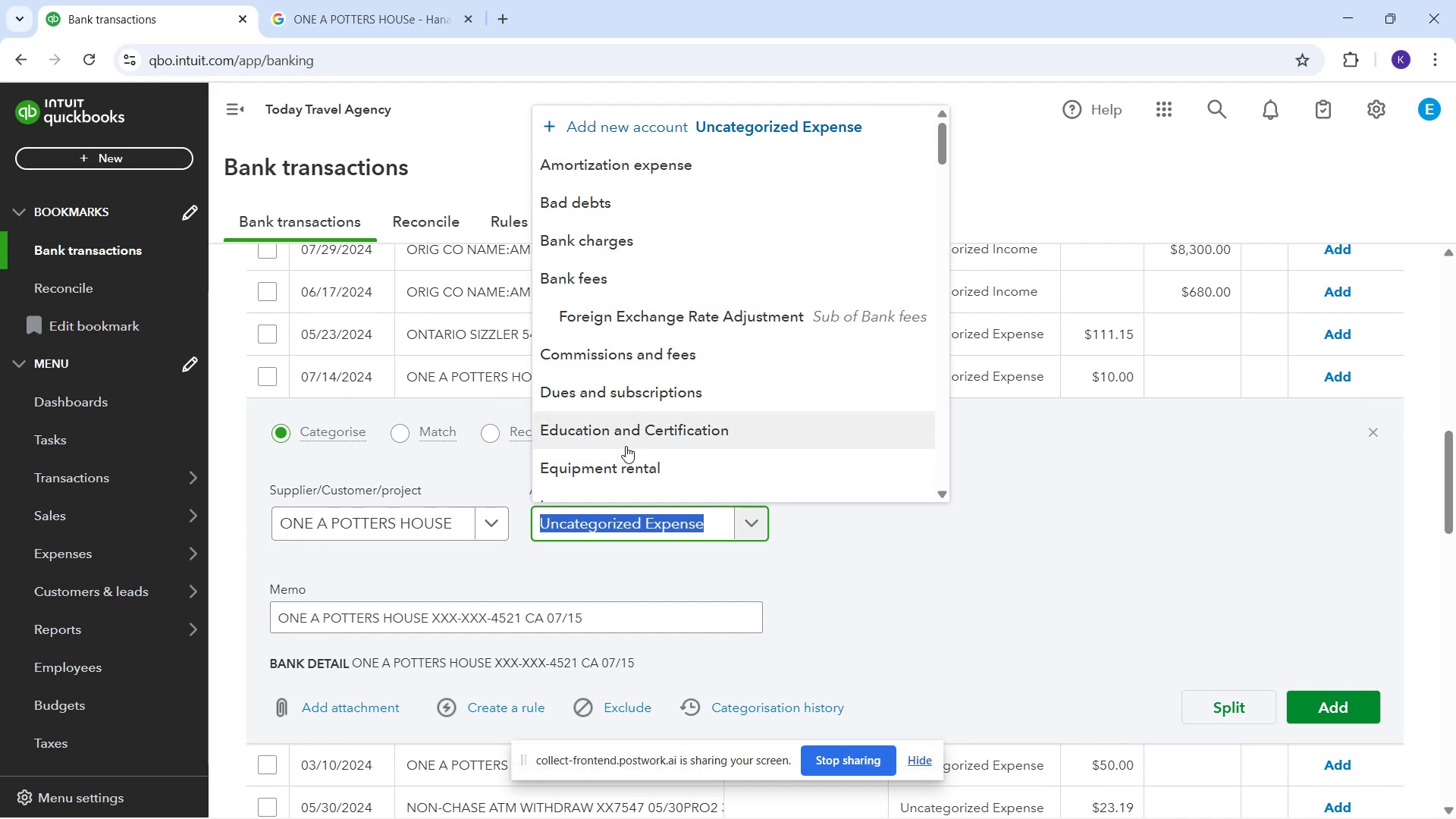 
scroll: coordinate [703, 408], scroll_direction: down, amount: 9.0
 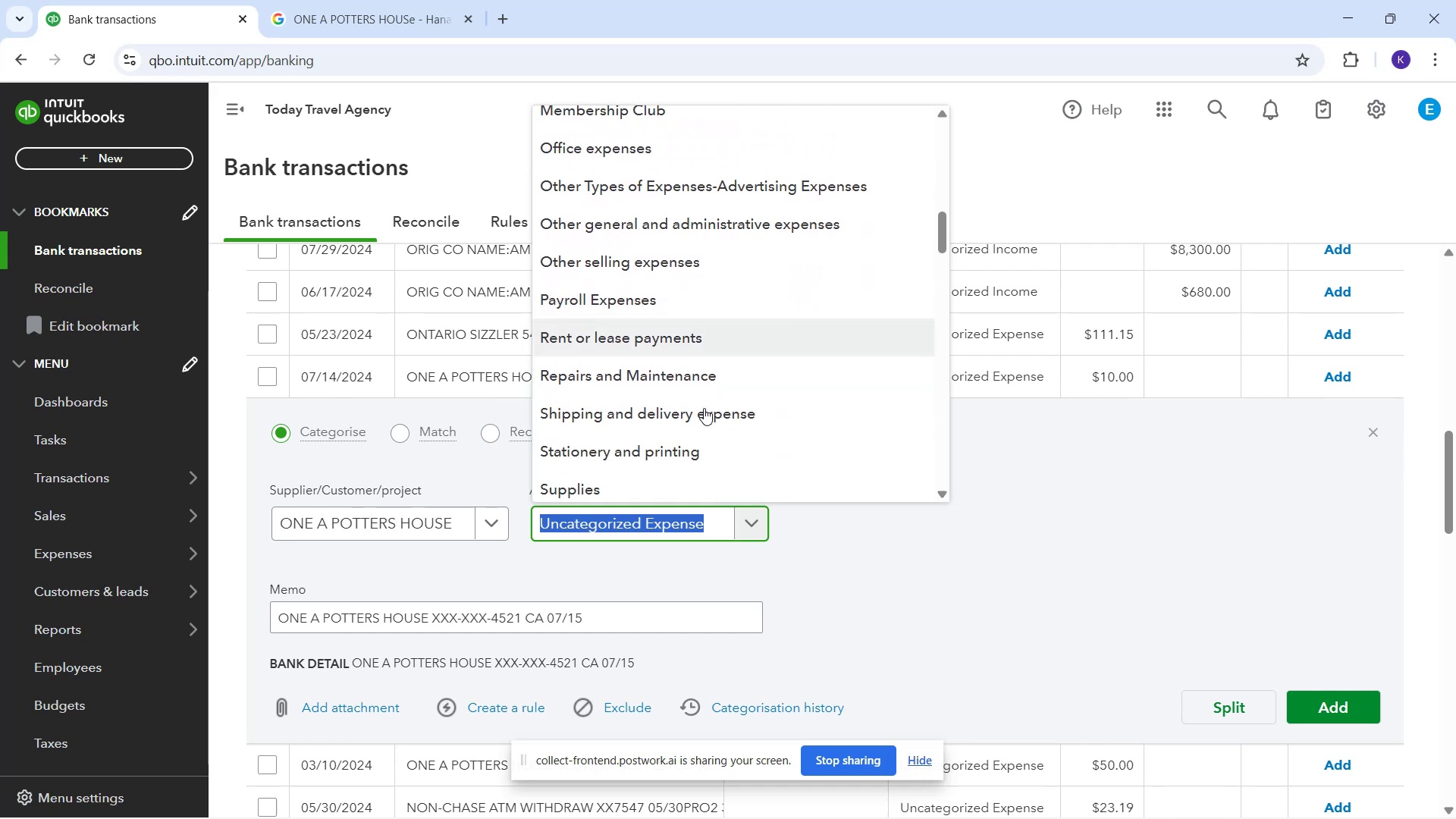 
type(ch)
 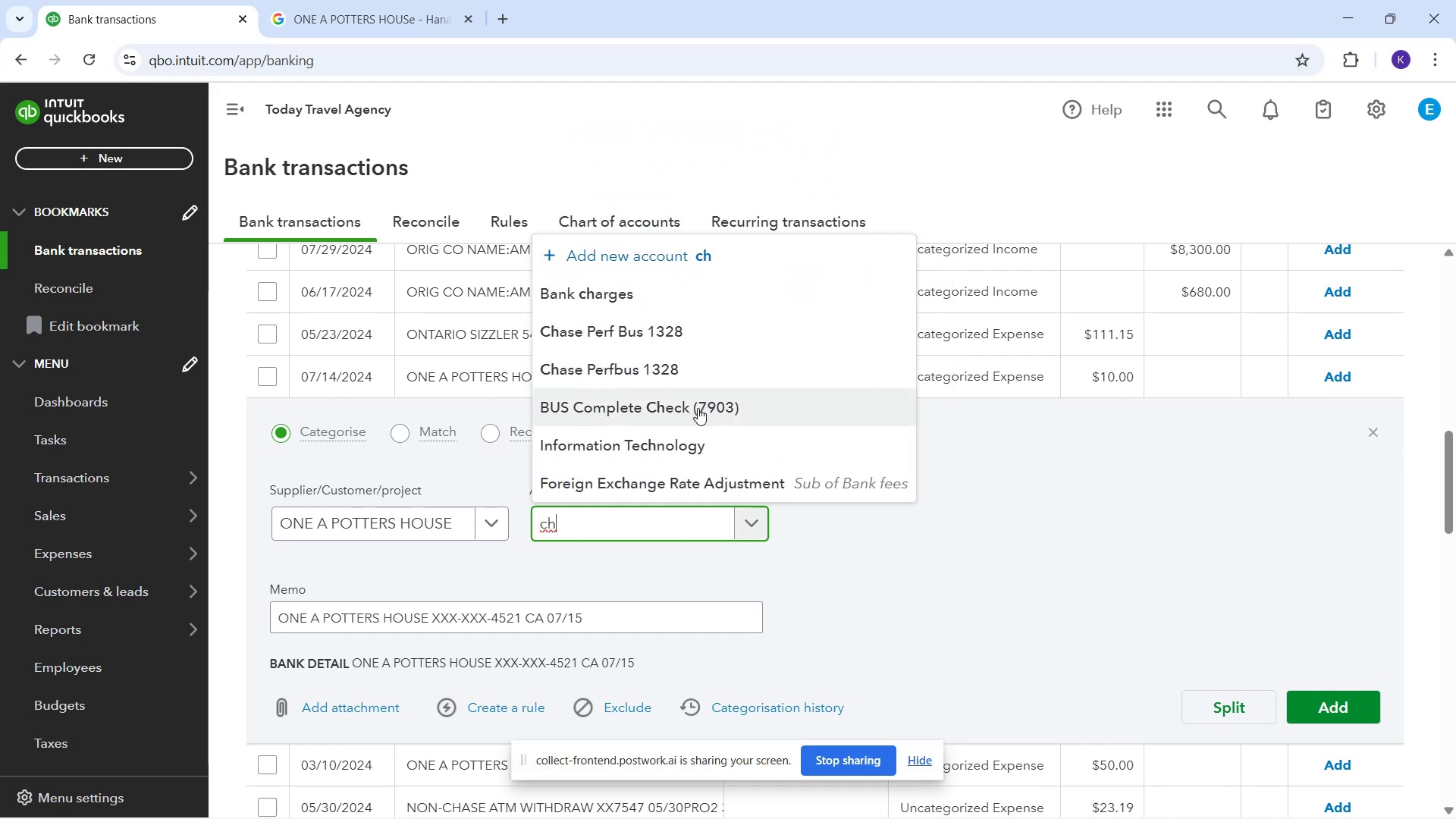 
key(Backspace)
 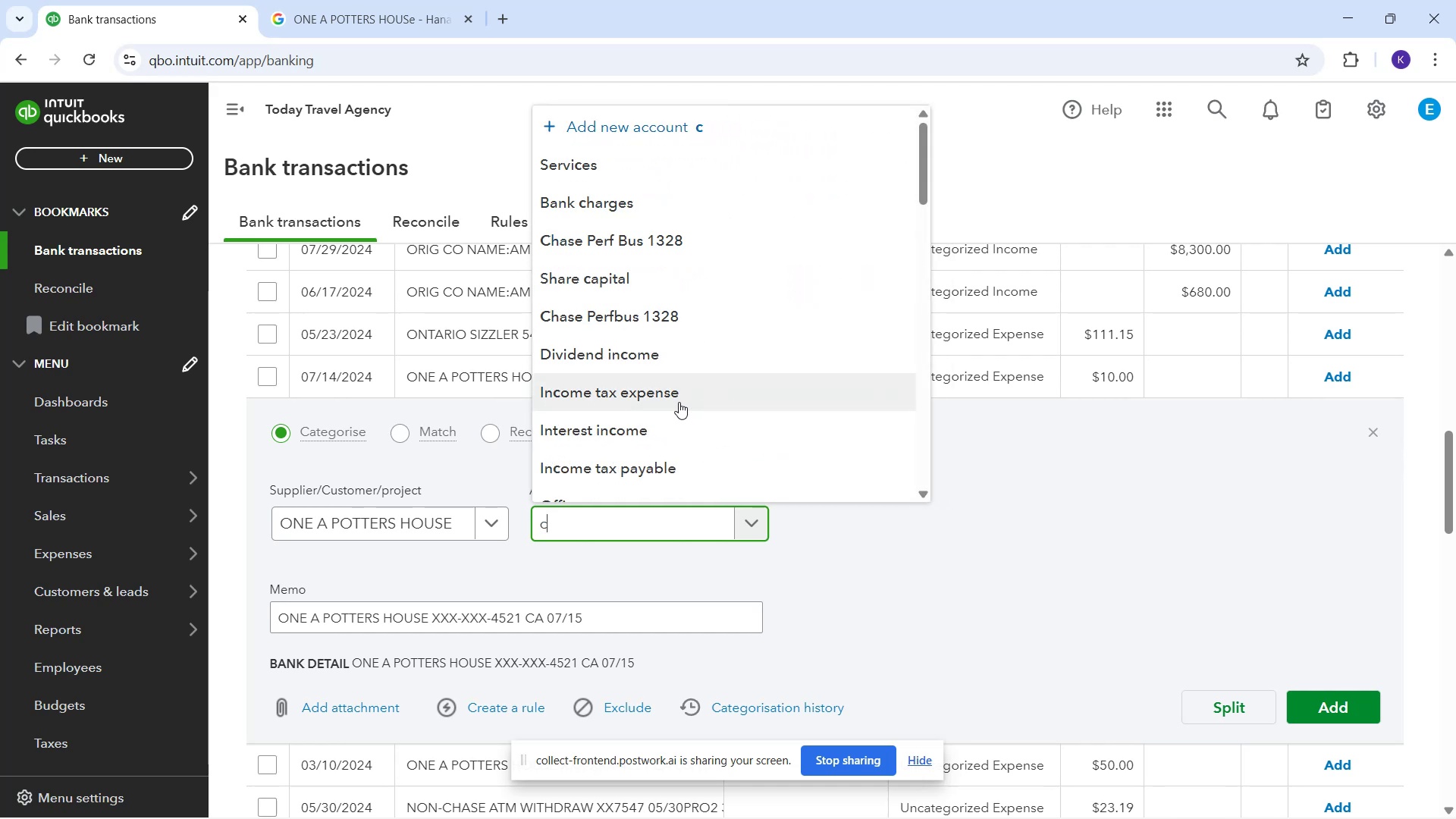 
hold_key(key=Backspace, duration=0.31)
 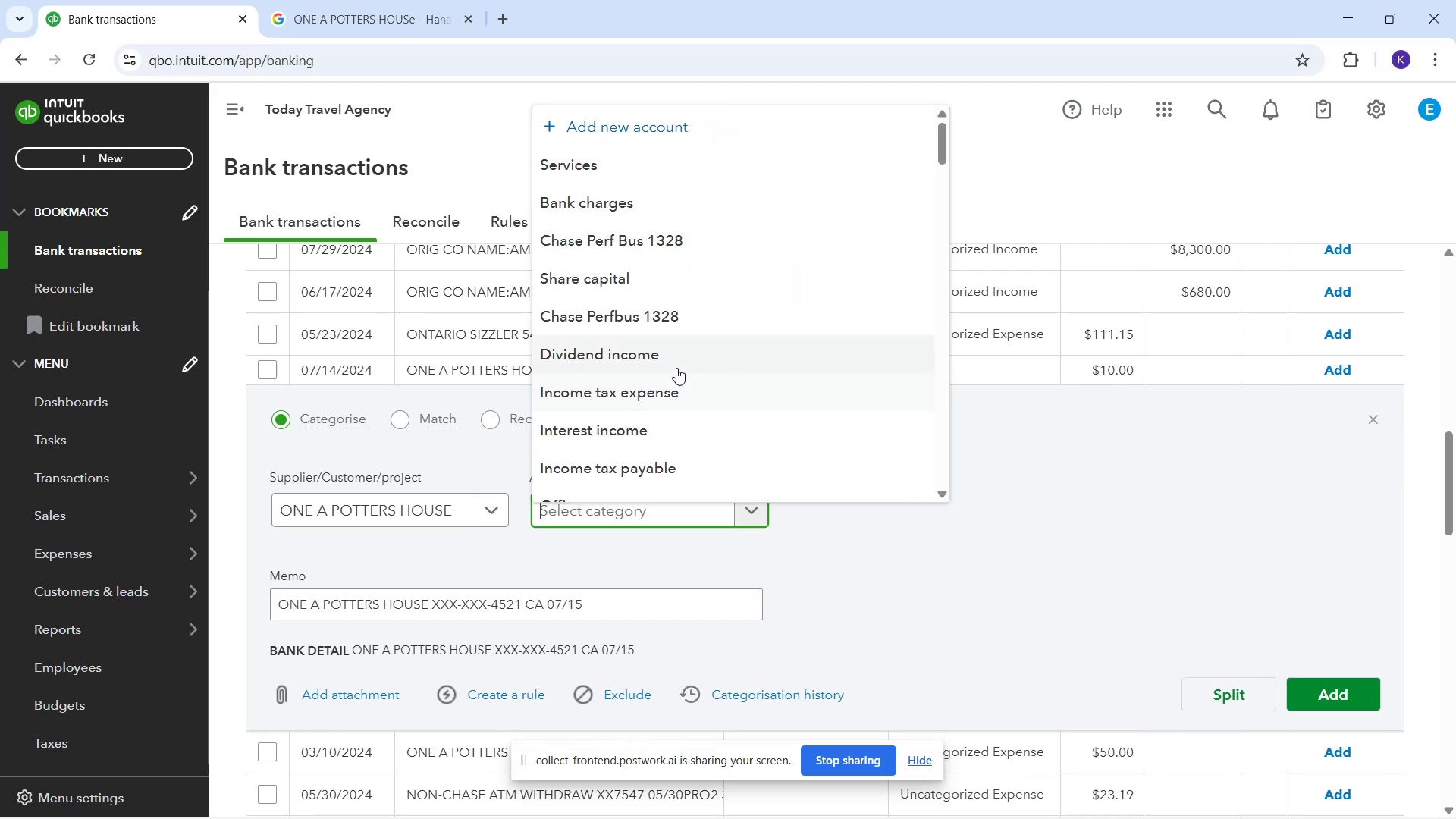 
scroll: coordinate [713, 358], scroll_direction: up, amount: 5.0
 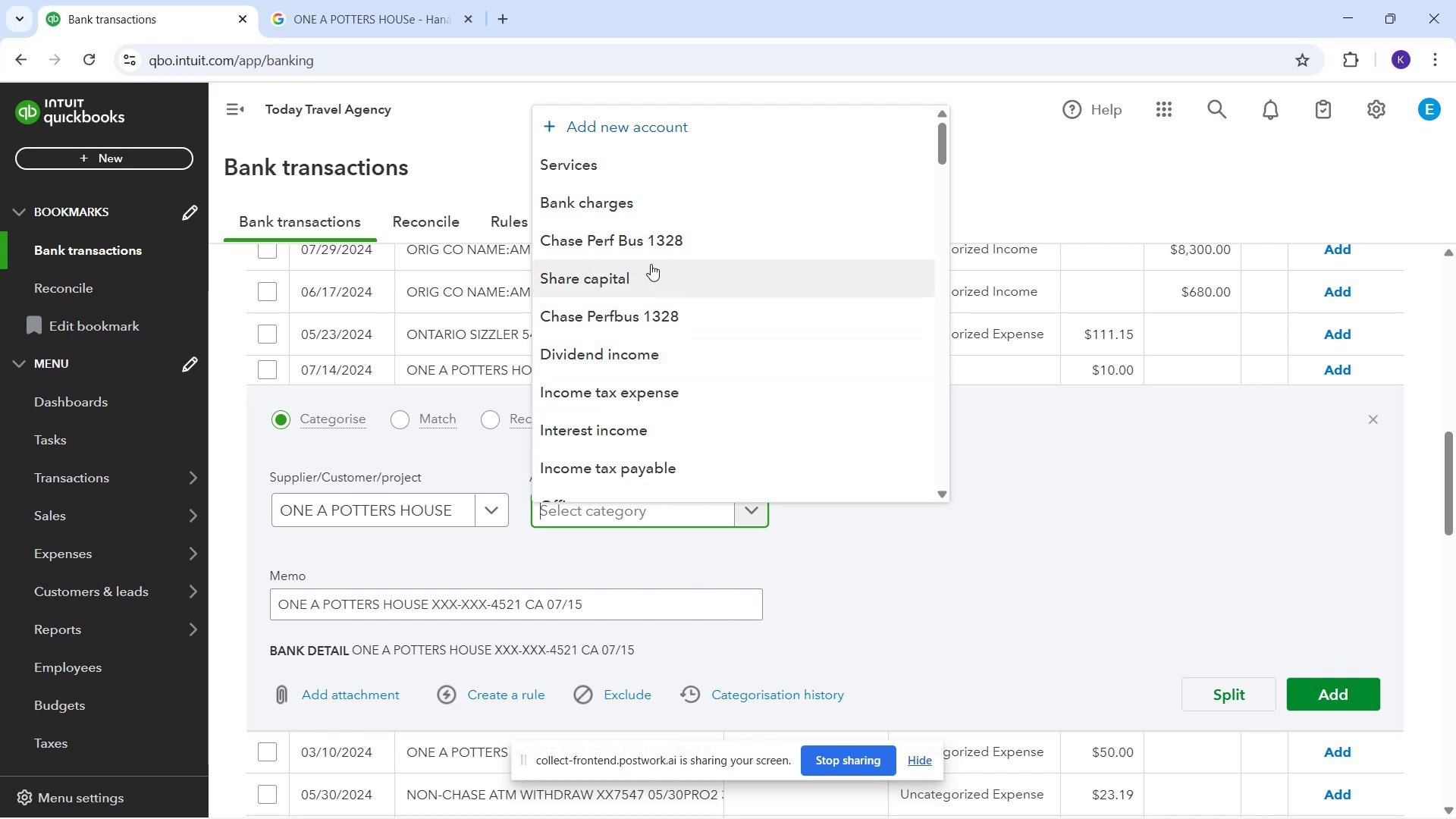 
scroll: coordinate [689, 329], scroll_direction: down, amount: 8.0
 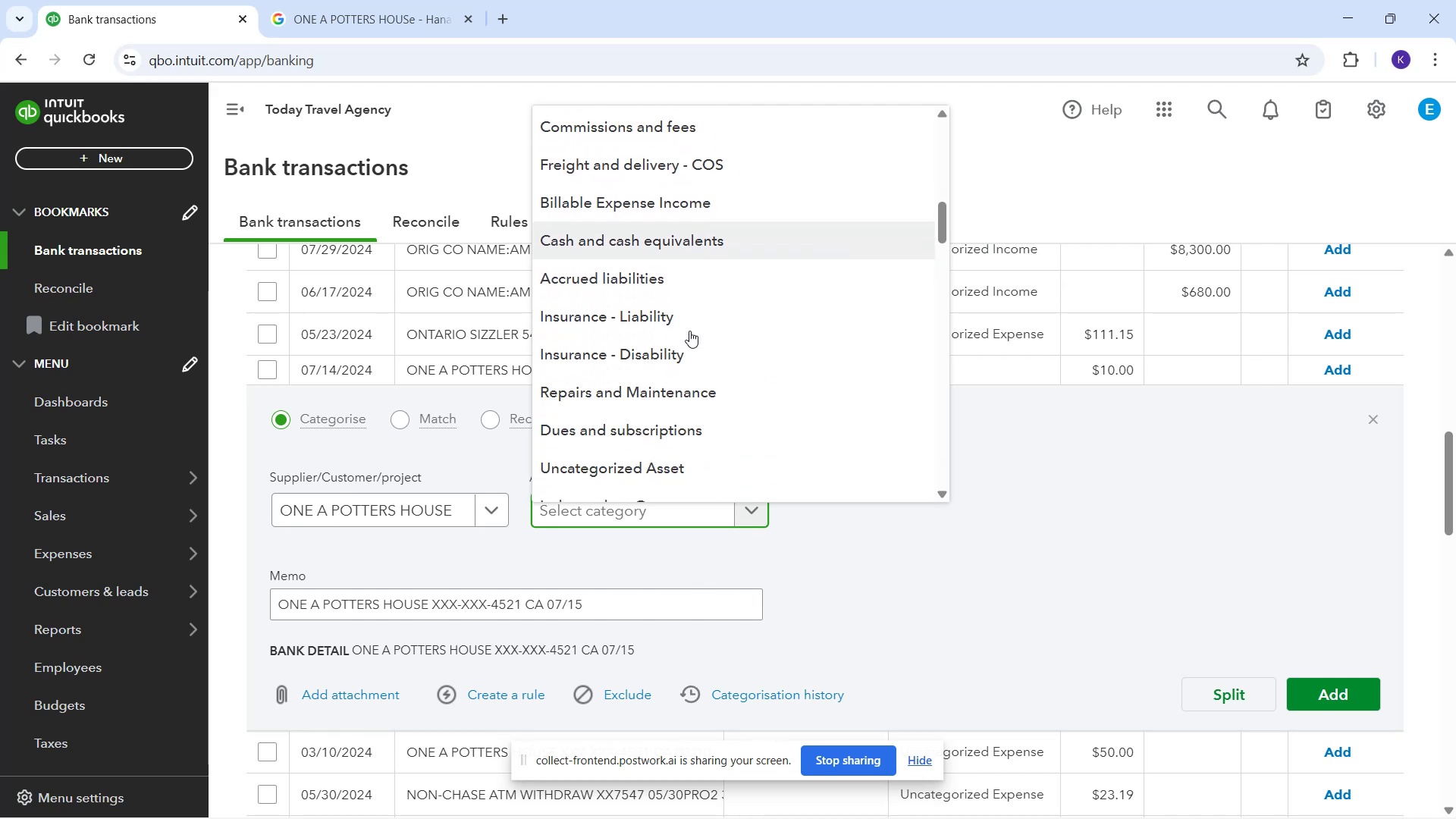 
scroll: coordinate [774, 373], scroll_direction: down, amount: 6.0
 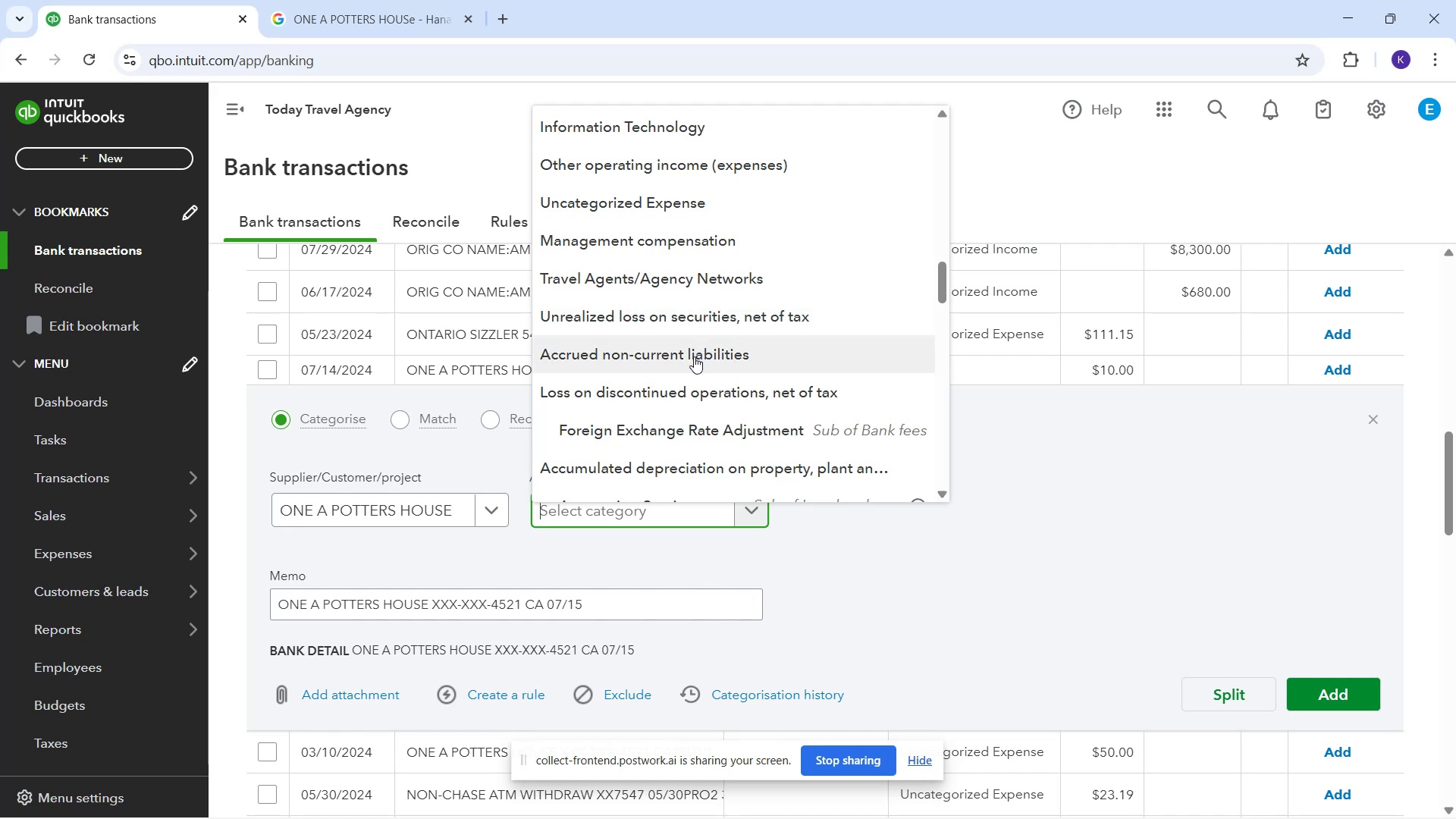 
scroll: coordinate [745, 350], scroll_direction: down, amount: 10.0
 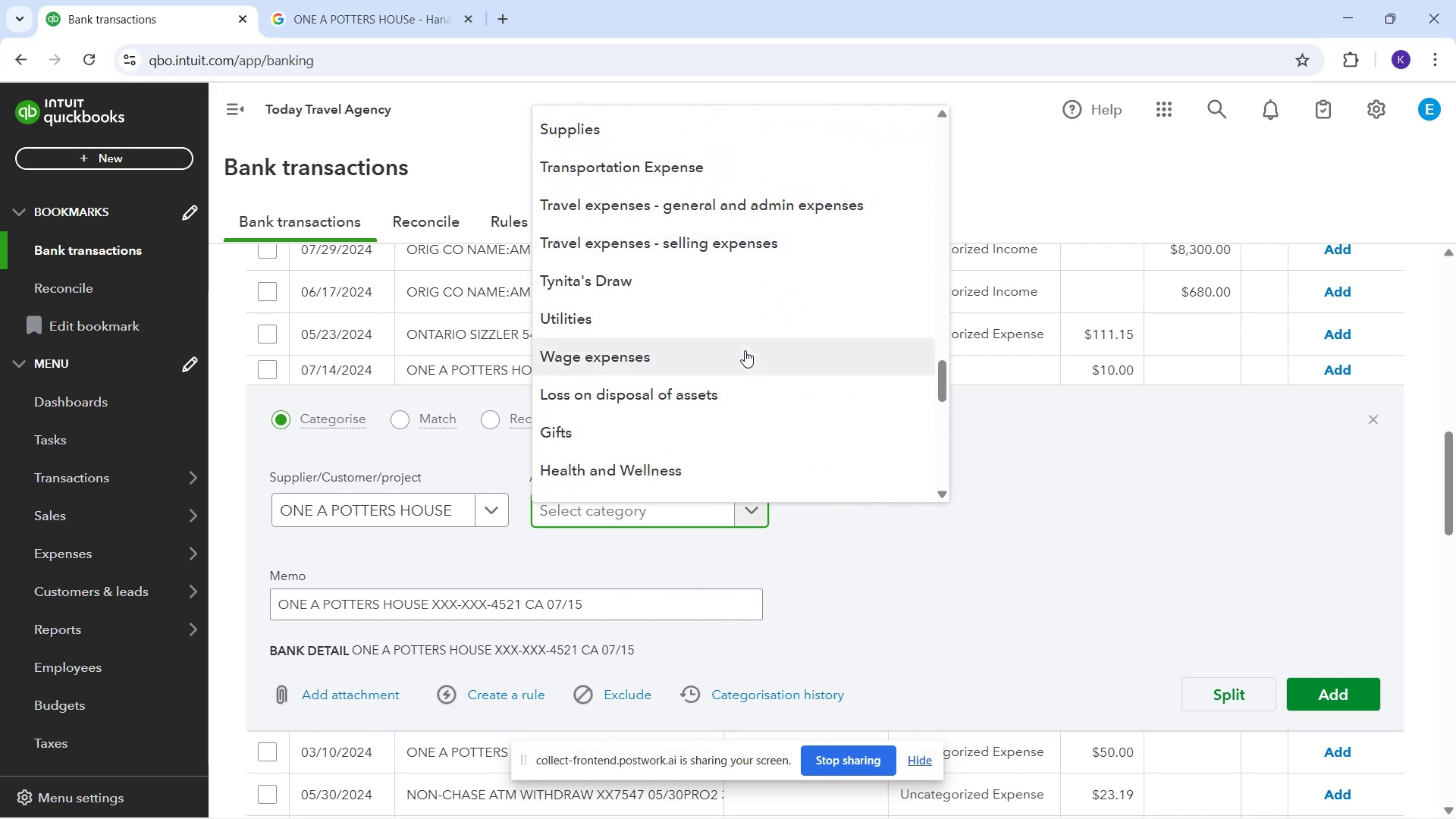 
scroll: coordinate [741, 353], scroll_direction: down, amount: 6.0
 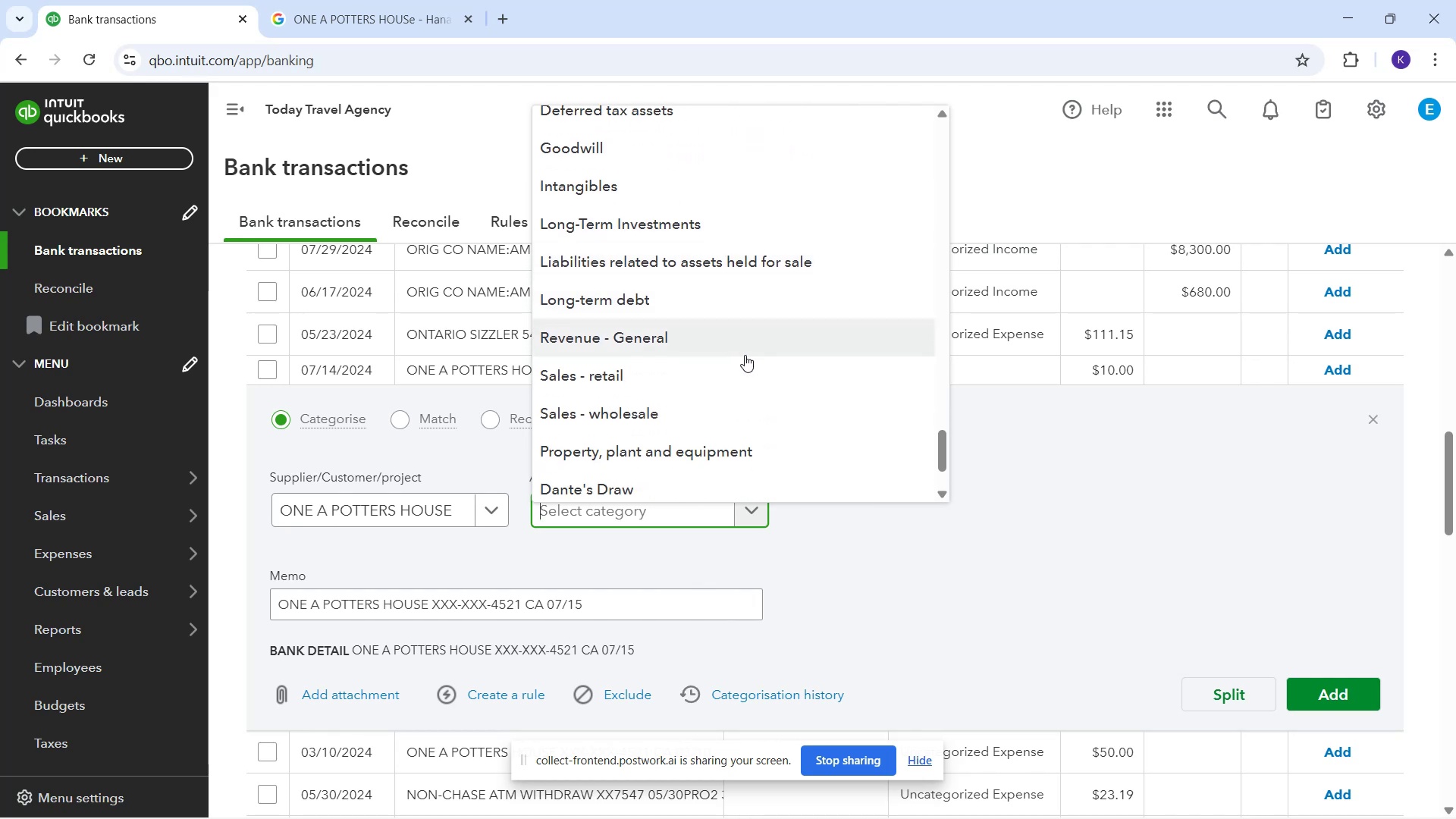 
scroll: coordinate [753, 360], scroll_direction: down, amount: 3.0
 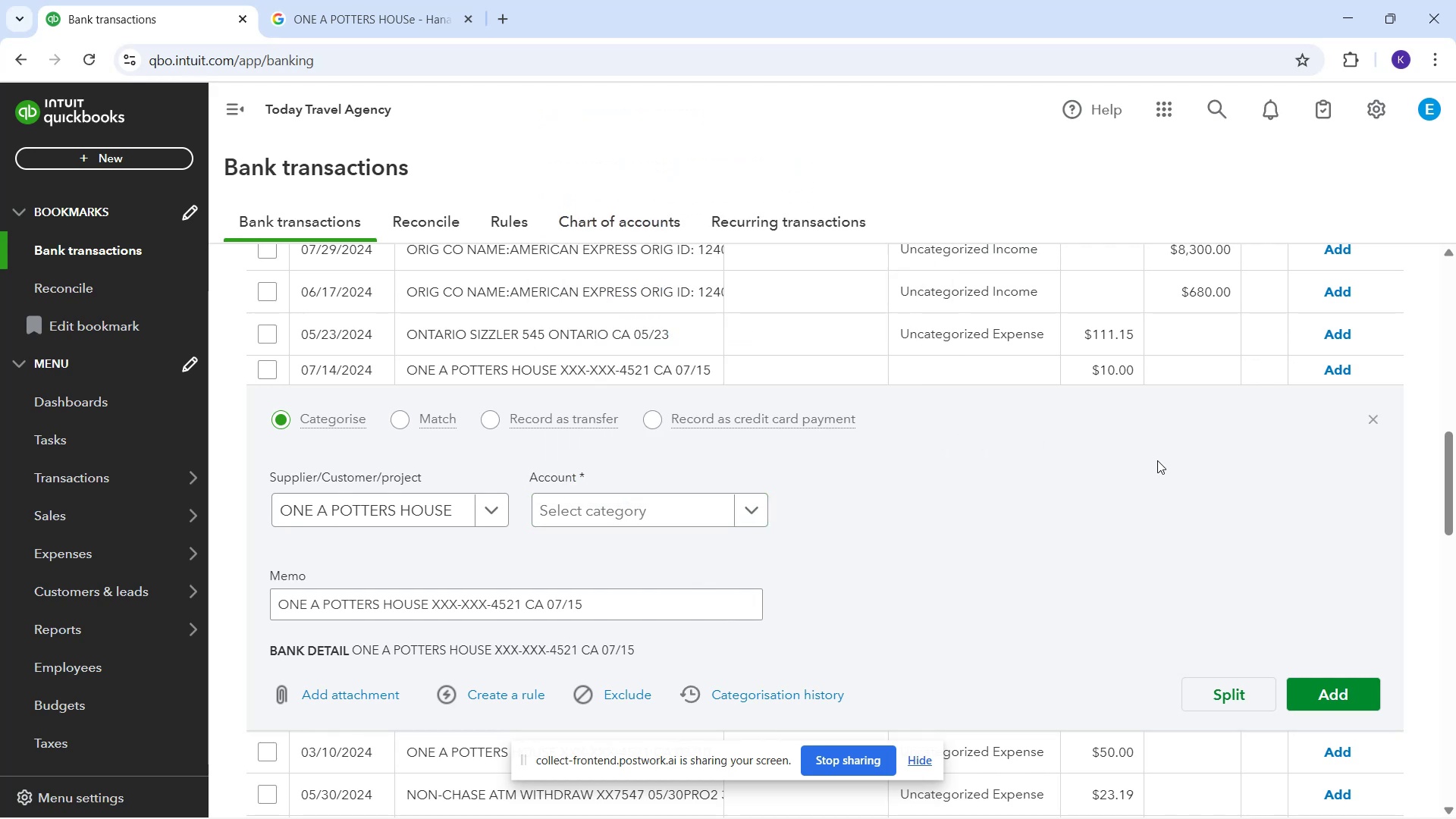 
wait(9.13)
 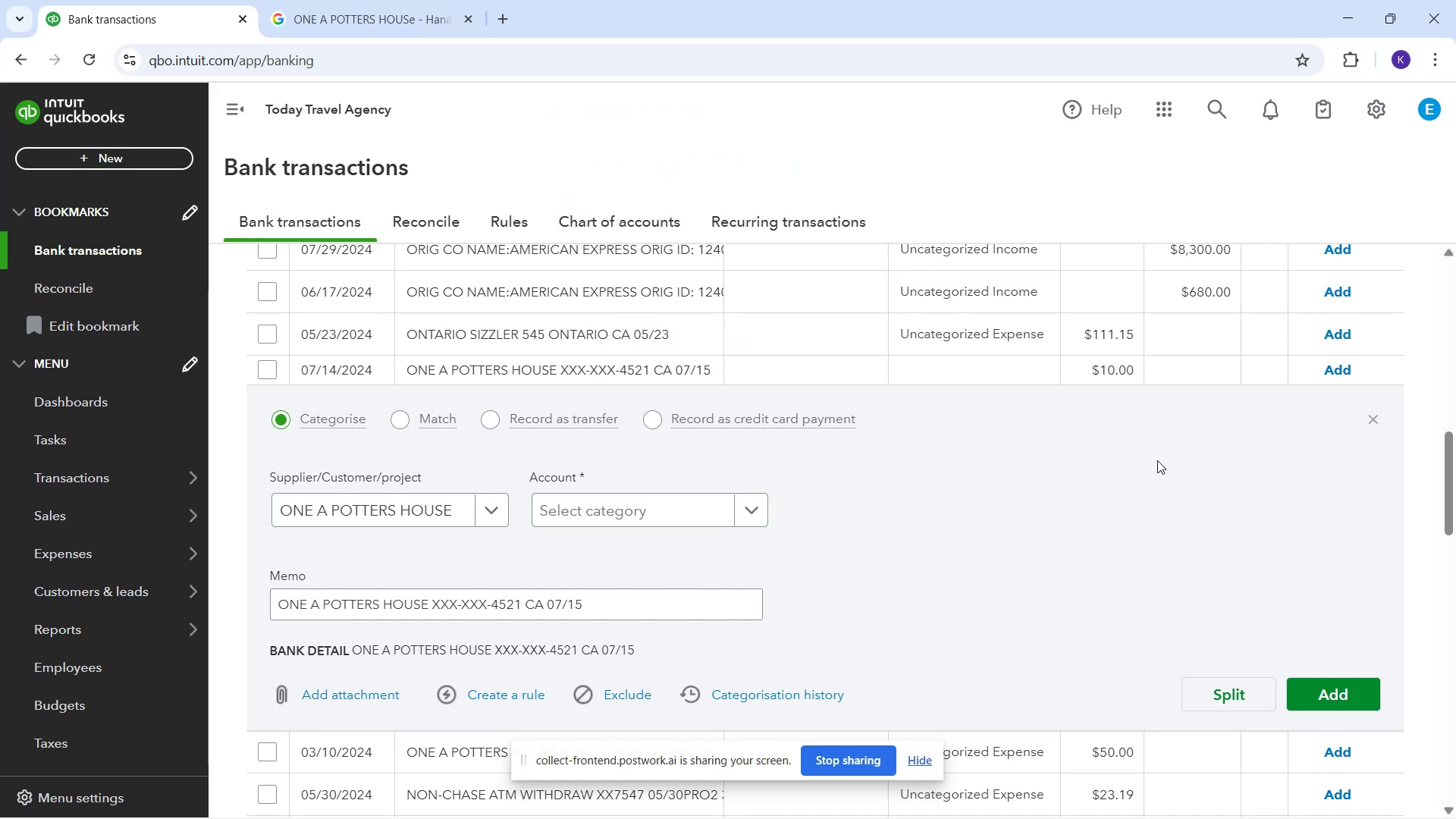 
scroll: coordinate [886, 488], scroll_direction: up, amount: 7.0
 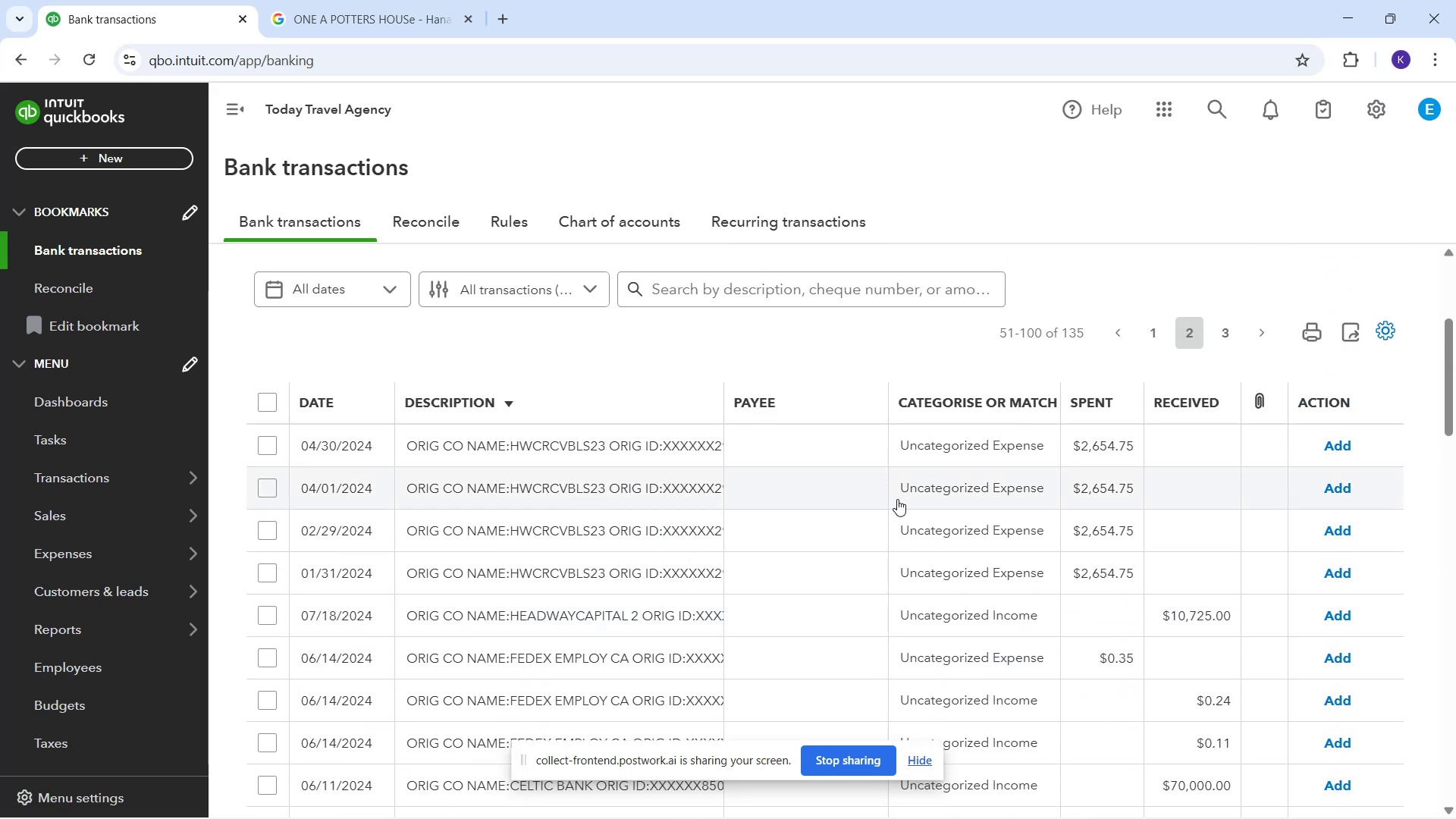 
scroll: coordinate [918, 521], scroll_direction: down, amount: 20.0
 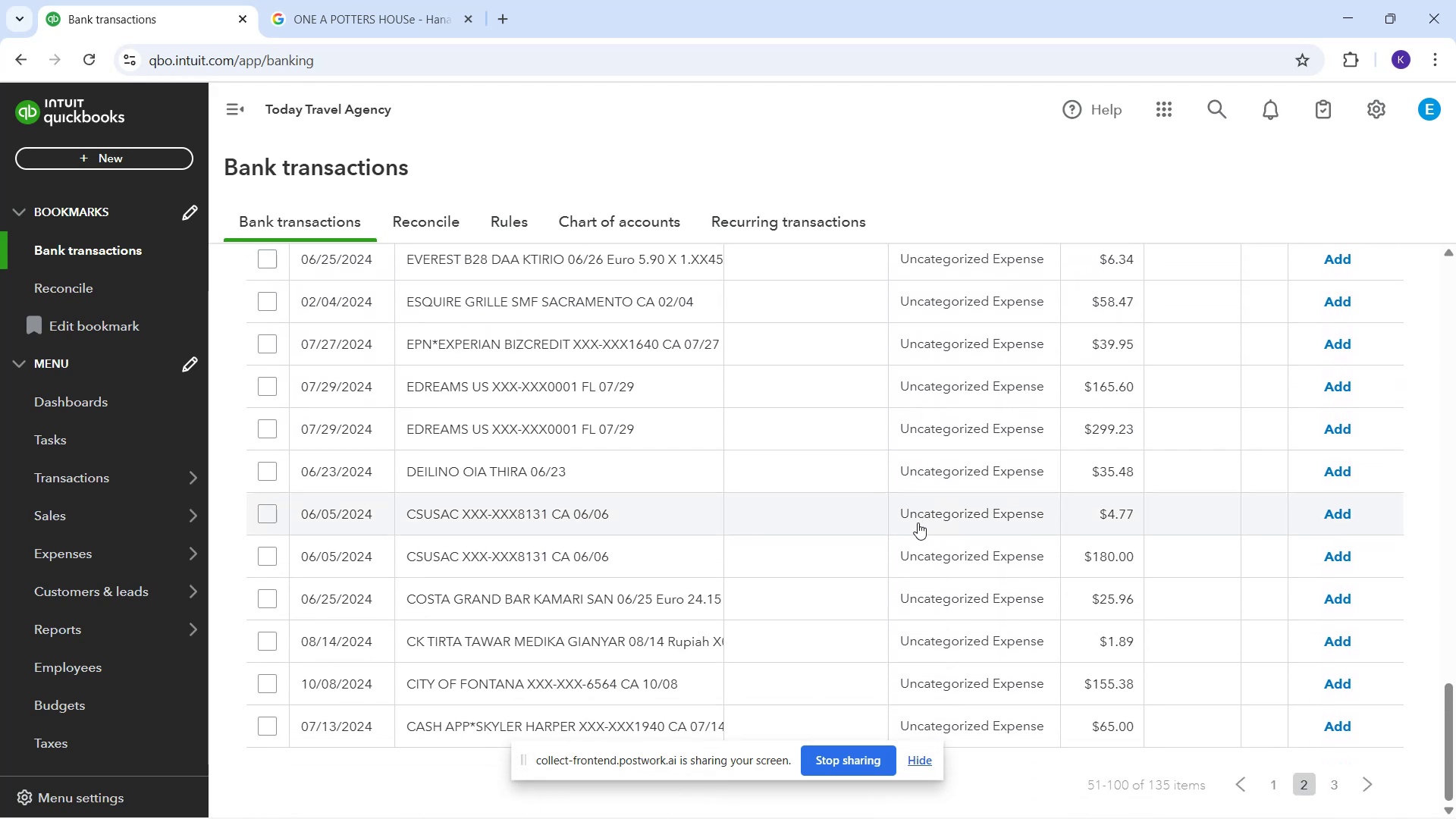 
scroll: coordinate [974, 504], scroll_direction: up, amount: 24.0
 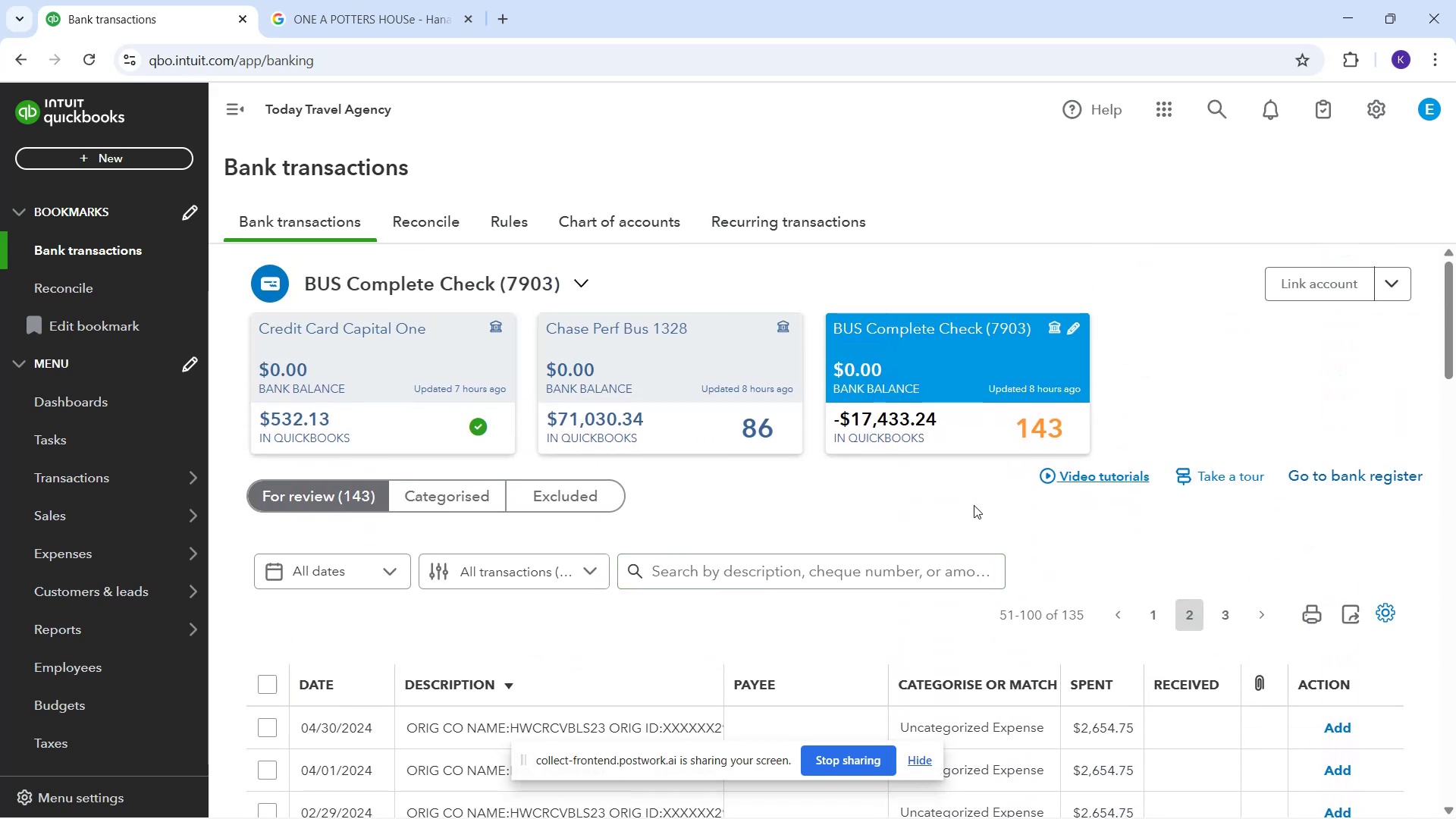 
scroll: coordinate [983, 523], scroll_direction: down, amount: 3.0
 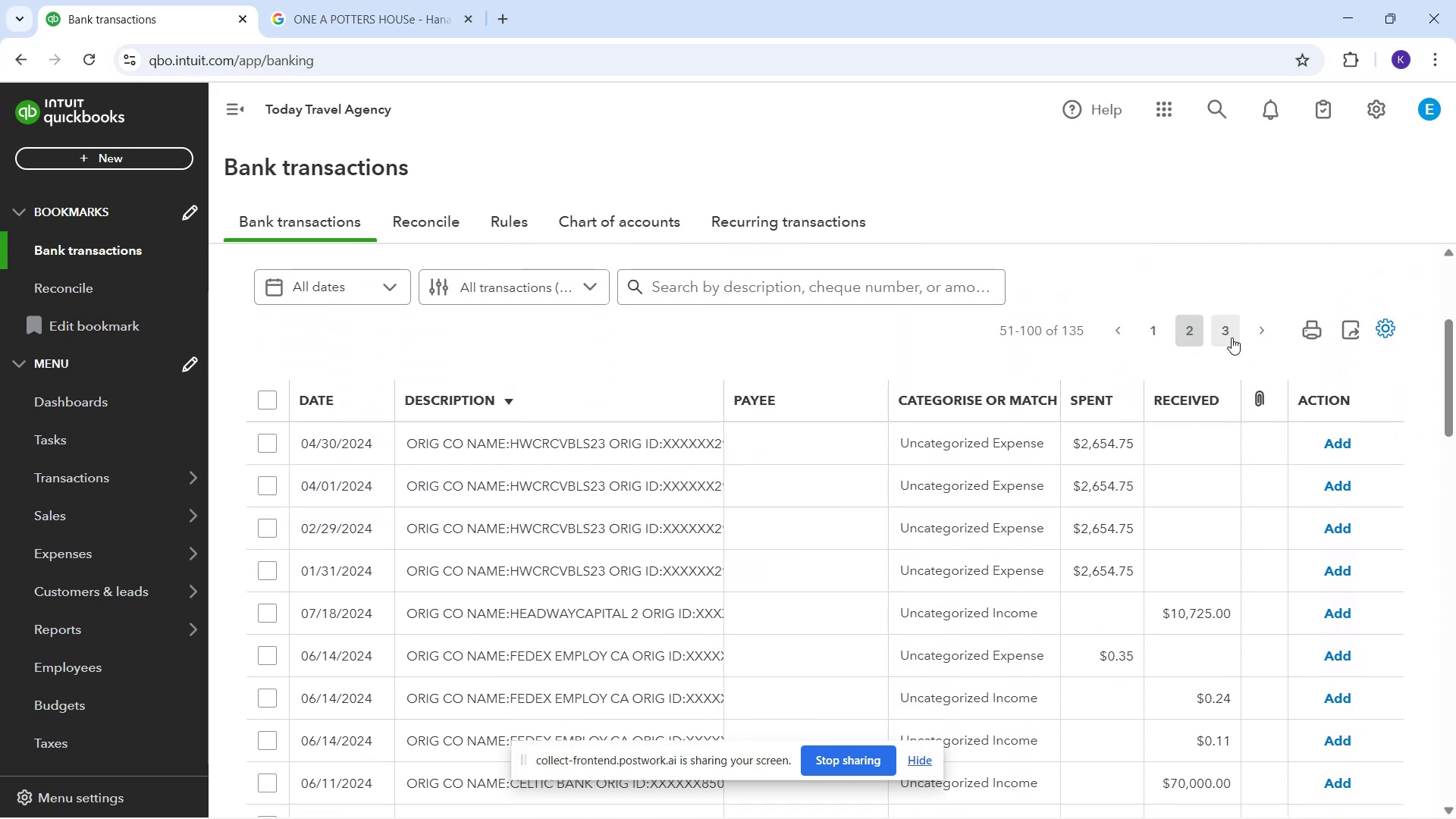 
left_click([1228, 336])
 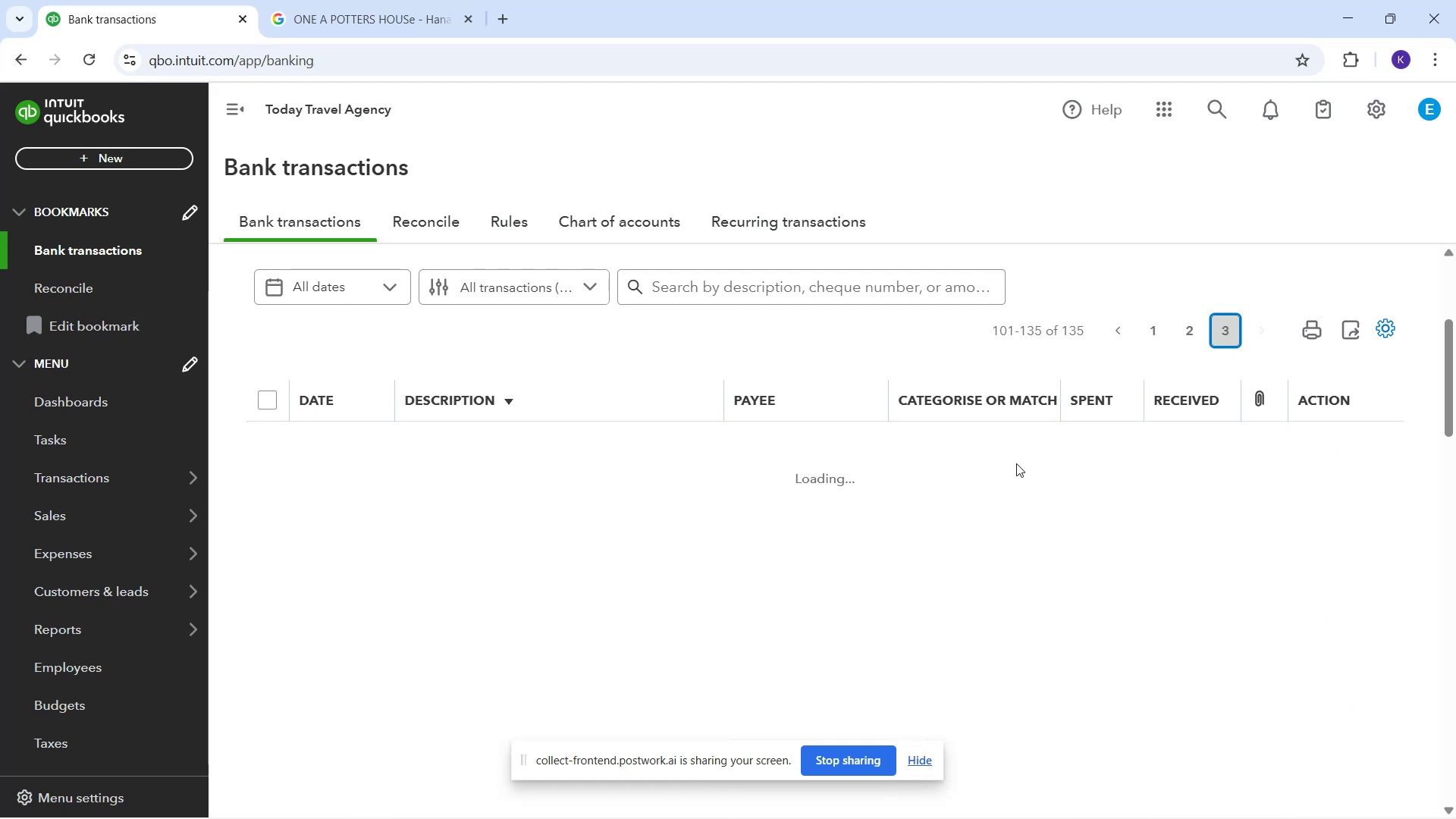 
scroll: coordinate [1046, 495], scroll_direction: down, amount: 16.0
 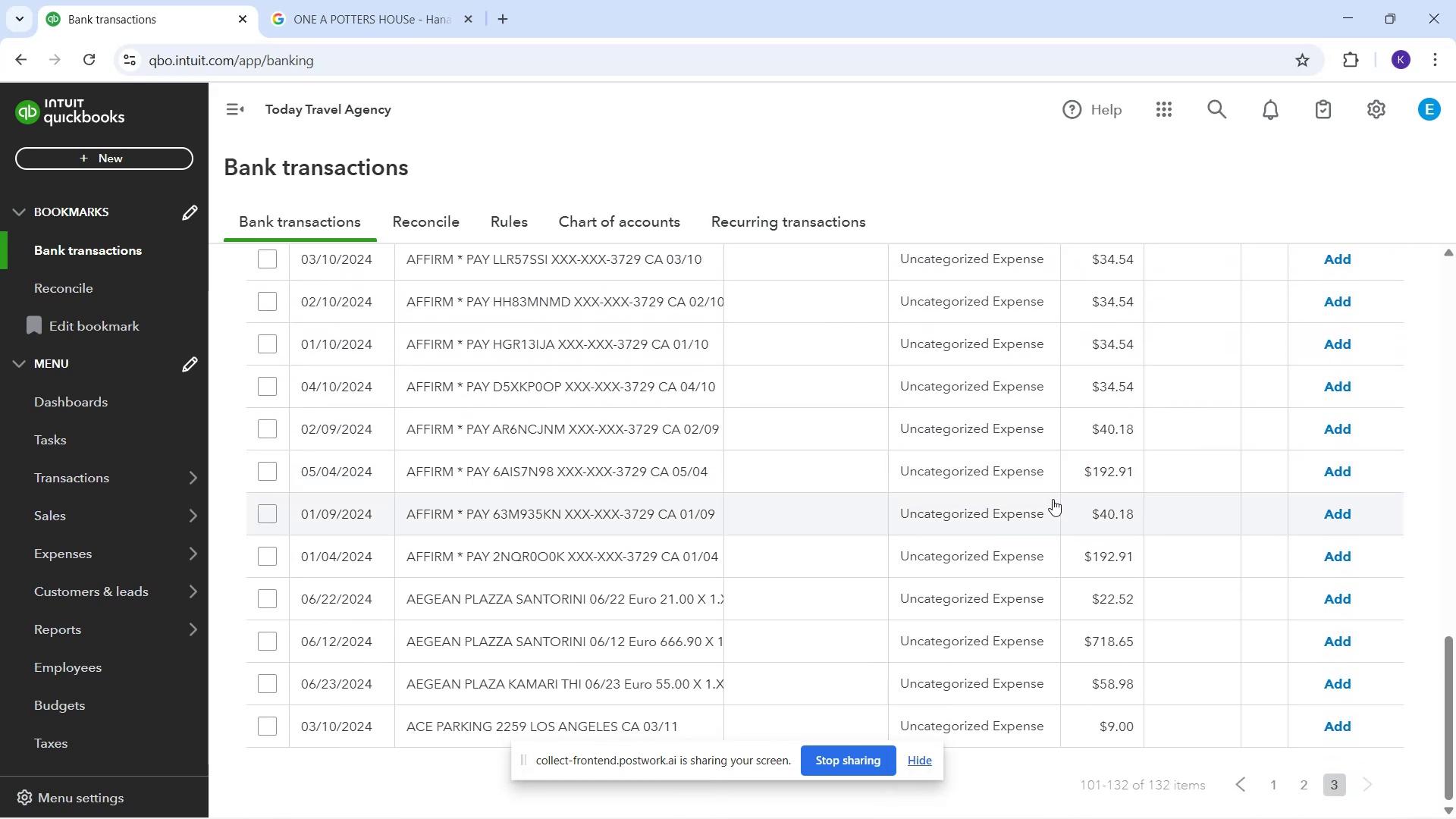 
scroll: coordinate [1100, 482], scroll_direction: up, amount: 16.0
 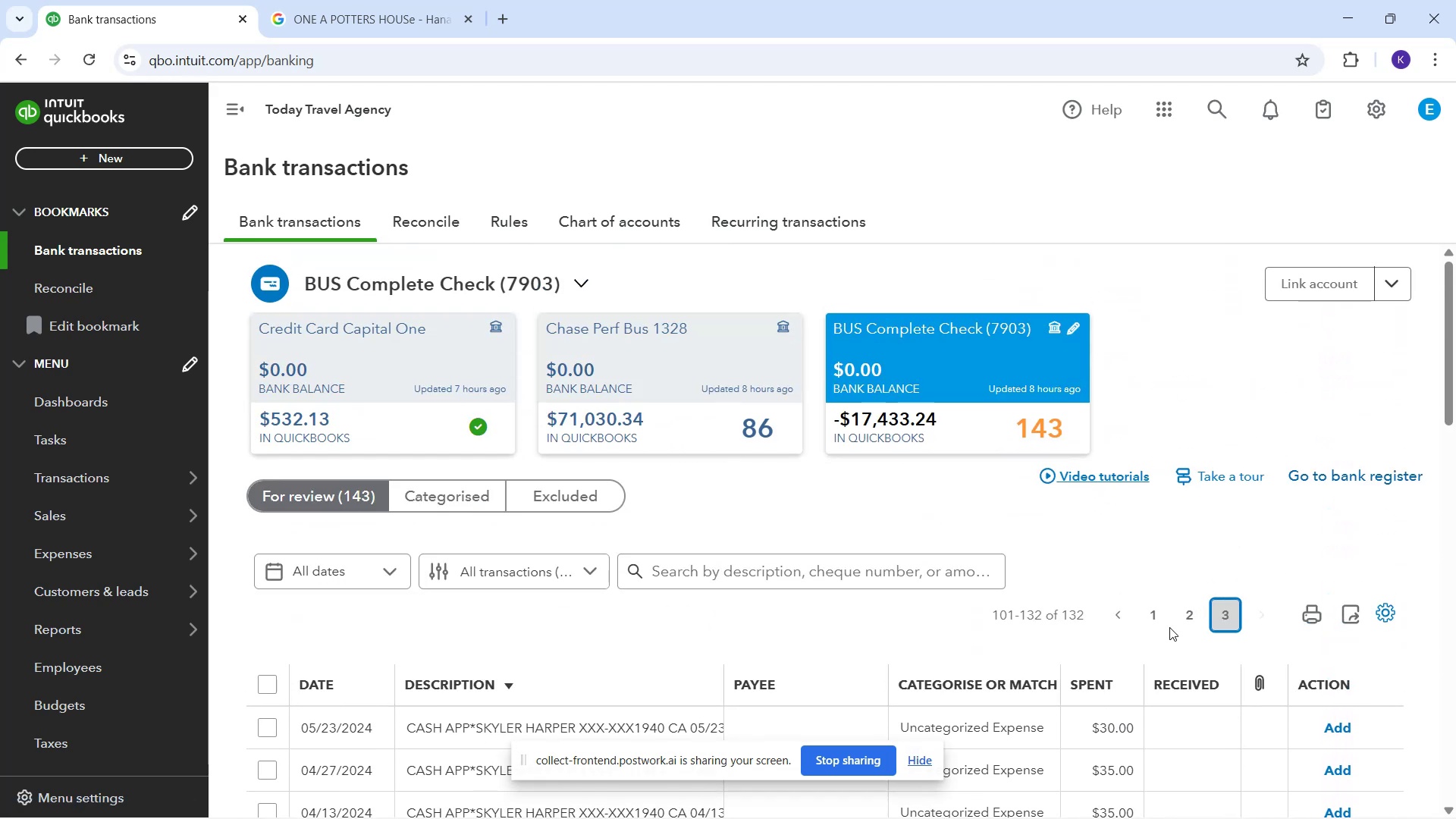 
left_click([1160, 625])
 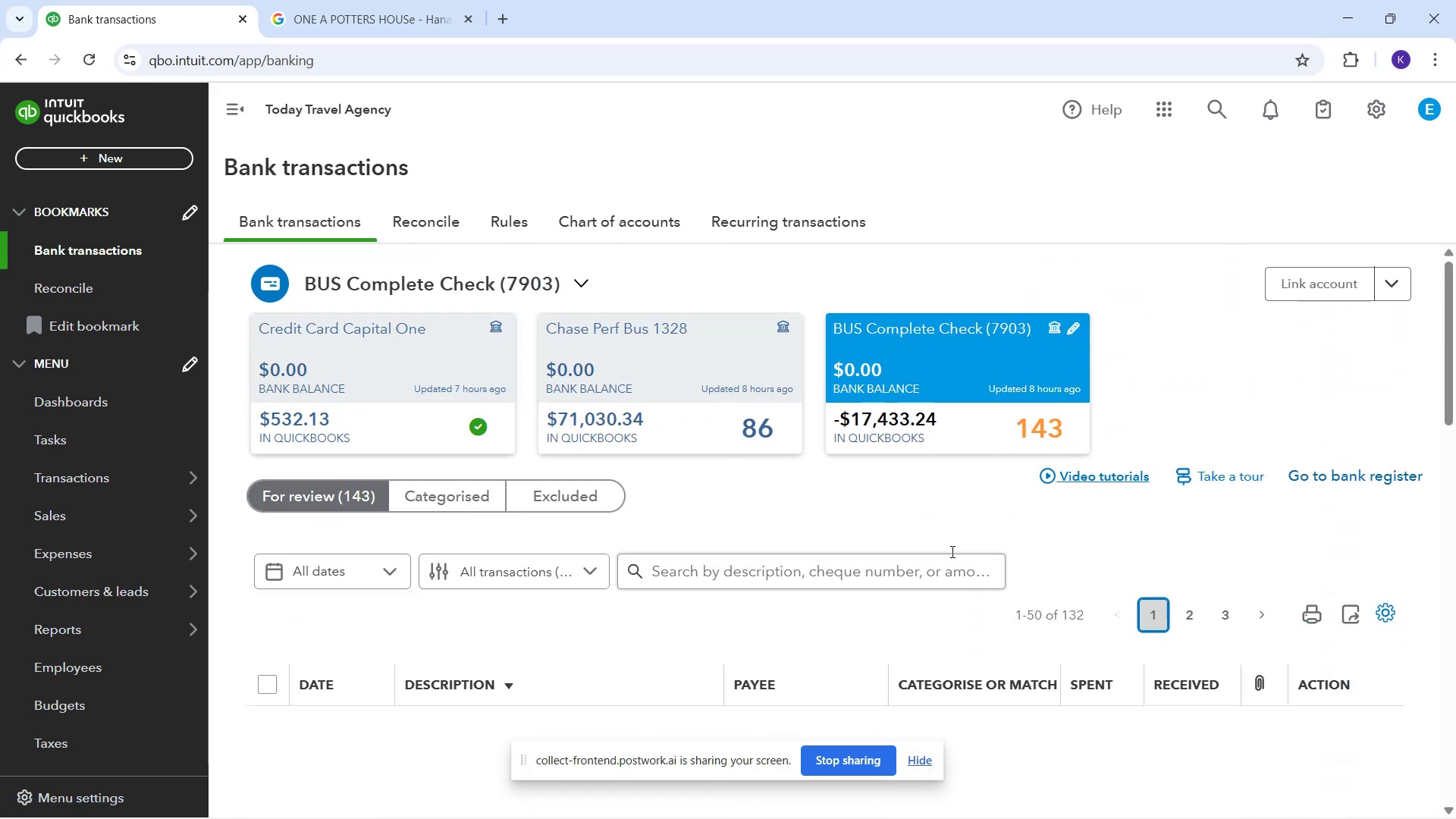 
scroll: coordinate [852, 593], scroll_direction: down, amount: 23.0
 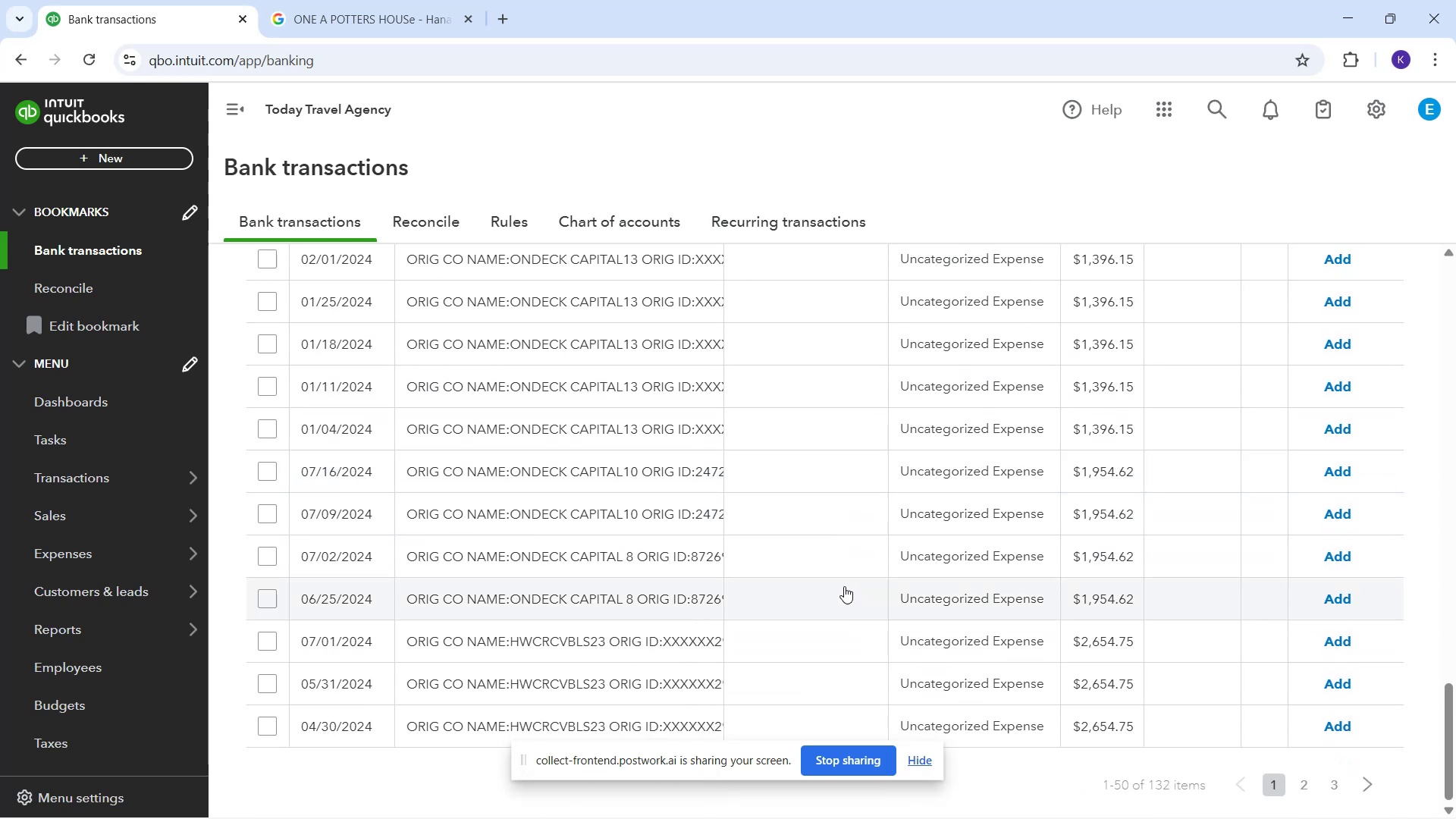 
scroll: coordinate [611, 457], scroll_direction: up, amount: 19.0
 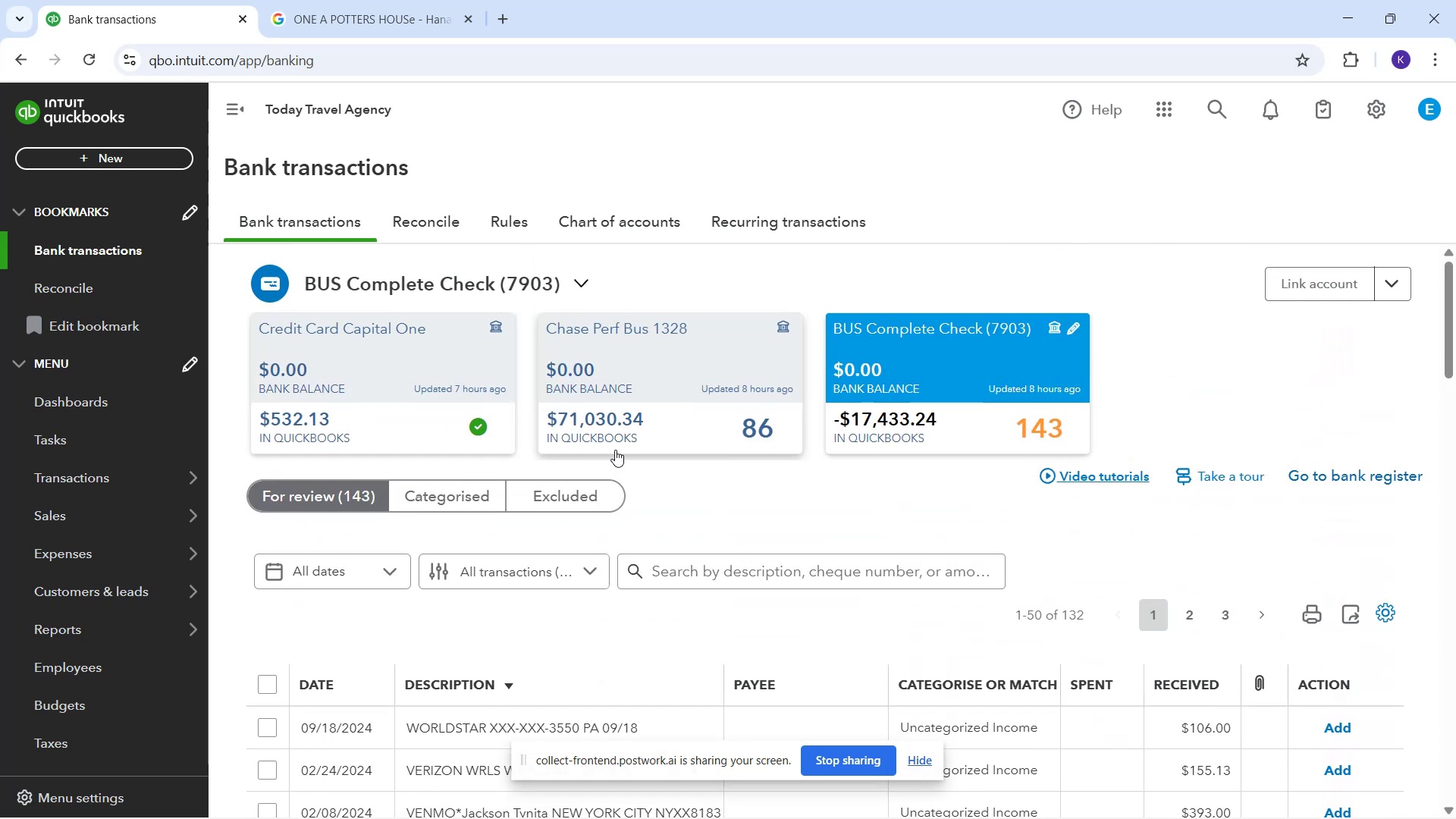 
scroll: coordinate [1127, 717], scroll_direction: down, amount: 28.0
 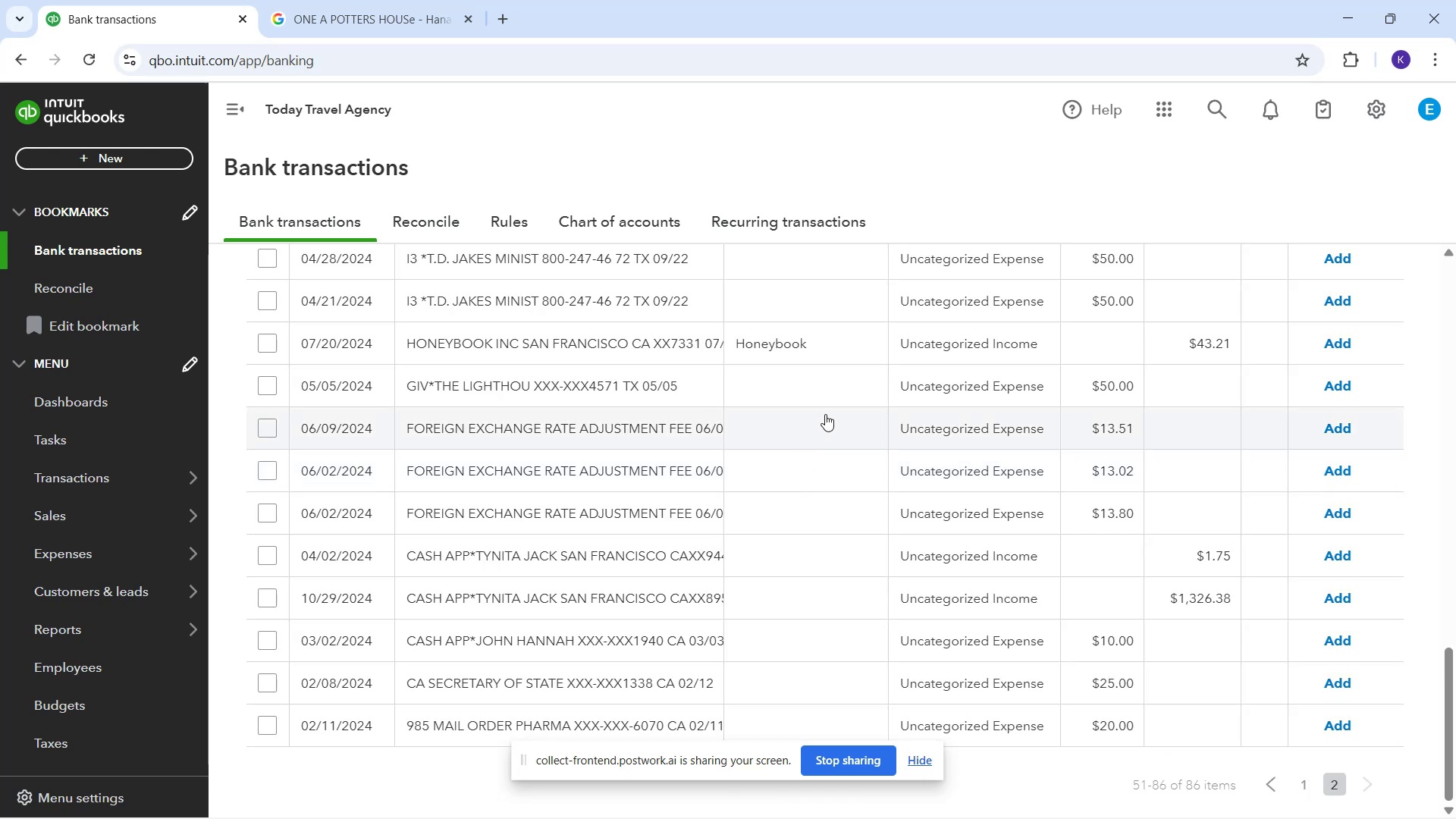 
wait(5.15)
 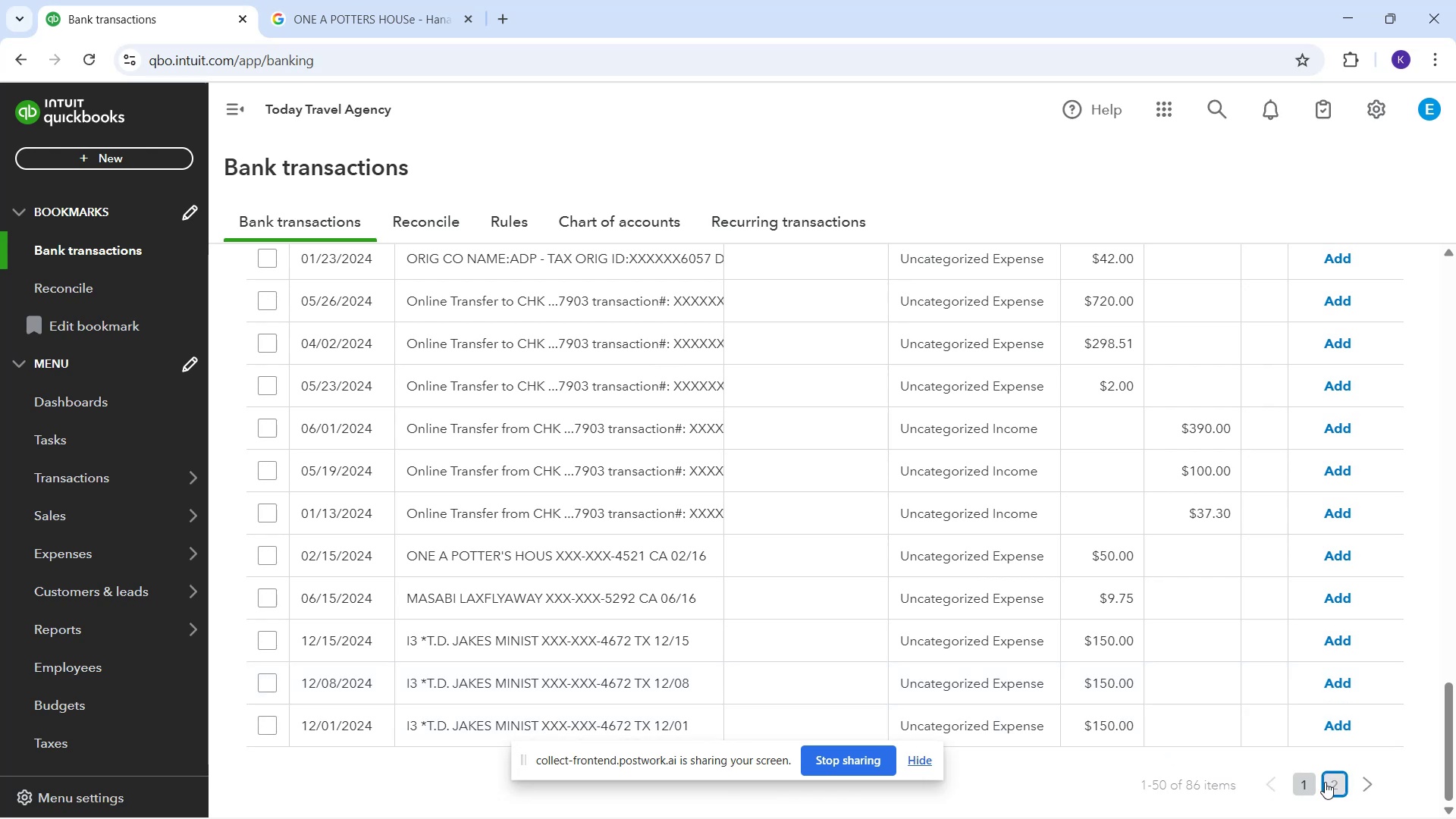 
scroll: coordinate [778, 525], scroll_direction: up, amount: 12.0
 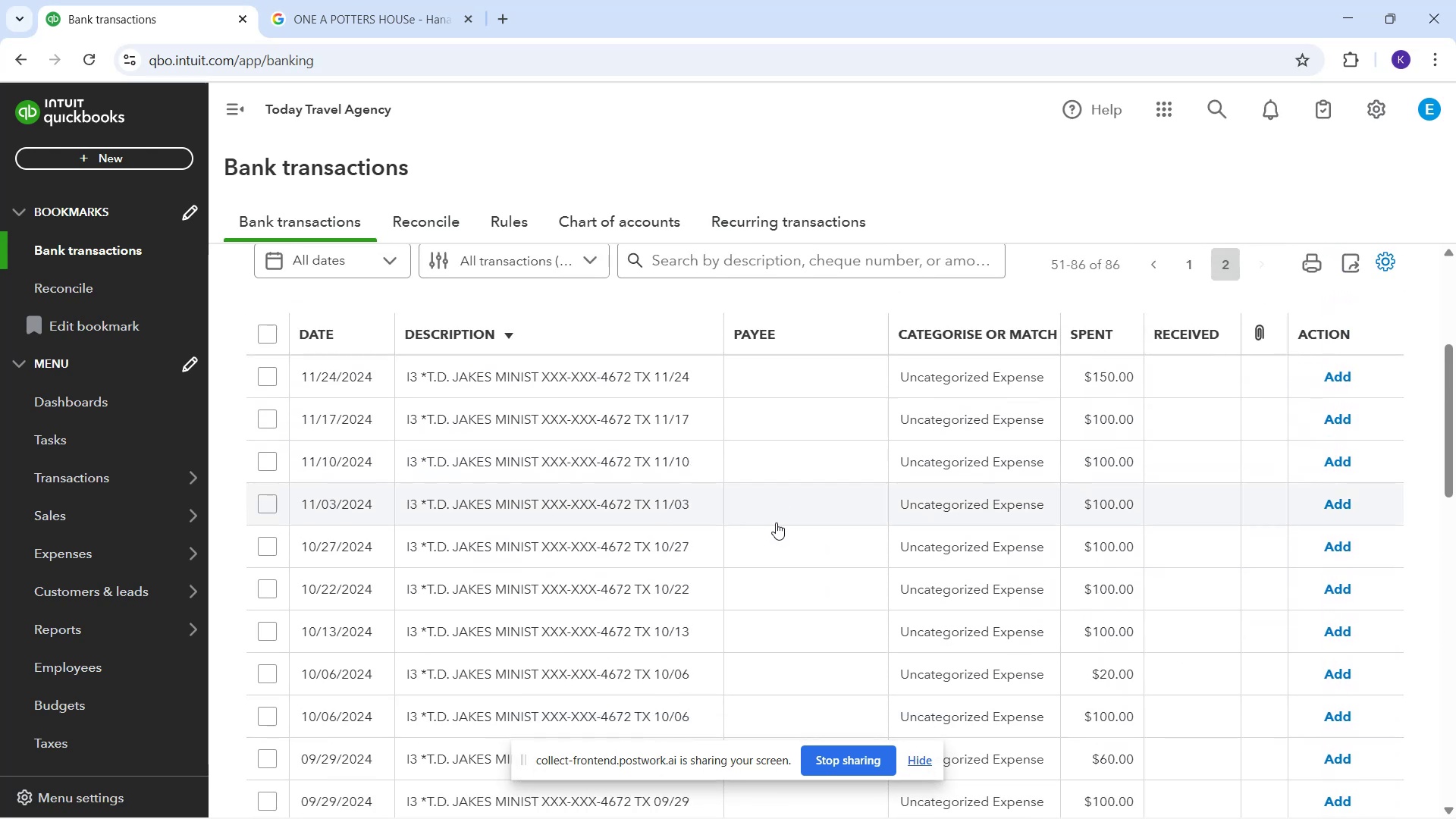 
scroll: coordinate [780, 510], scroll_direction: down, amount: 22.0
 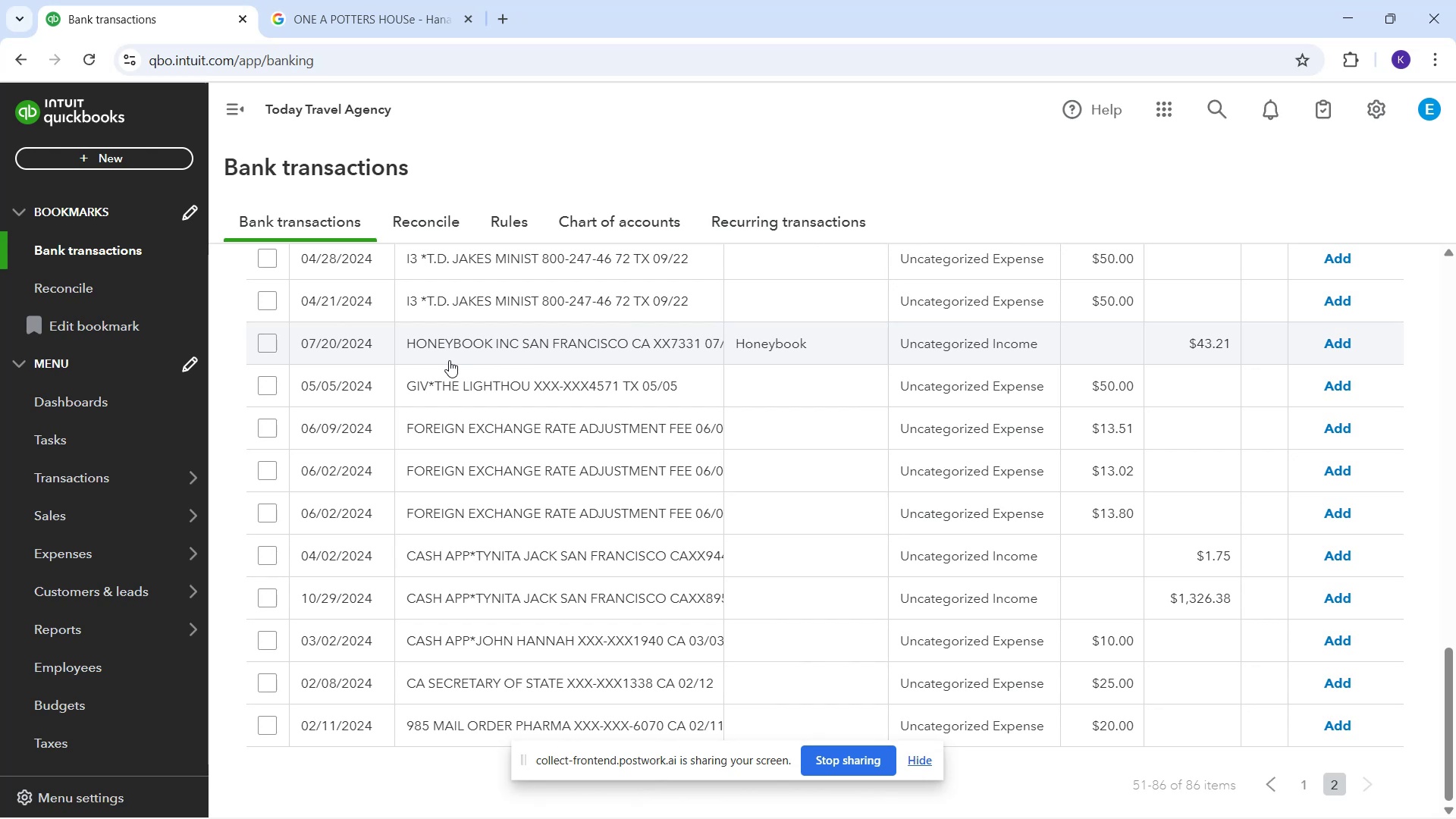 
left_click_drag(start_coordinate=[410, 353], to_coordinate=[653, 353])
 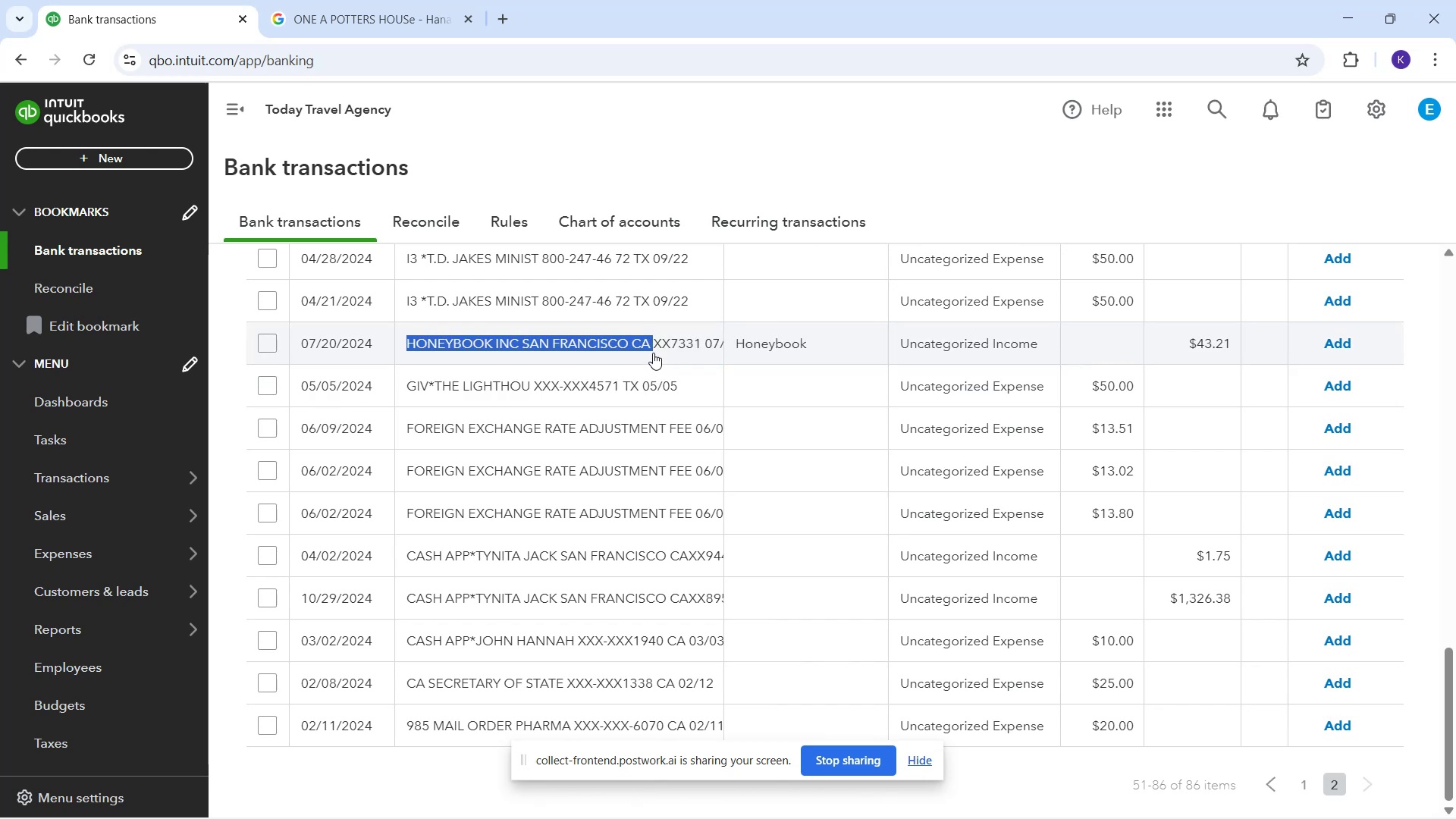 
key(Control+C)
 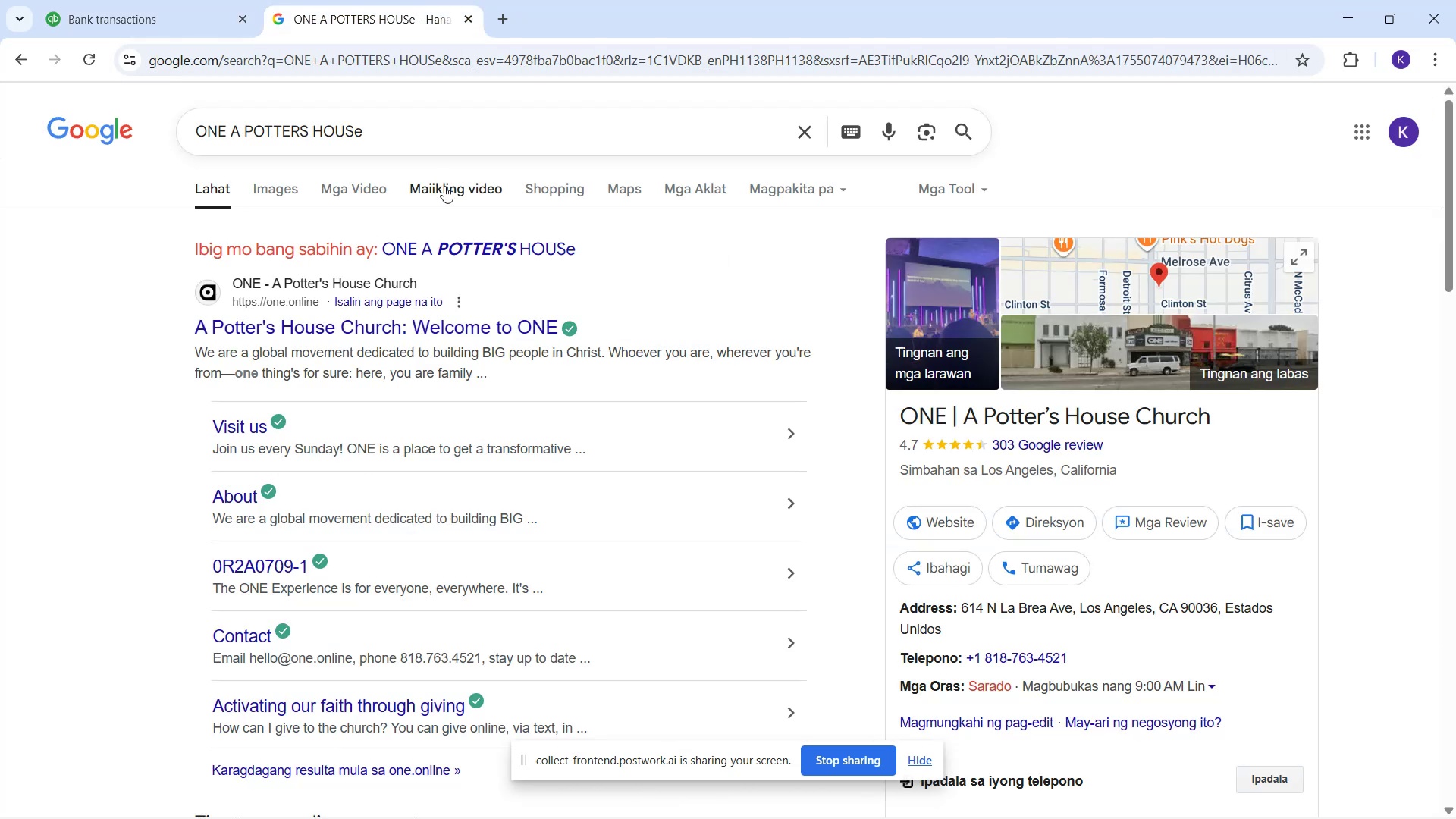 
left_click_drag(start_coordinate=[422, 130], to_coordinate=[168, 63])
 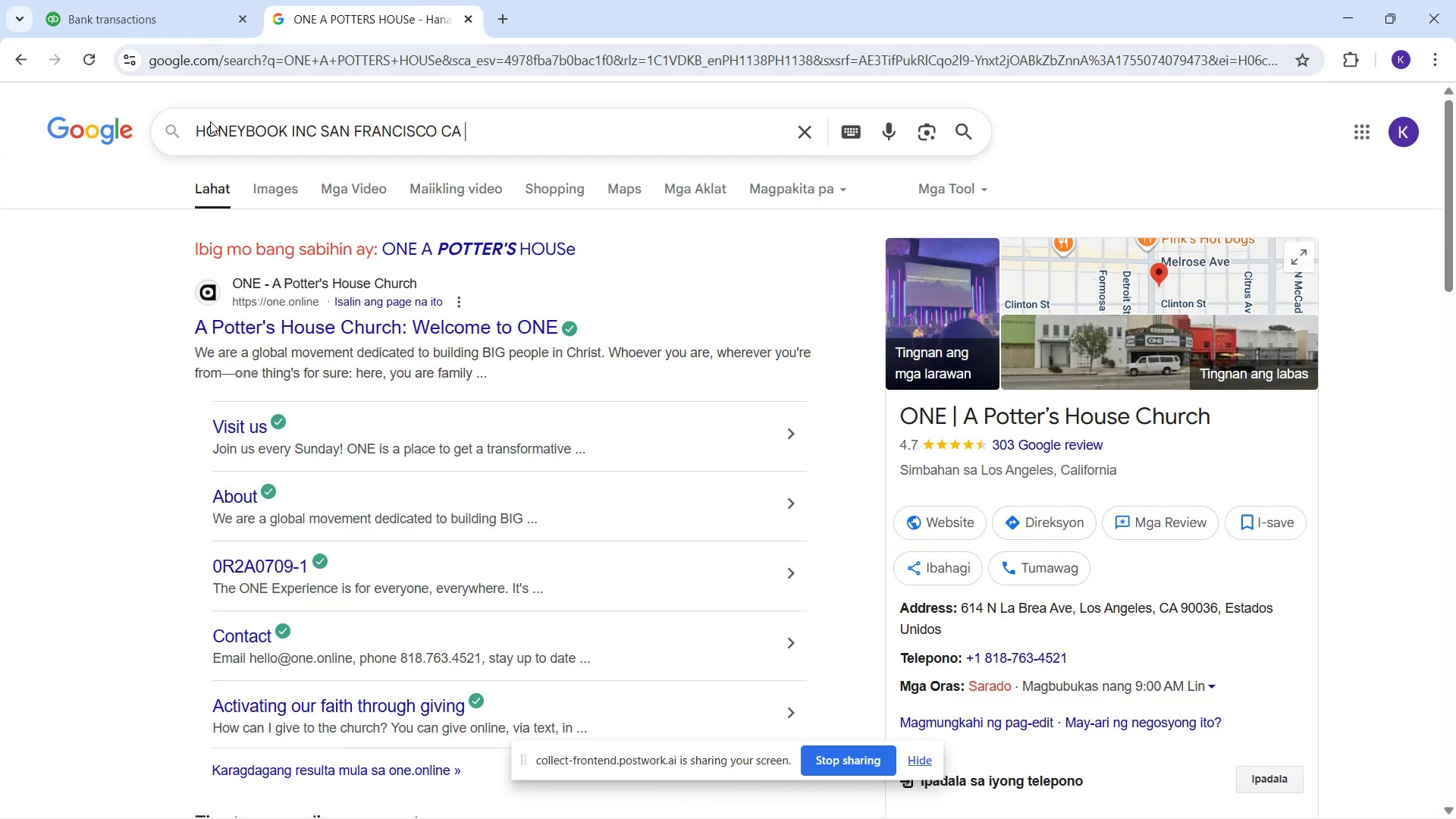 
key(Control+ControlLeft)
 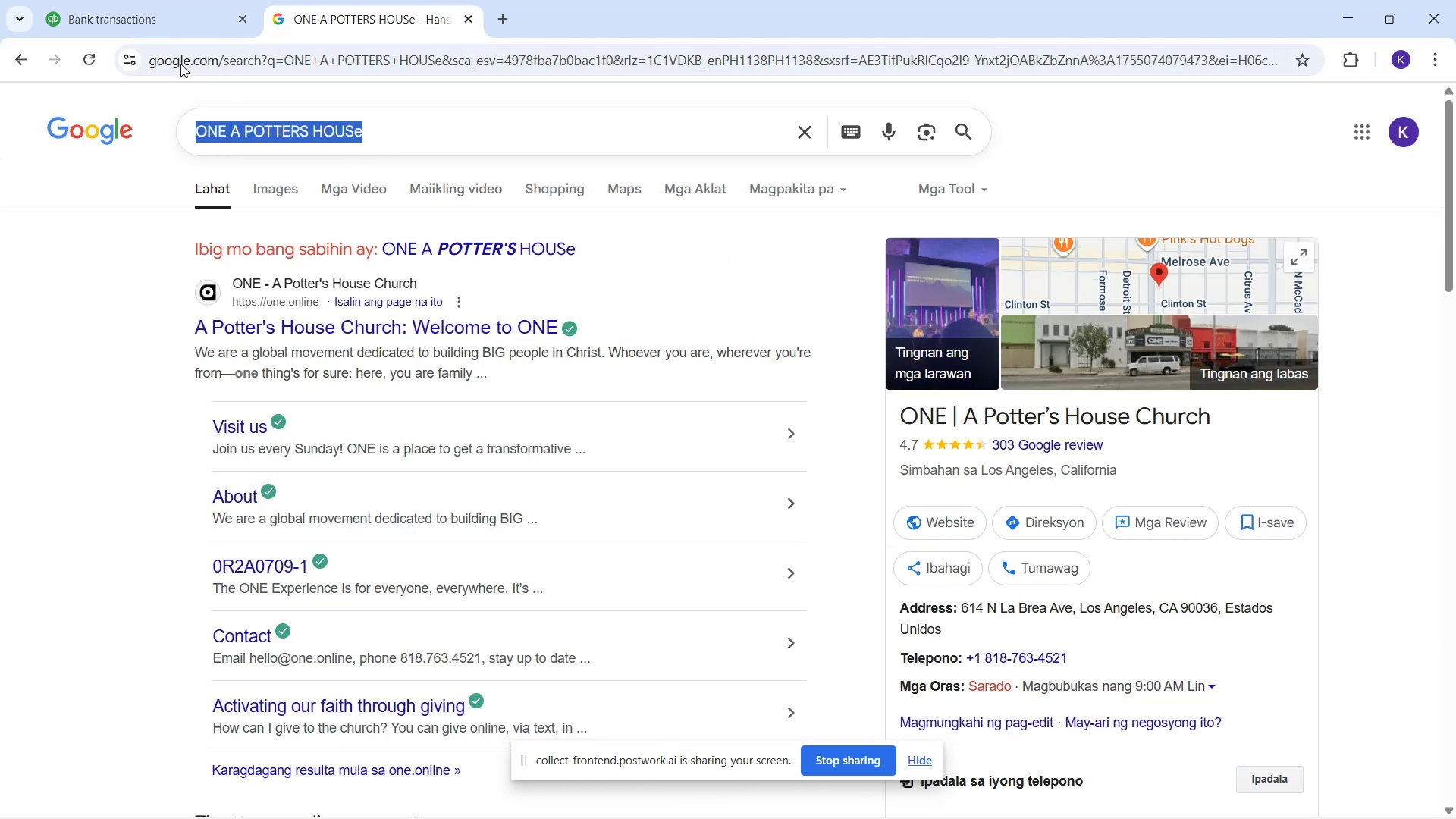 
key(Control+V)
 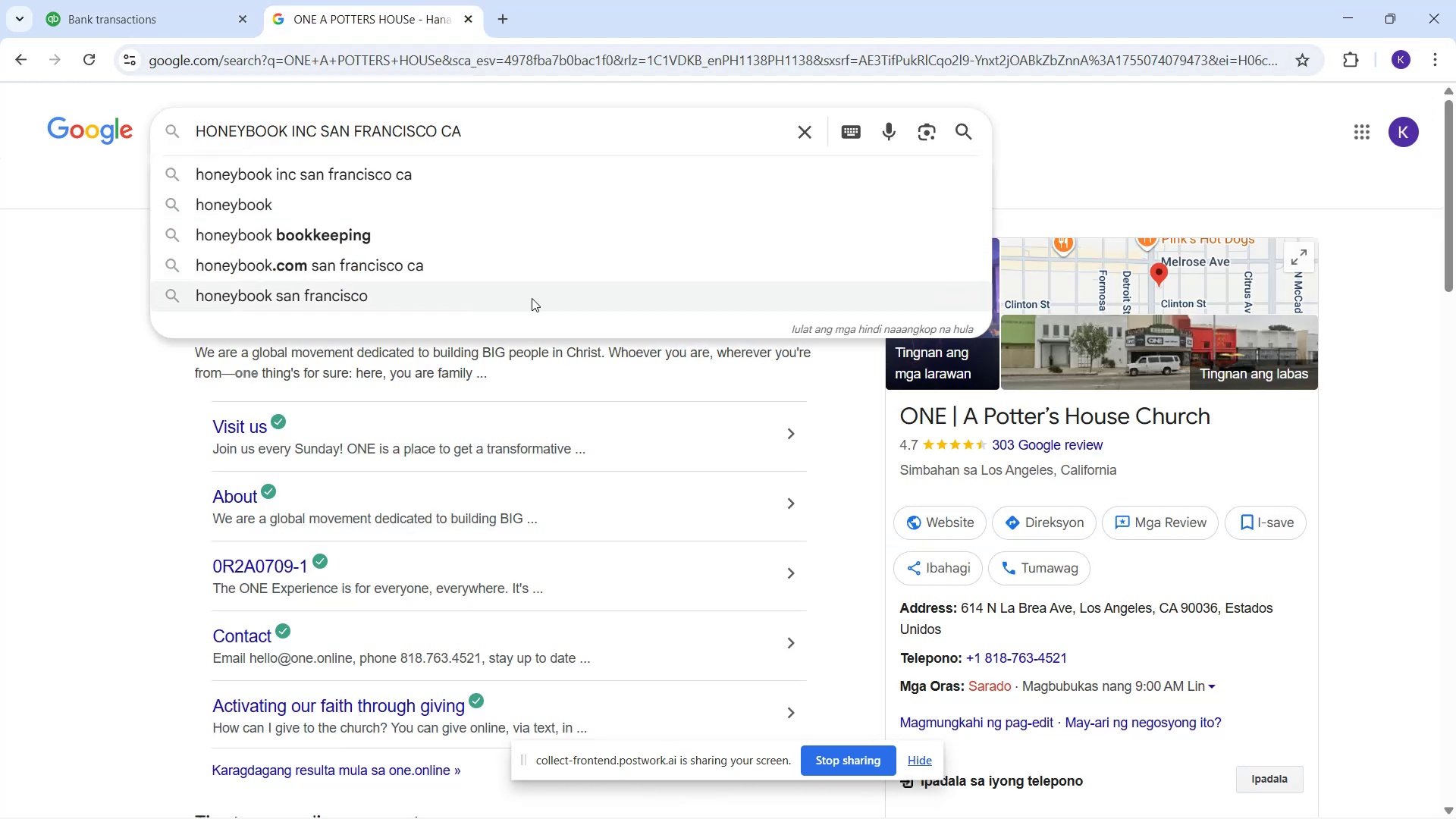 
key(Enter)
 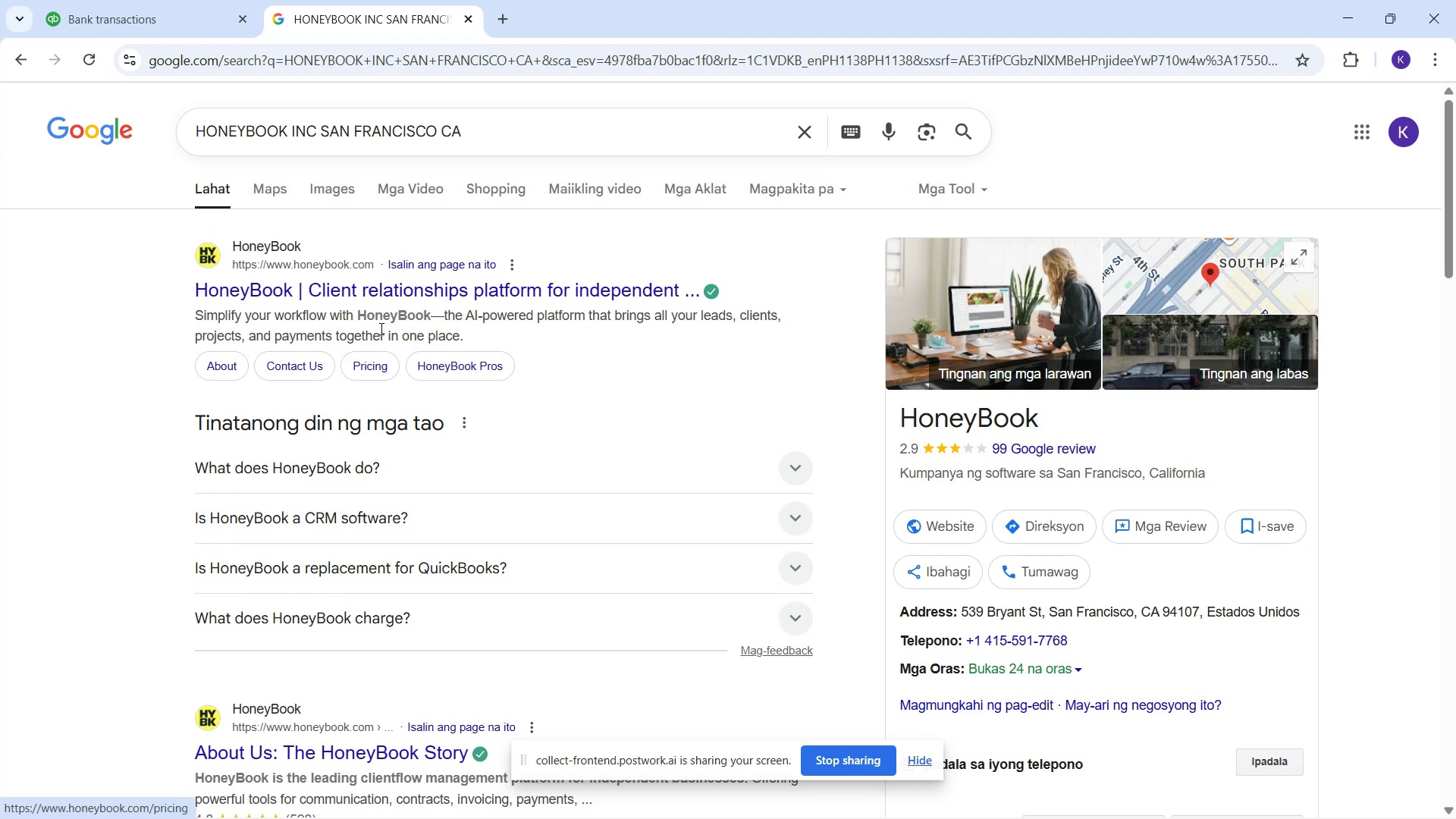 
wait(12.87)
 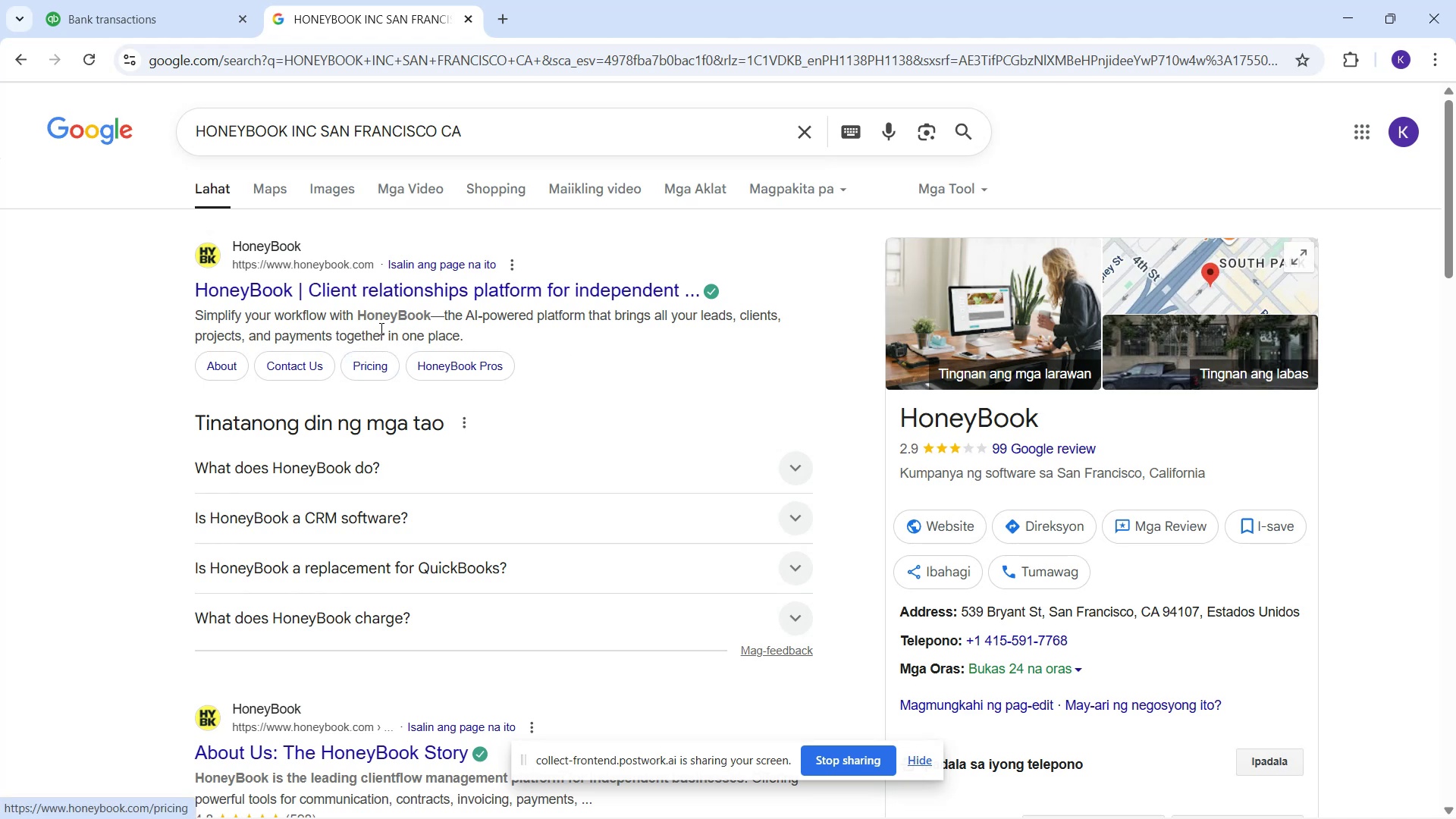 
scroll: coordinate [170, 342], scroll_direction: down, amount: 2.0
 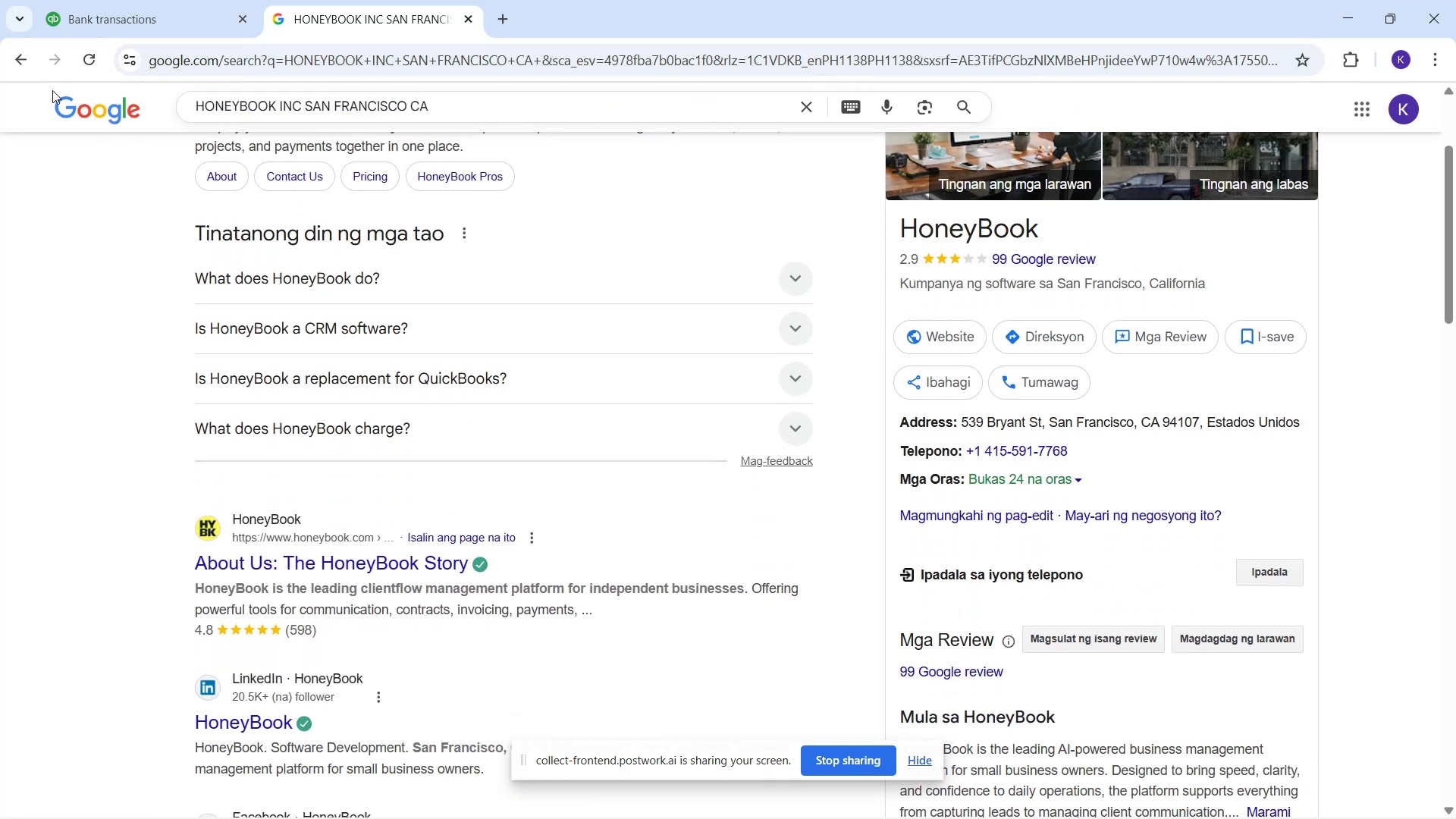 
wait(6.21)
 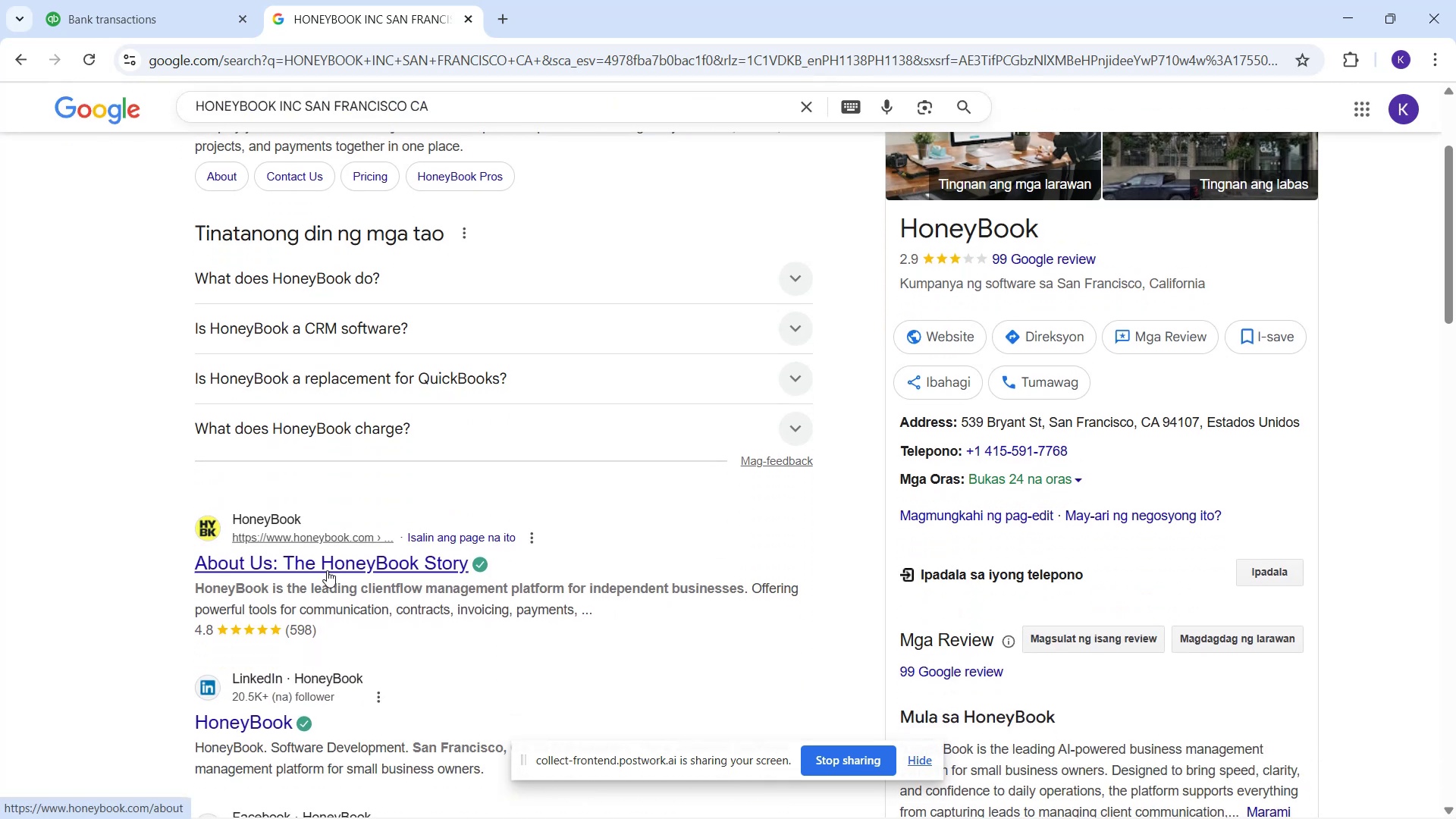 
left_click([53, 89])
 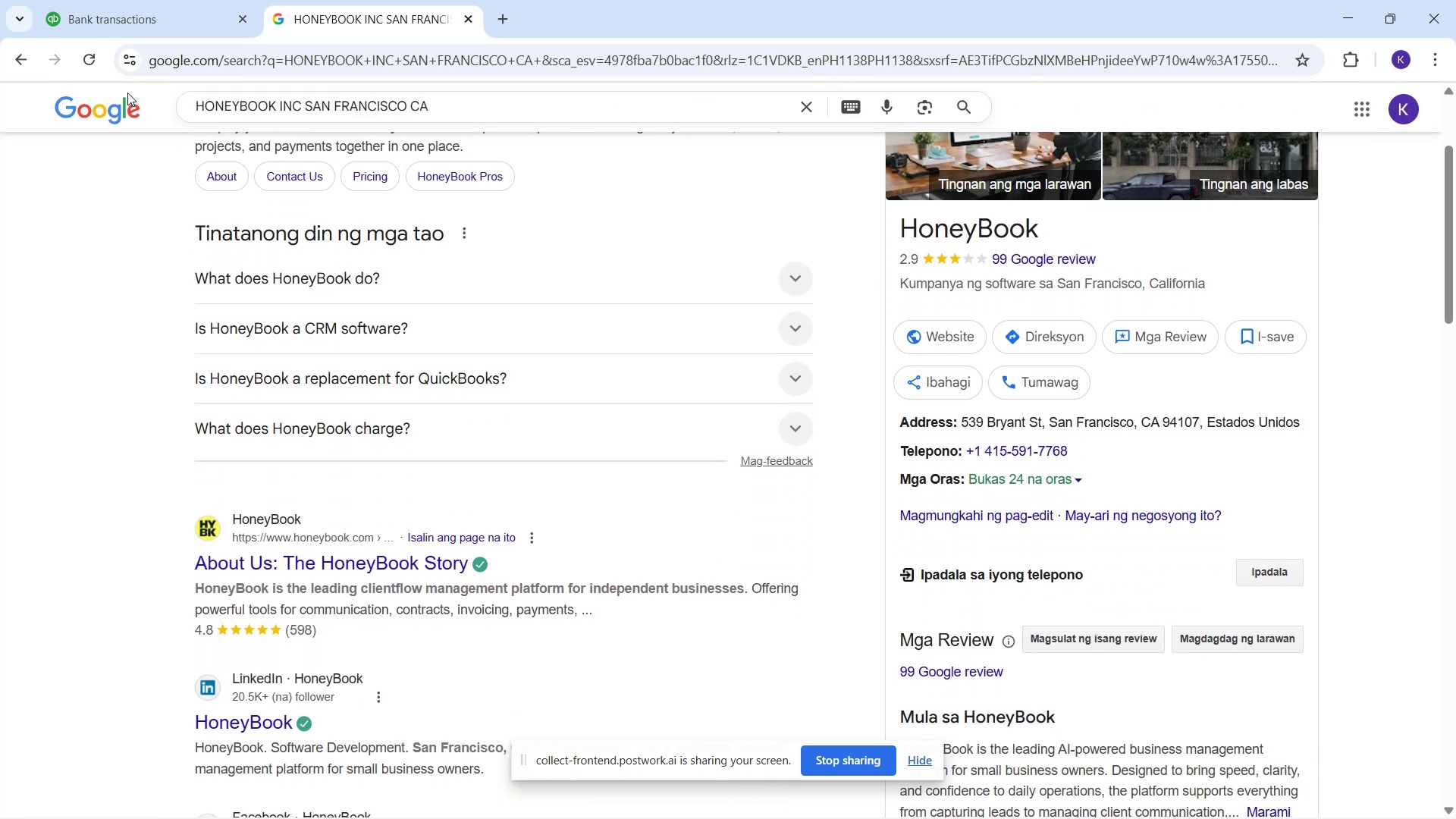 
left_click([115, 31])
 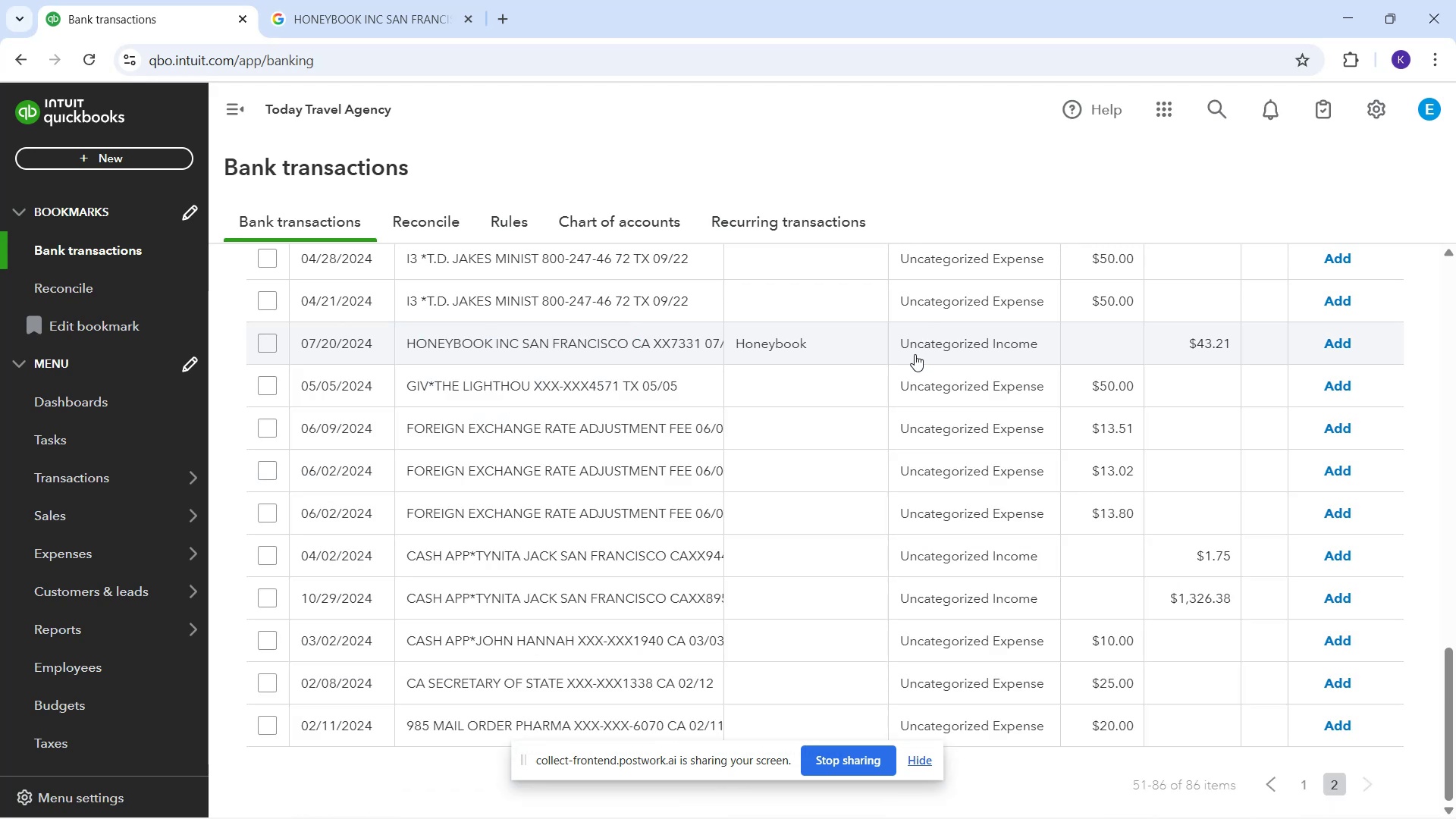 
left_click([919, 350])
 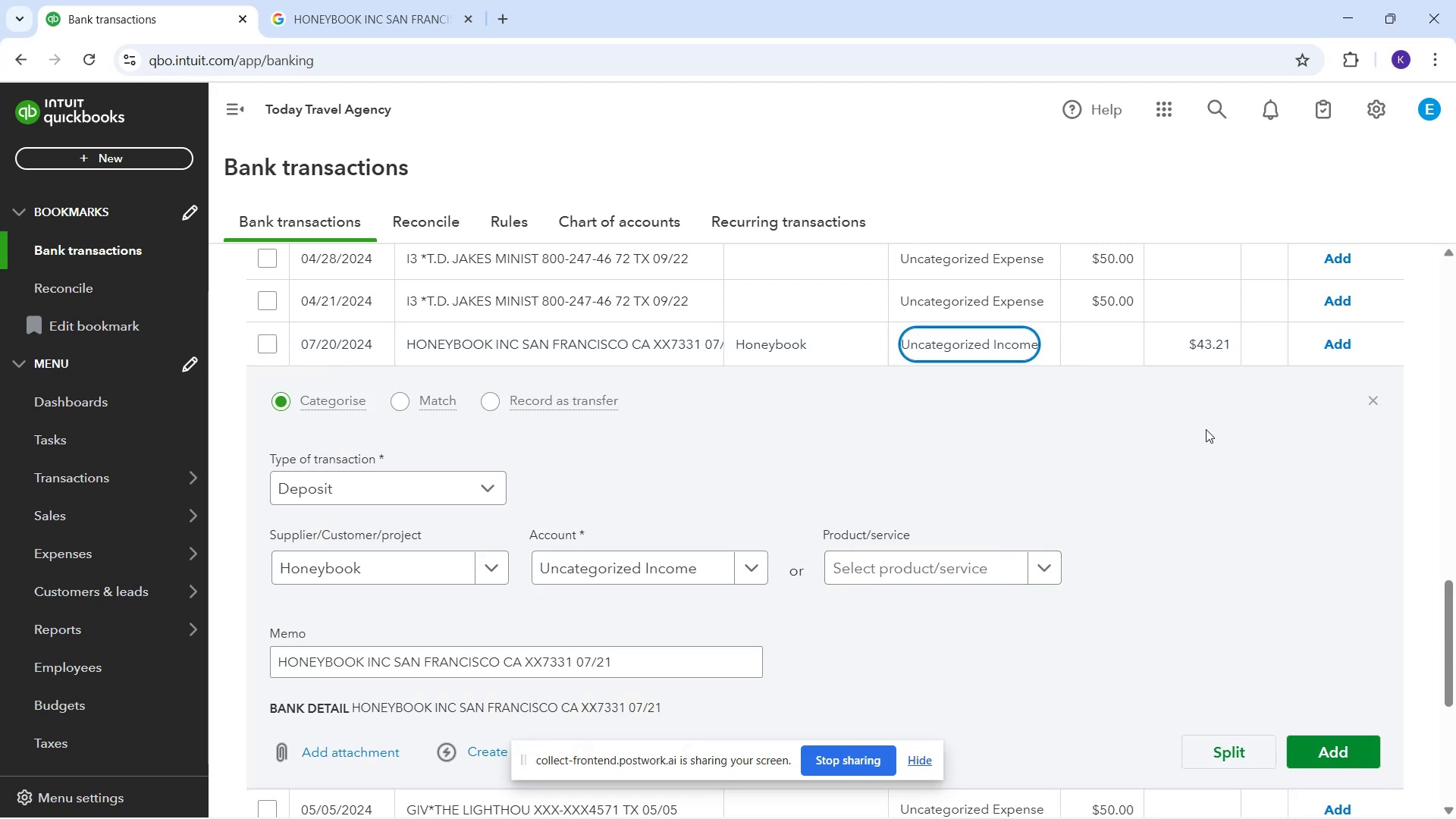 
wait(6.85)
 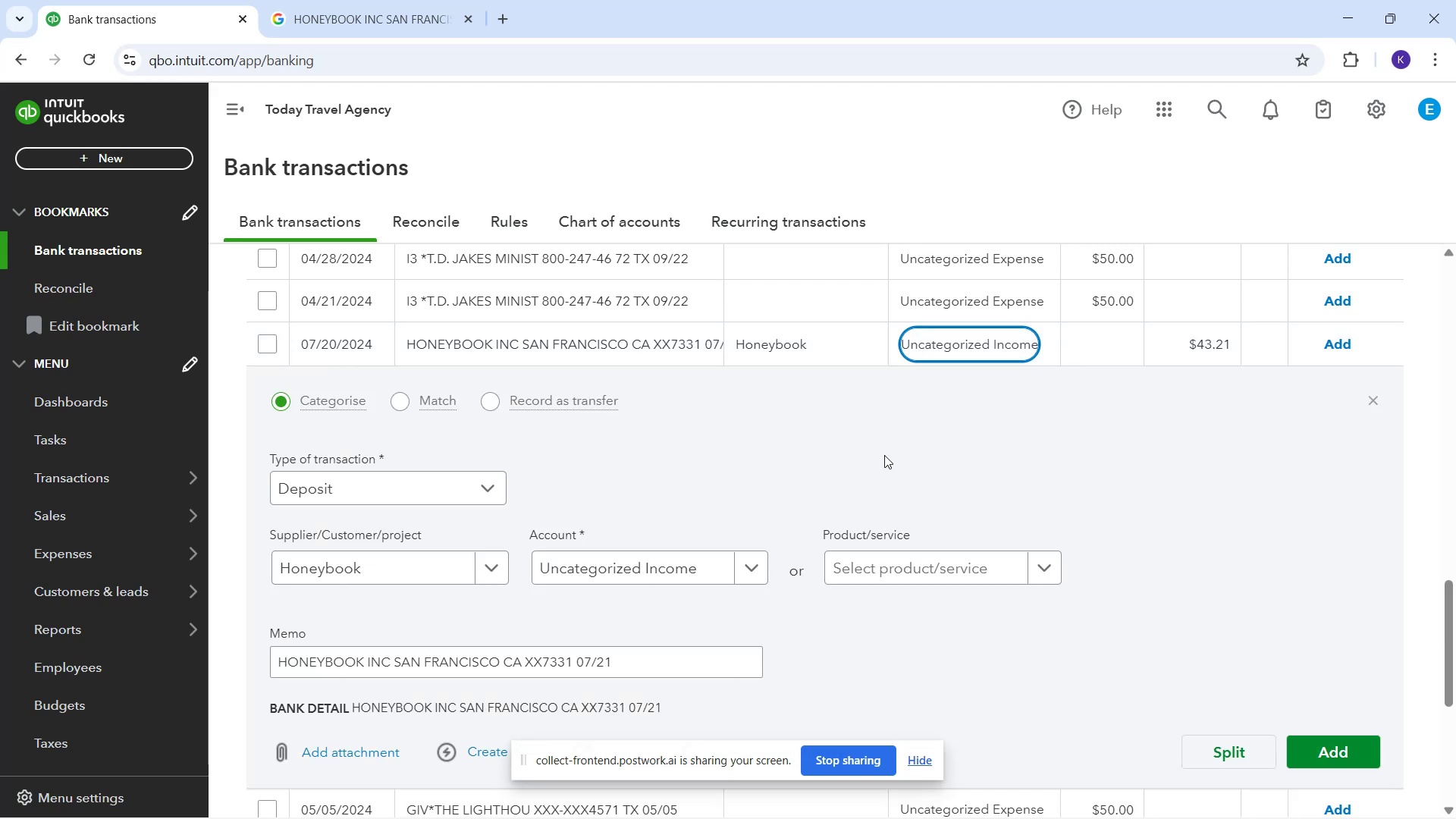 
left_click([1347, 343])
 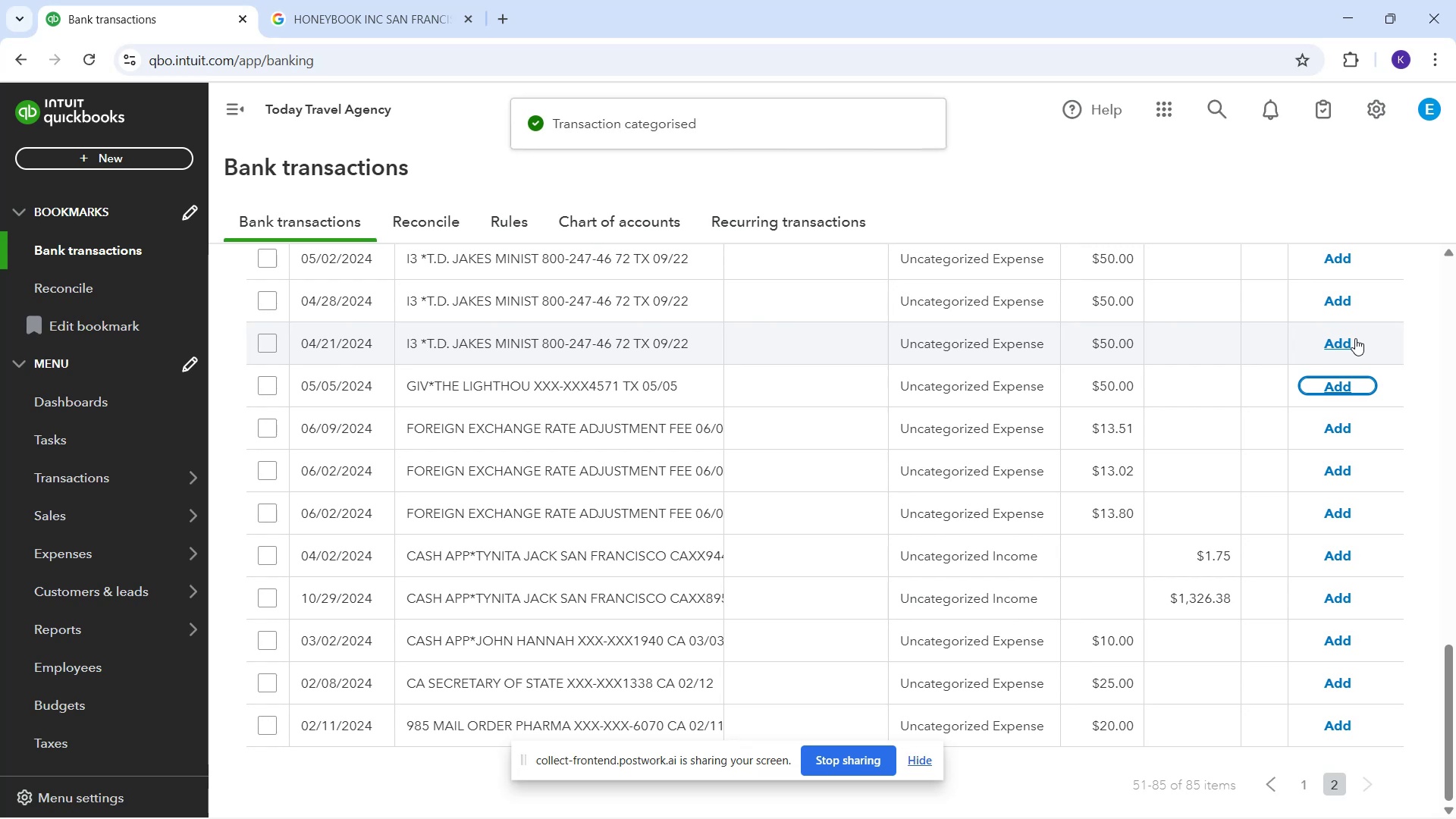 
wait(6.22)
 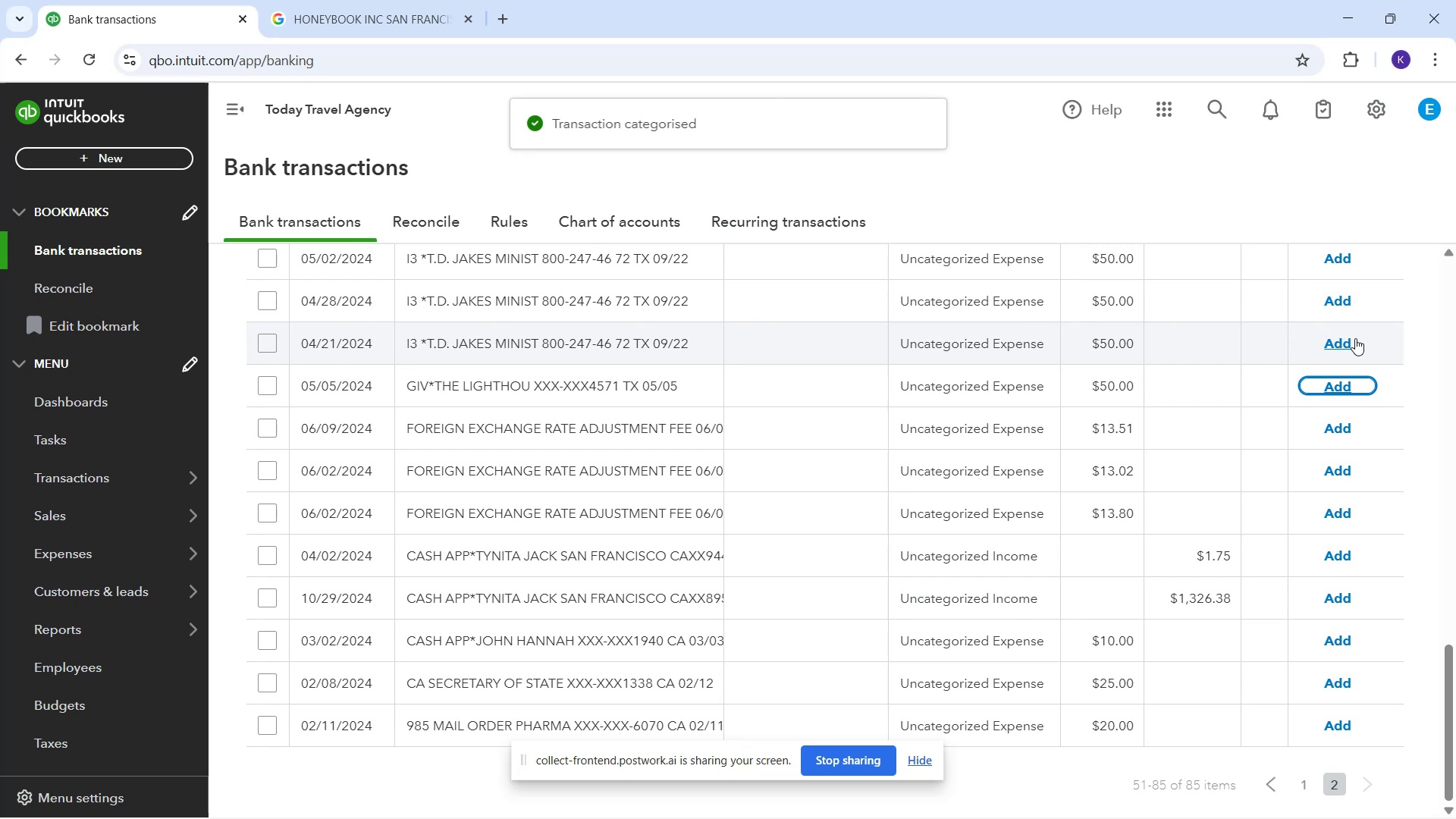 
scroll: coordinate [947, 603], scroll_direction: down, amount: 4.0
 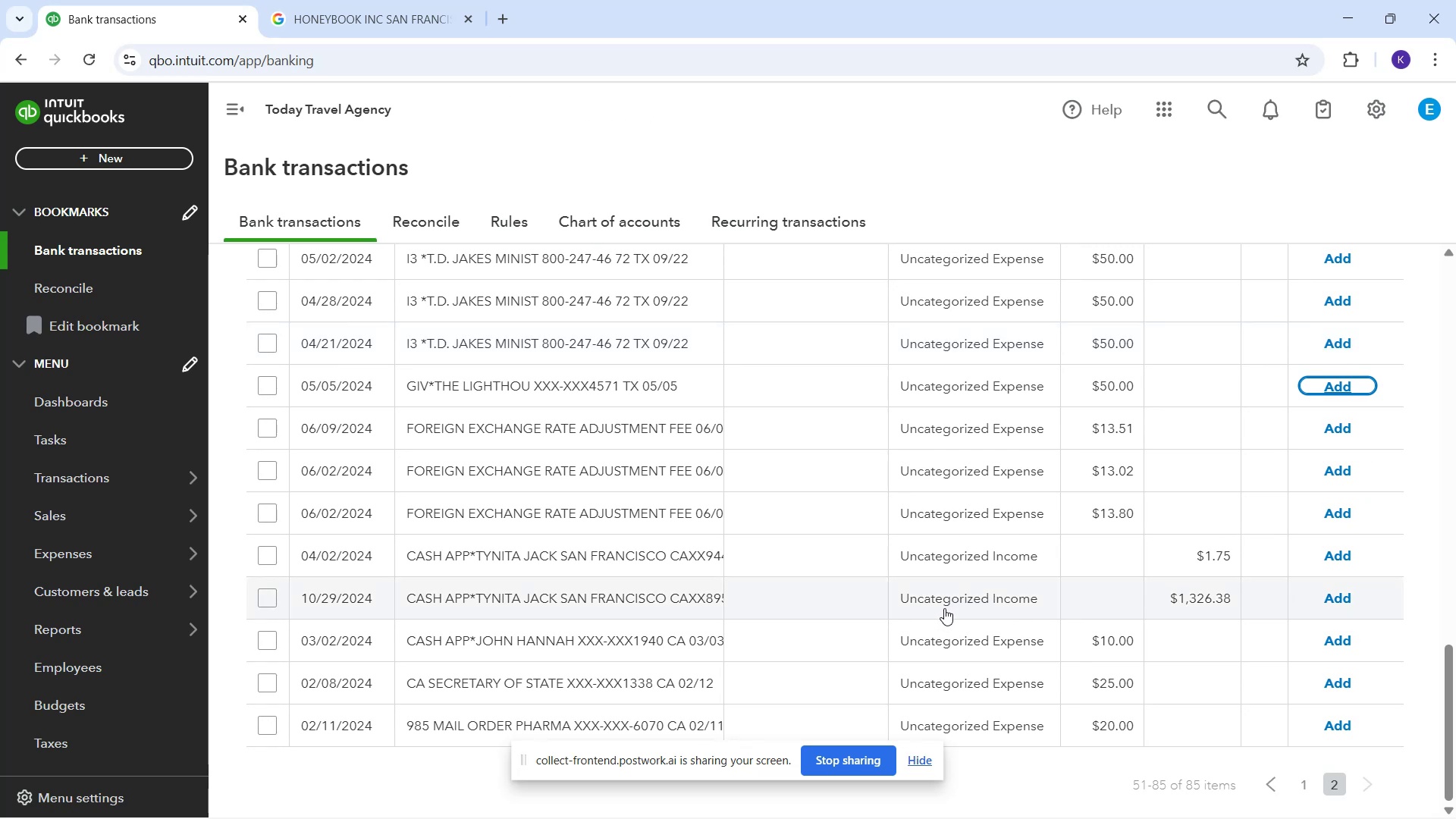 
scroll: coordinate [819, 320], scroll_direction: up, amount: 13.0
 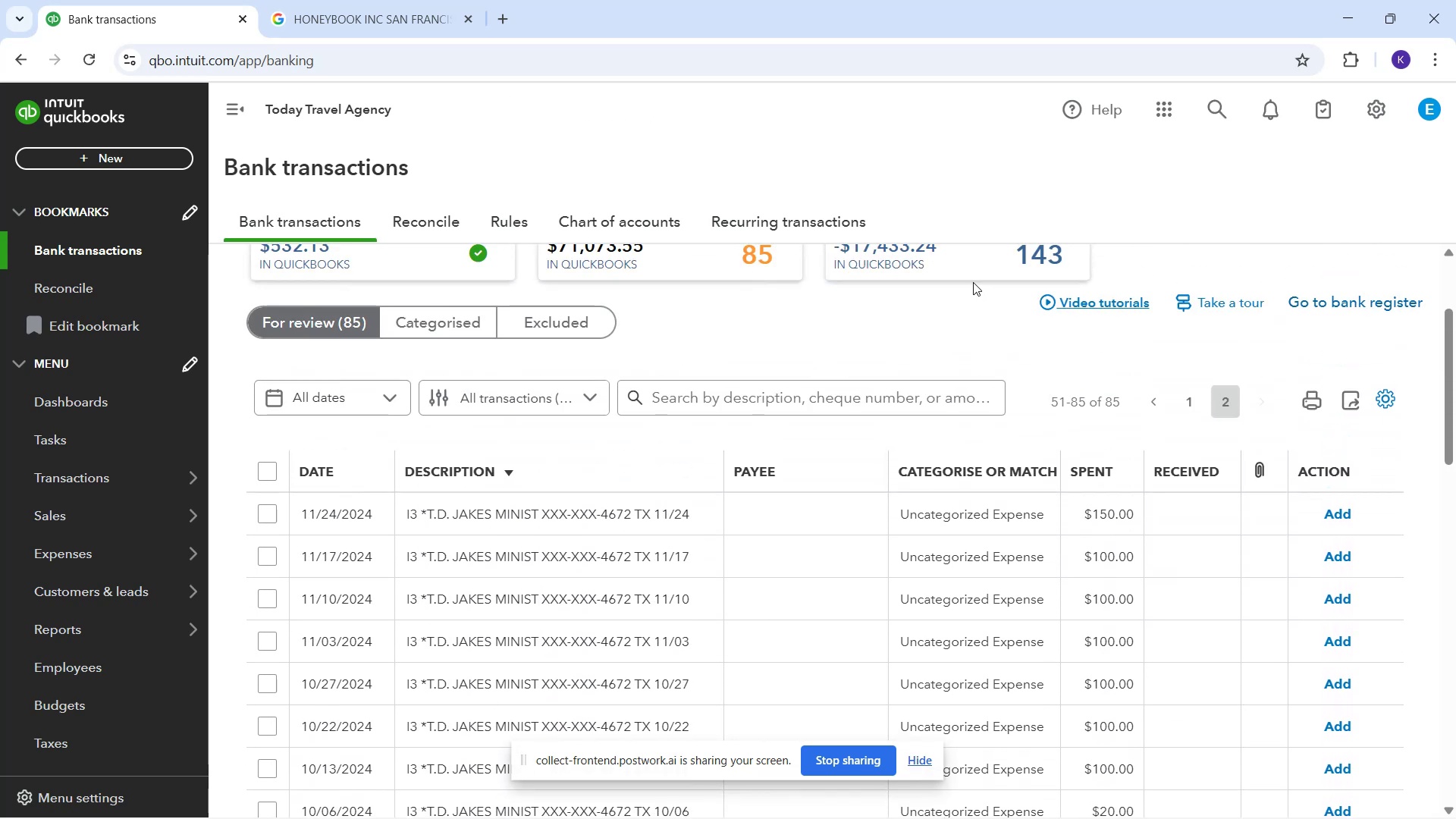 
double_click([968, 269])
 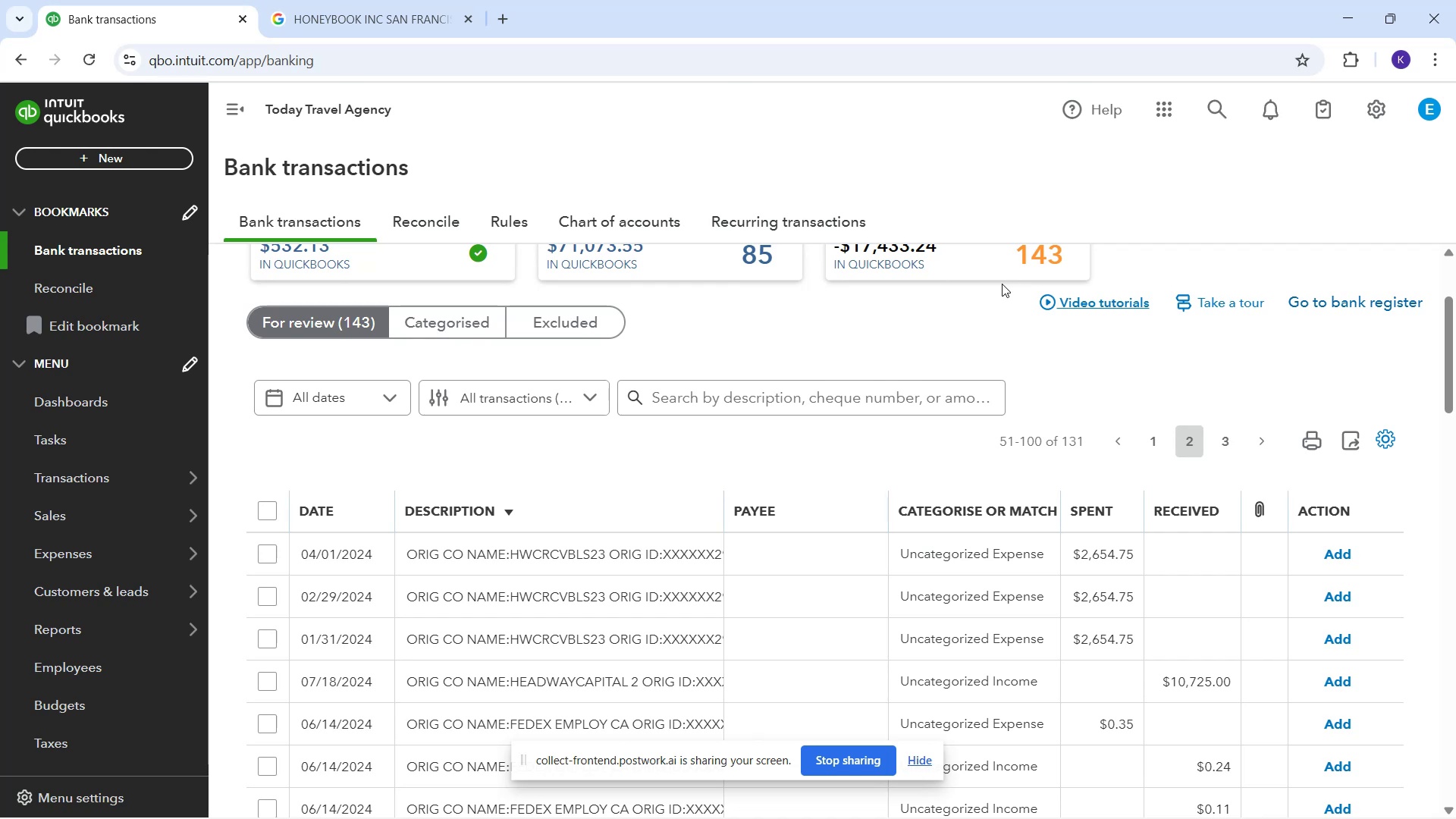 
scroll: coordinate [783, 635], scroll_direction: down, amount: 24.0
 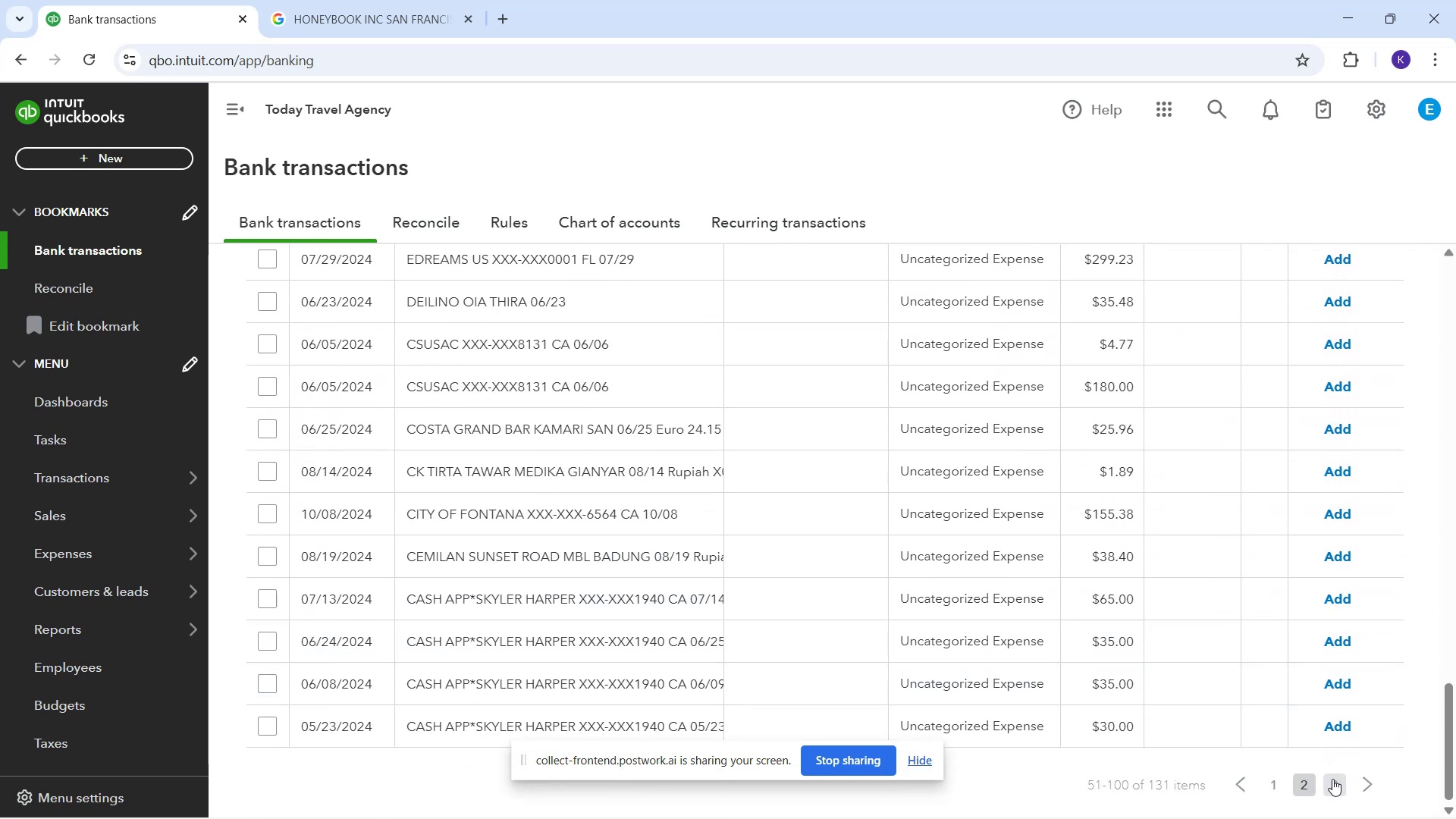 
wait(8.19)
 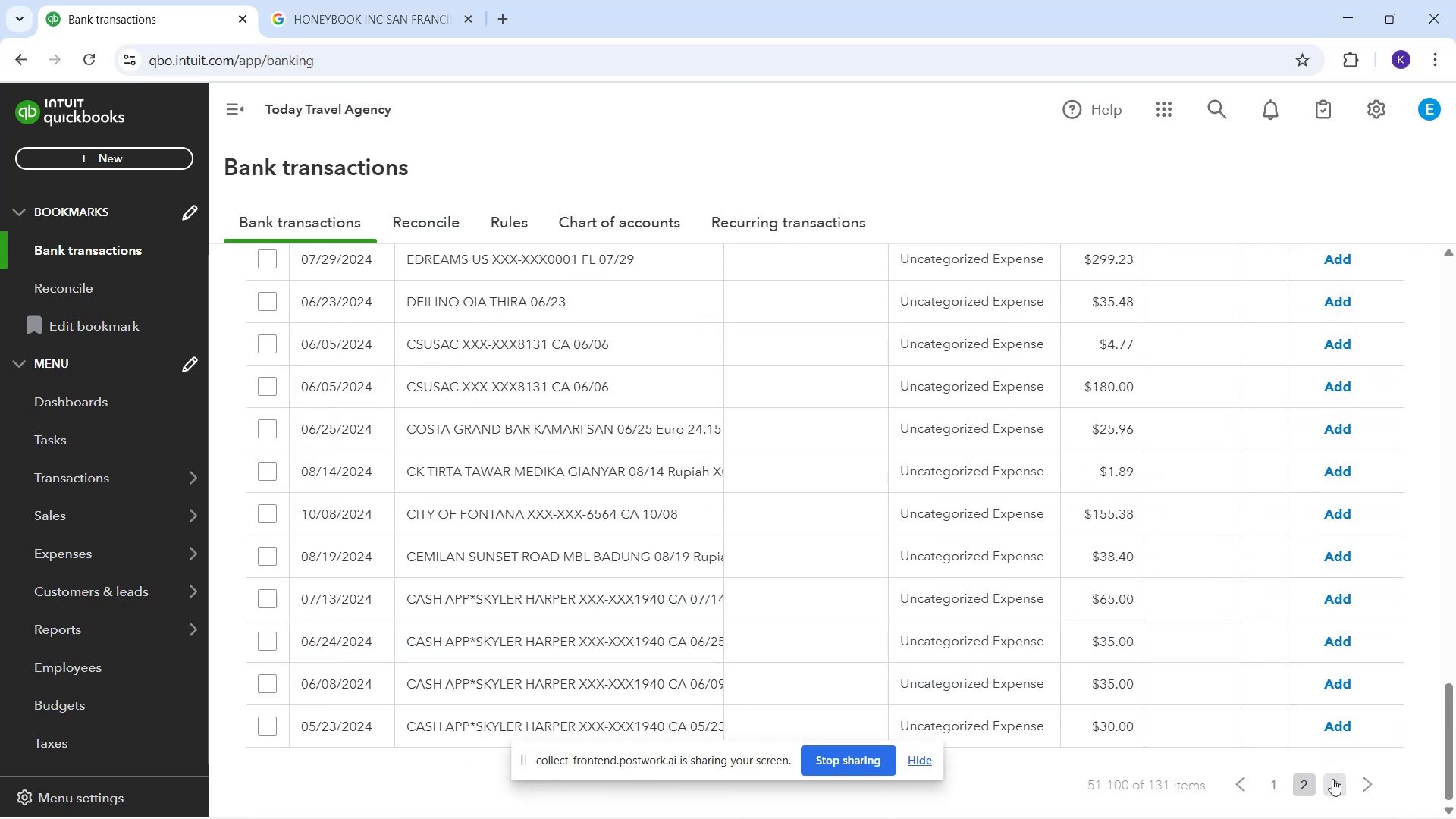 
double_click([1311, 818])
 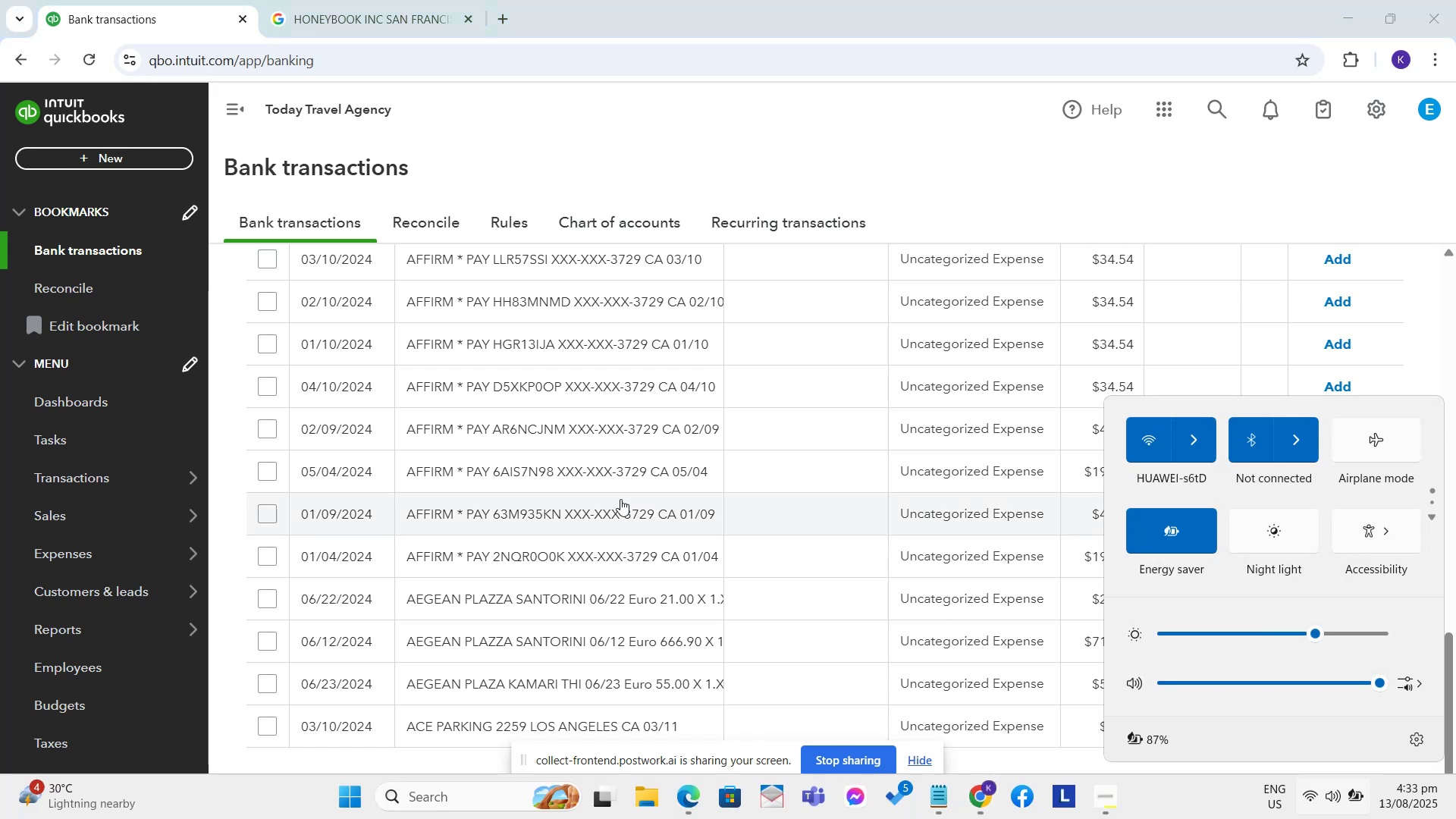 
scroll: coordinate [830, 477], scroll_direction: down, amount: 9.0
 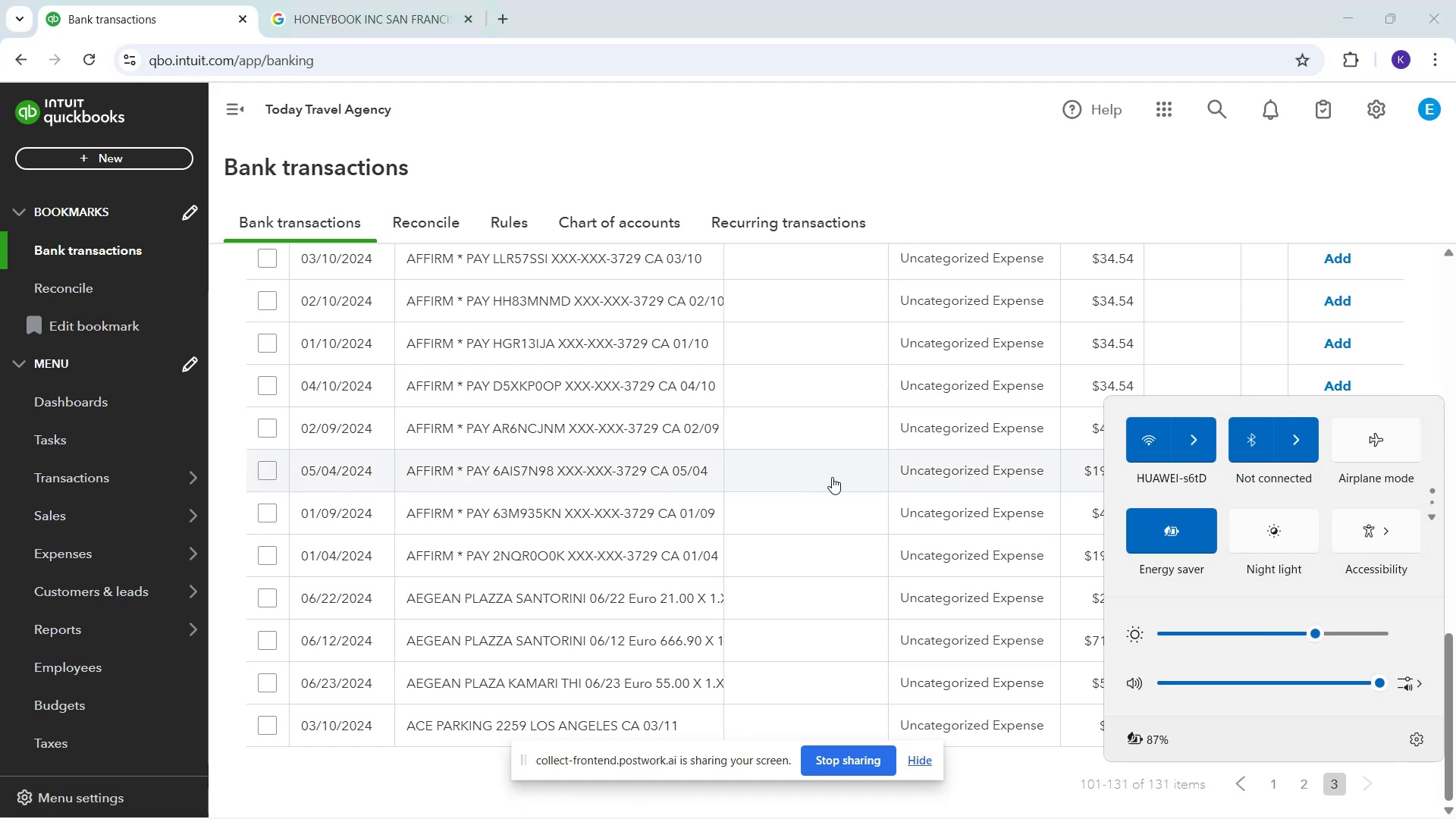 
left_click([832, 477])
 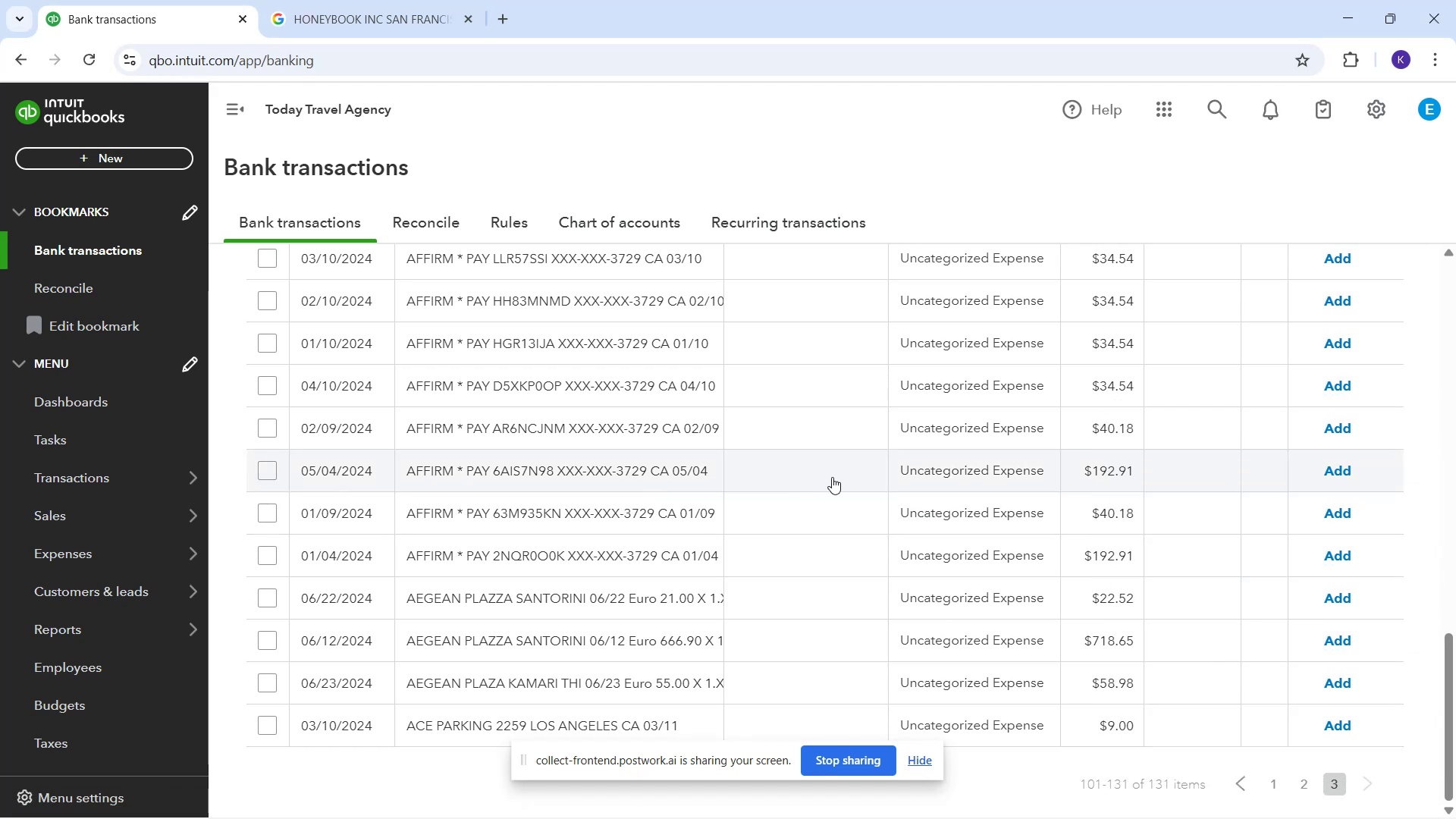 
scroll: coordinate [817, 477], scroll_direction: up, amount: 3.0
 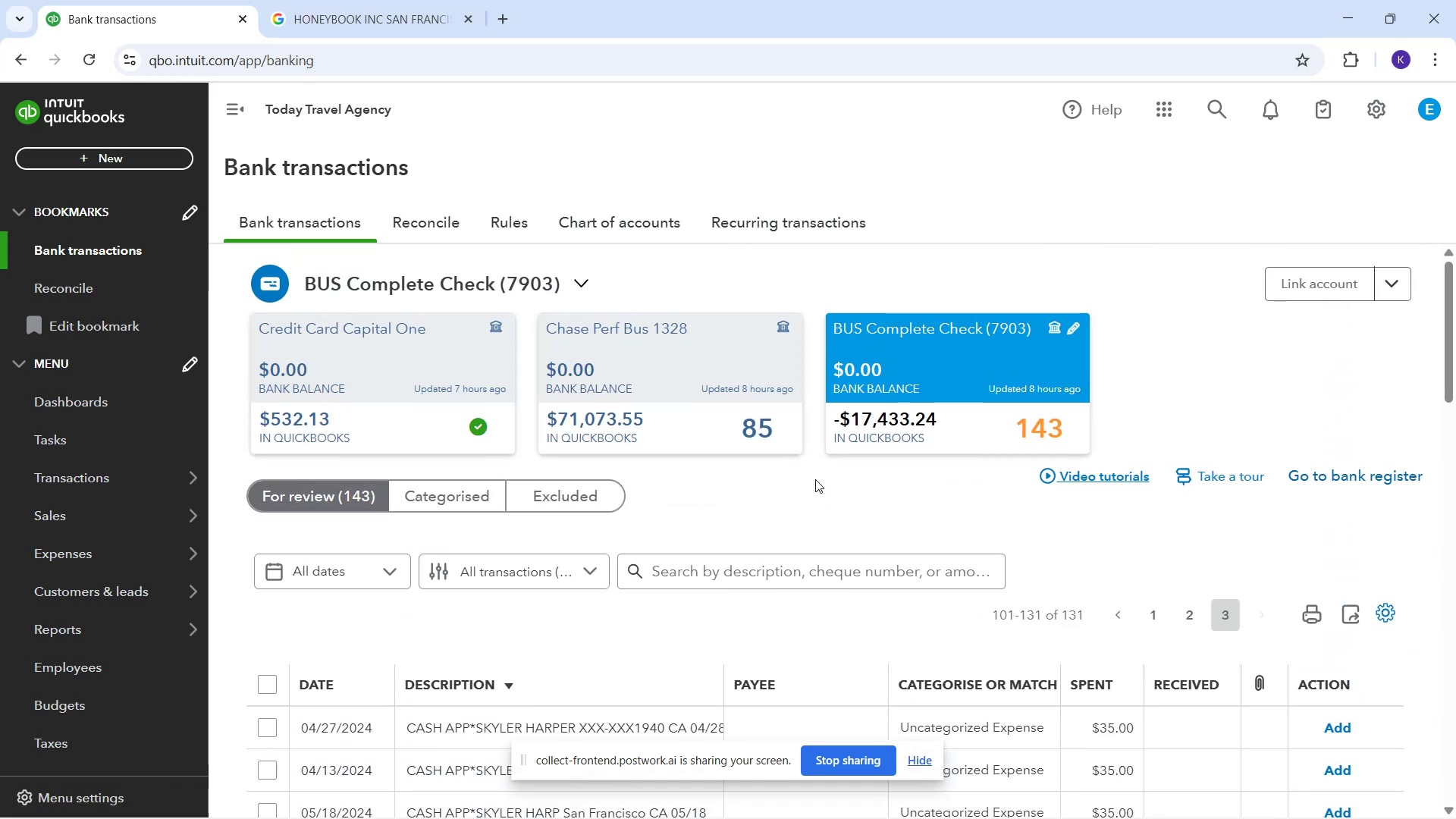 
scroll: coordinate [1266, 482], scroll_direction: down, amount: 22.0
 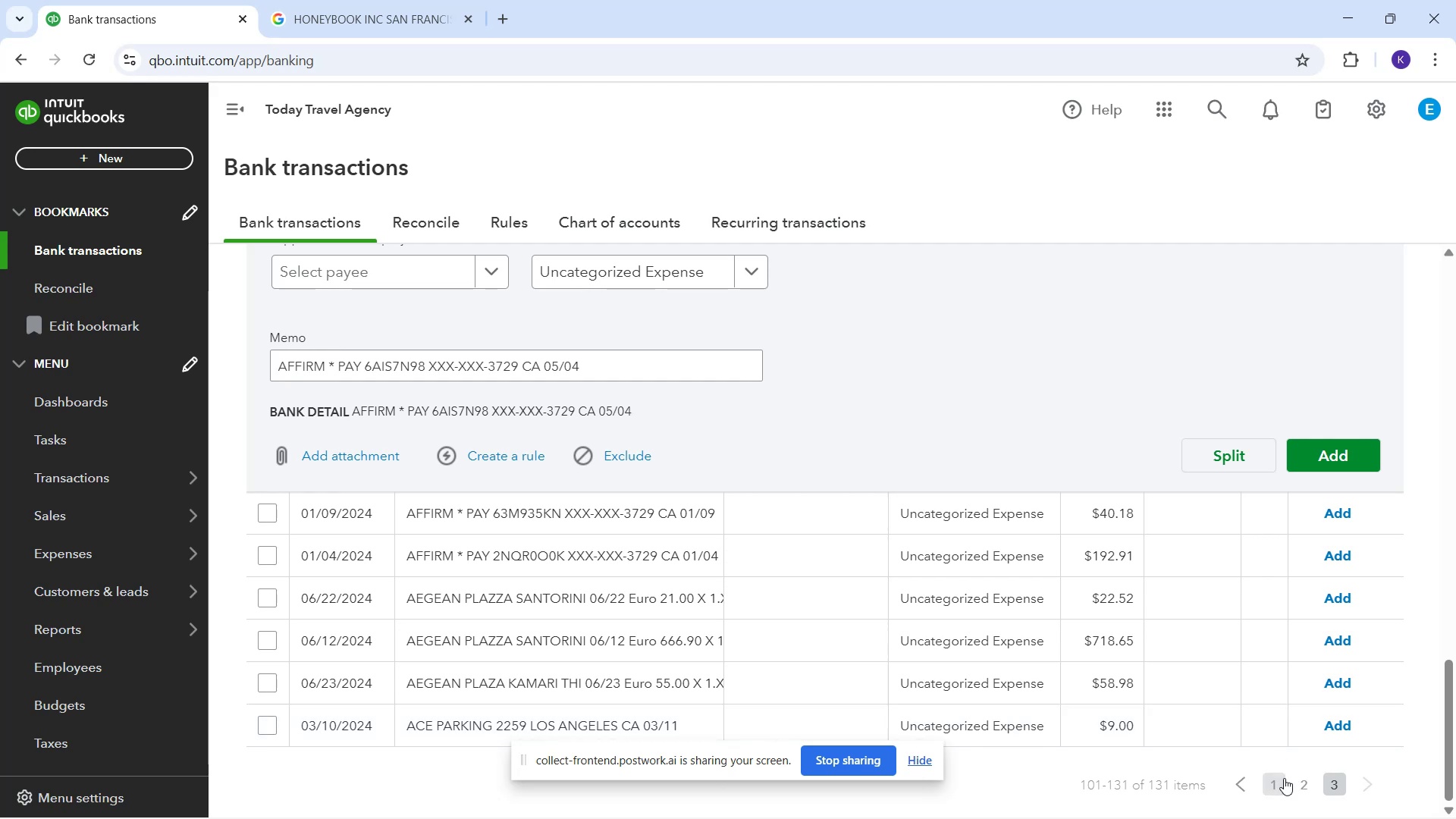 
left_click([1279, 780])
 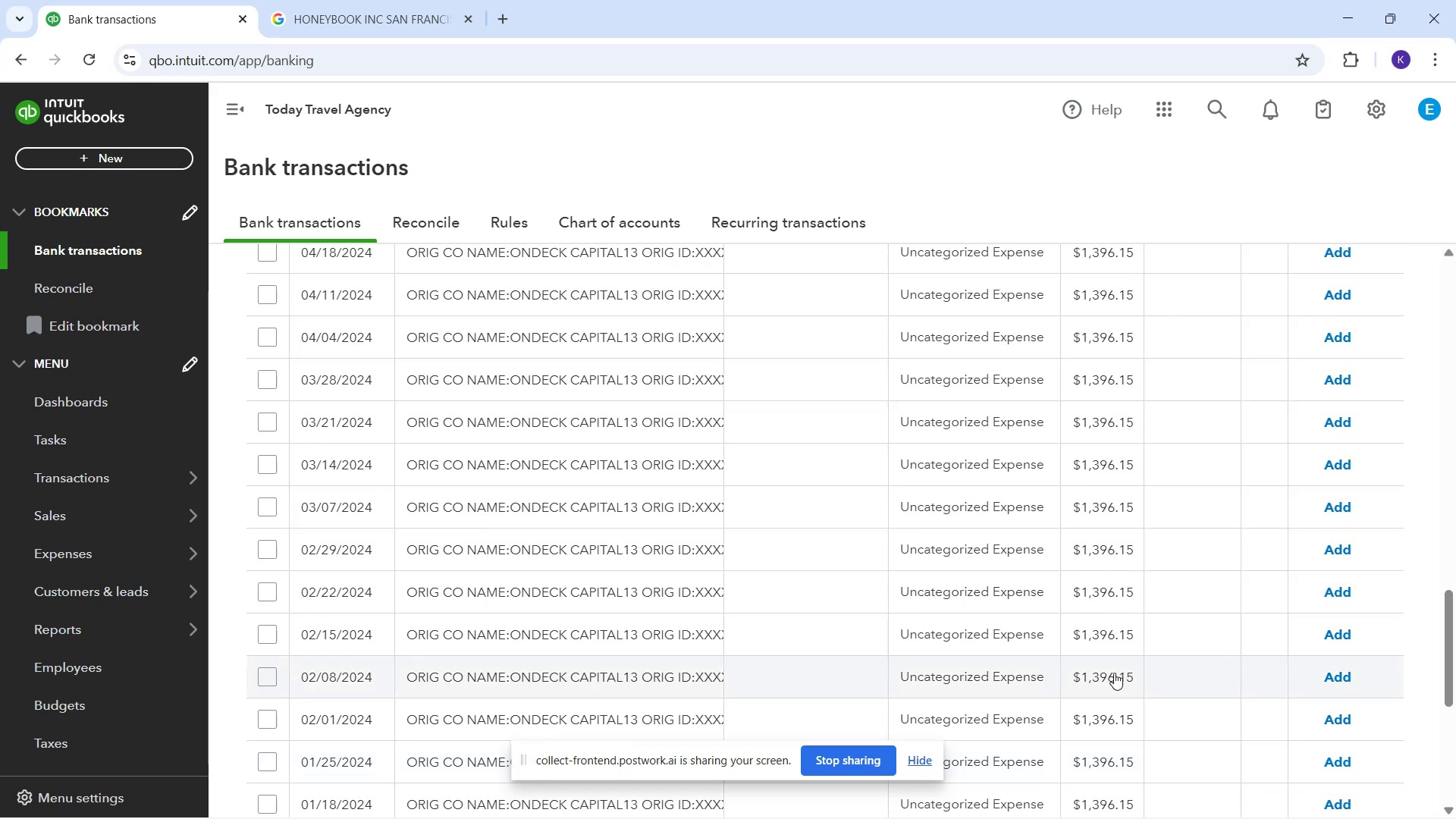 
scroll: coordinate [629, 603], scroll_direction: down, amount: 5.0
 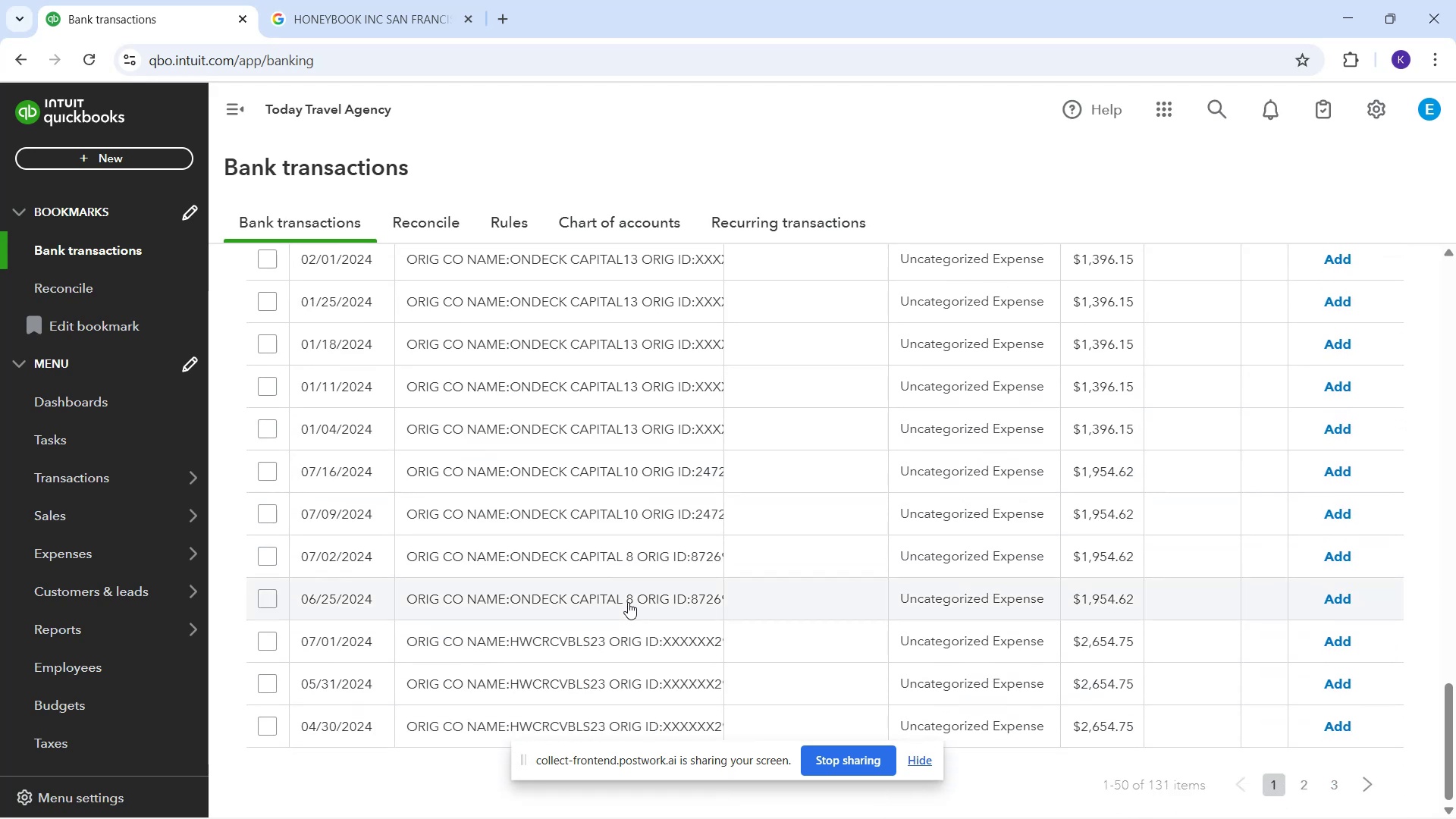 
scroll: coordinate [659, 576], scroll_direction: up, amount: 13.0
 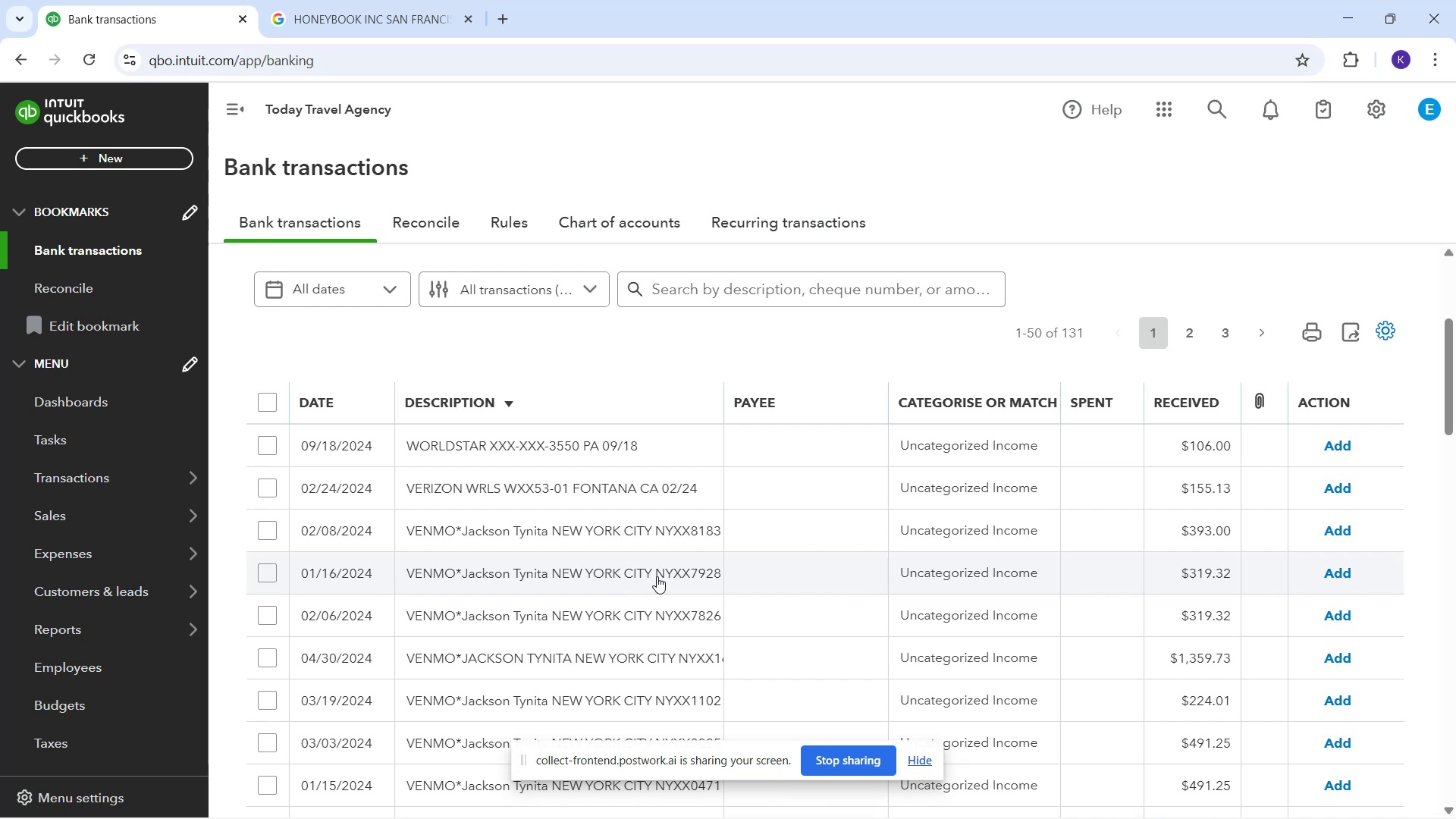 
scroll: coordinate [704, 581], scroll_direction: down, amount: 2.0
 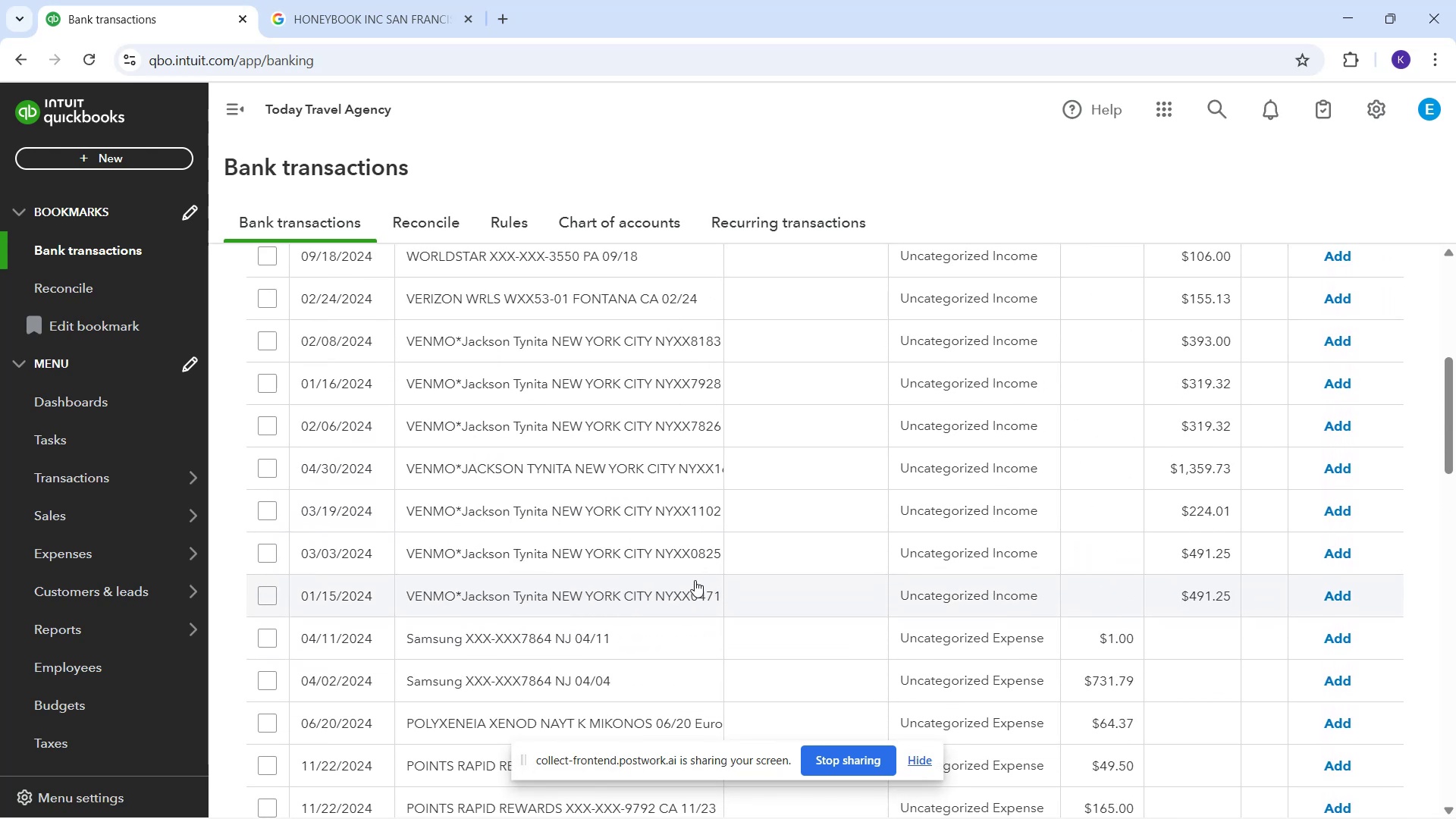 
scroll: coordinate [724, 559], scroll_direction: up, amount: 6.0
 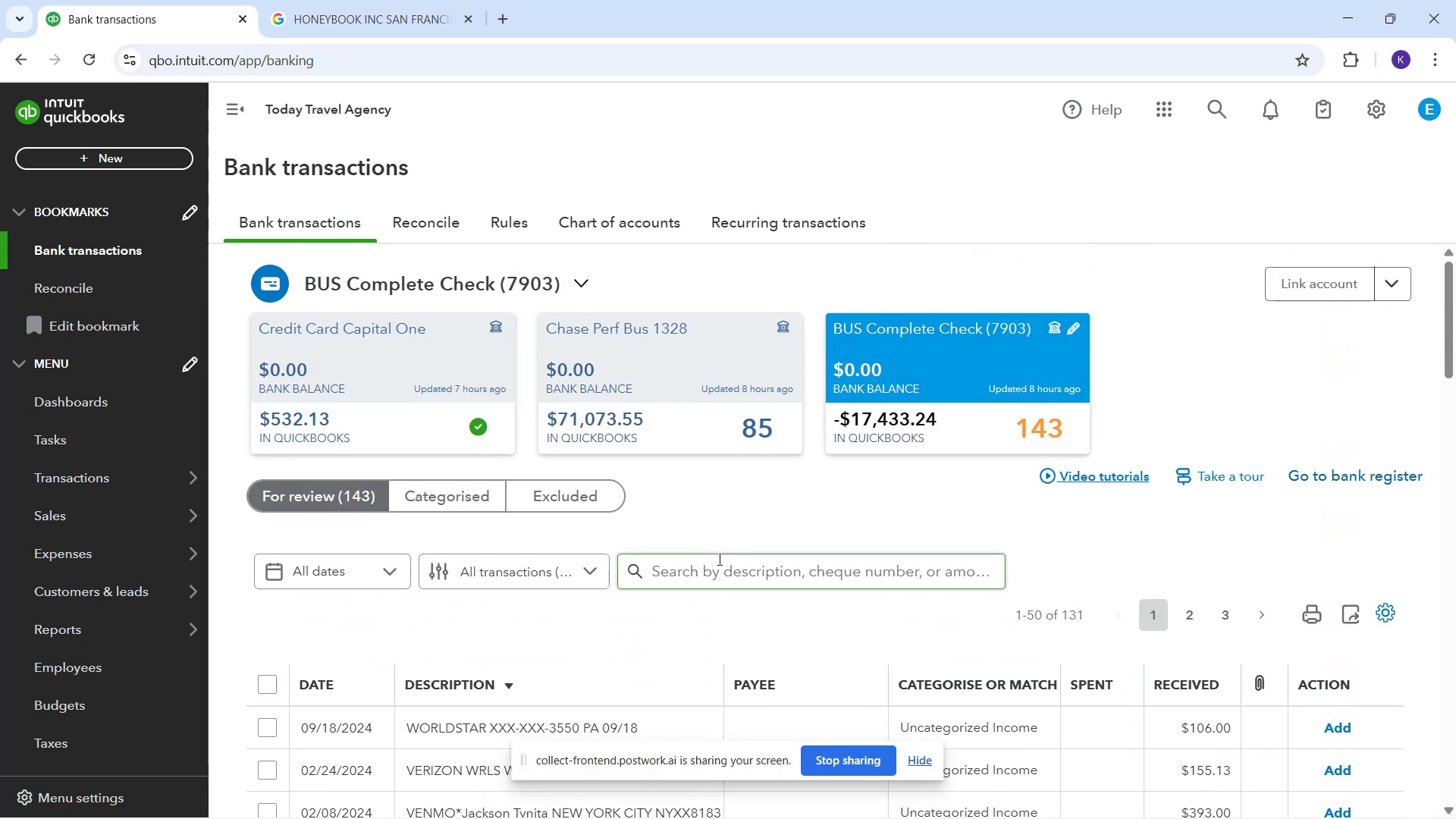 
scroll: coordinate [717, 560], scroll_direction: down, amount: 2.0
 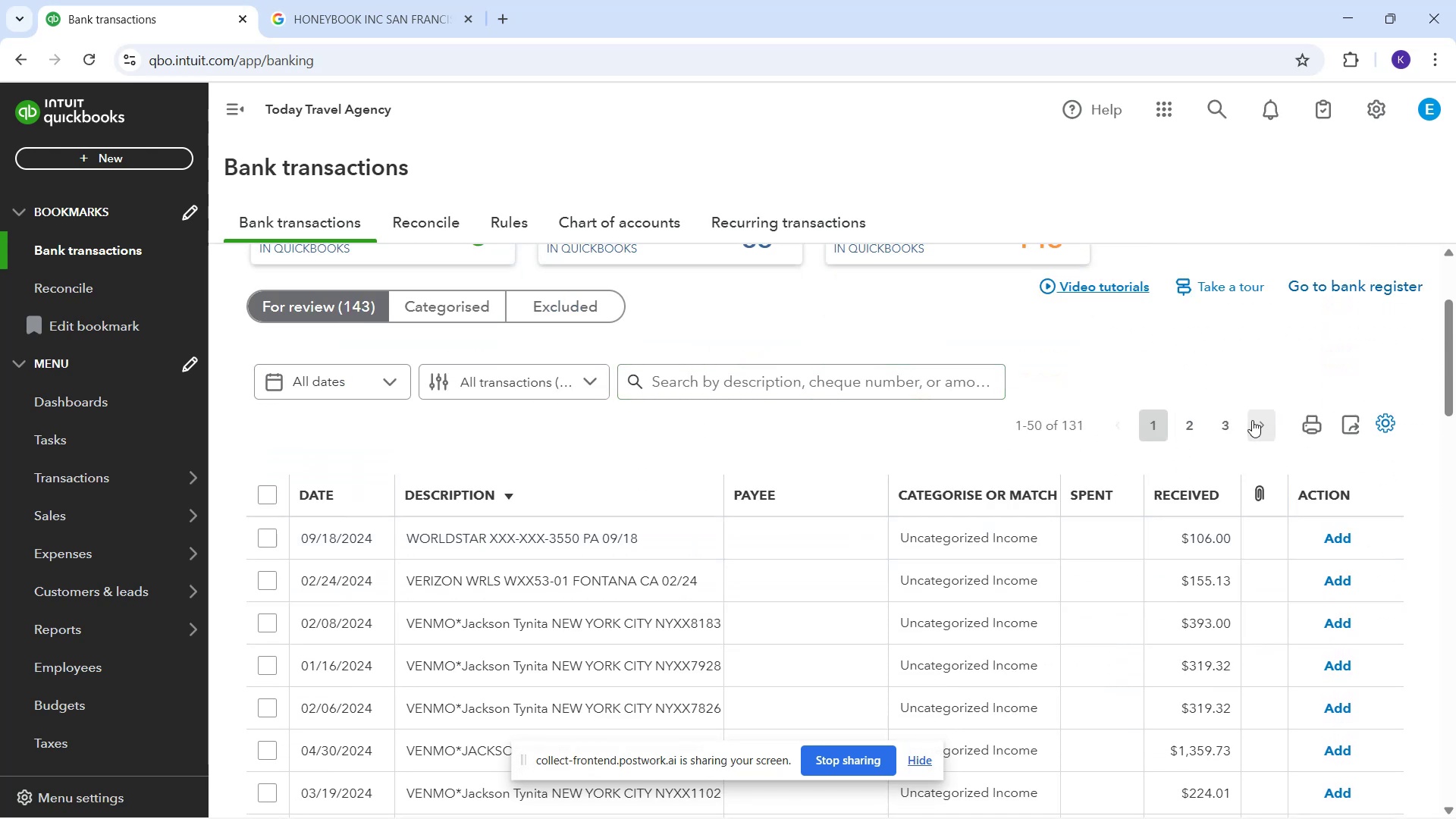 
left_click([1235, 421])
 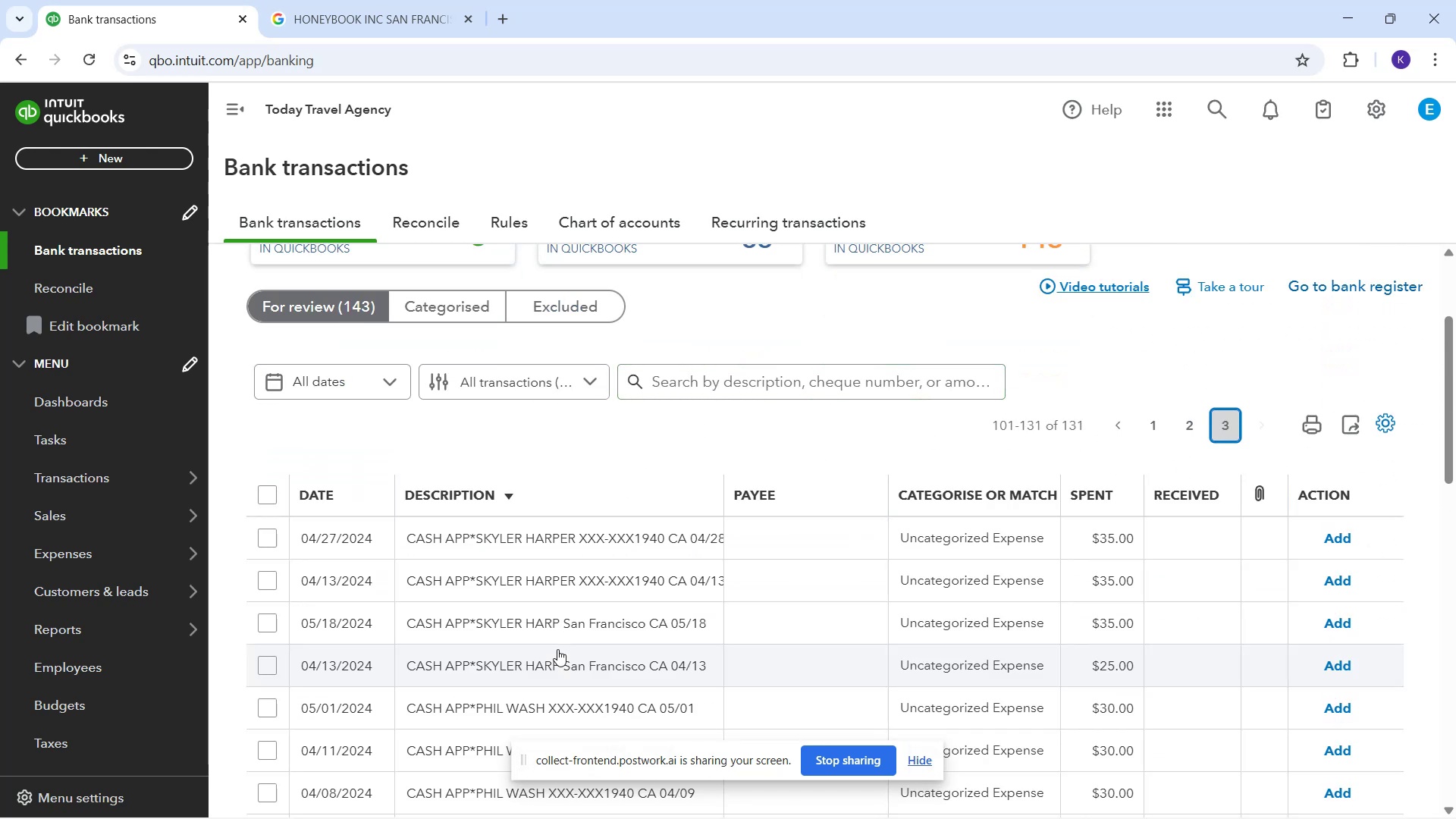 
scroll: coordinate [485, 556], scroll_direction: down, amount: 5.0
 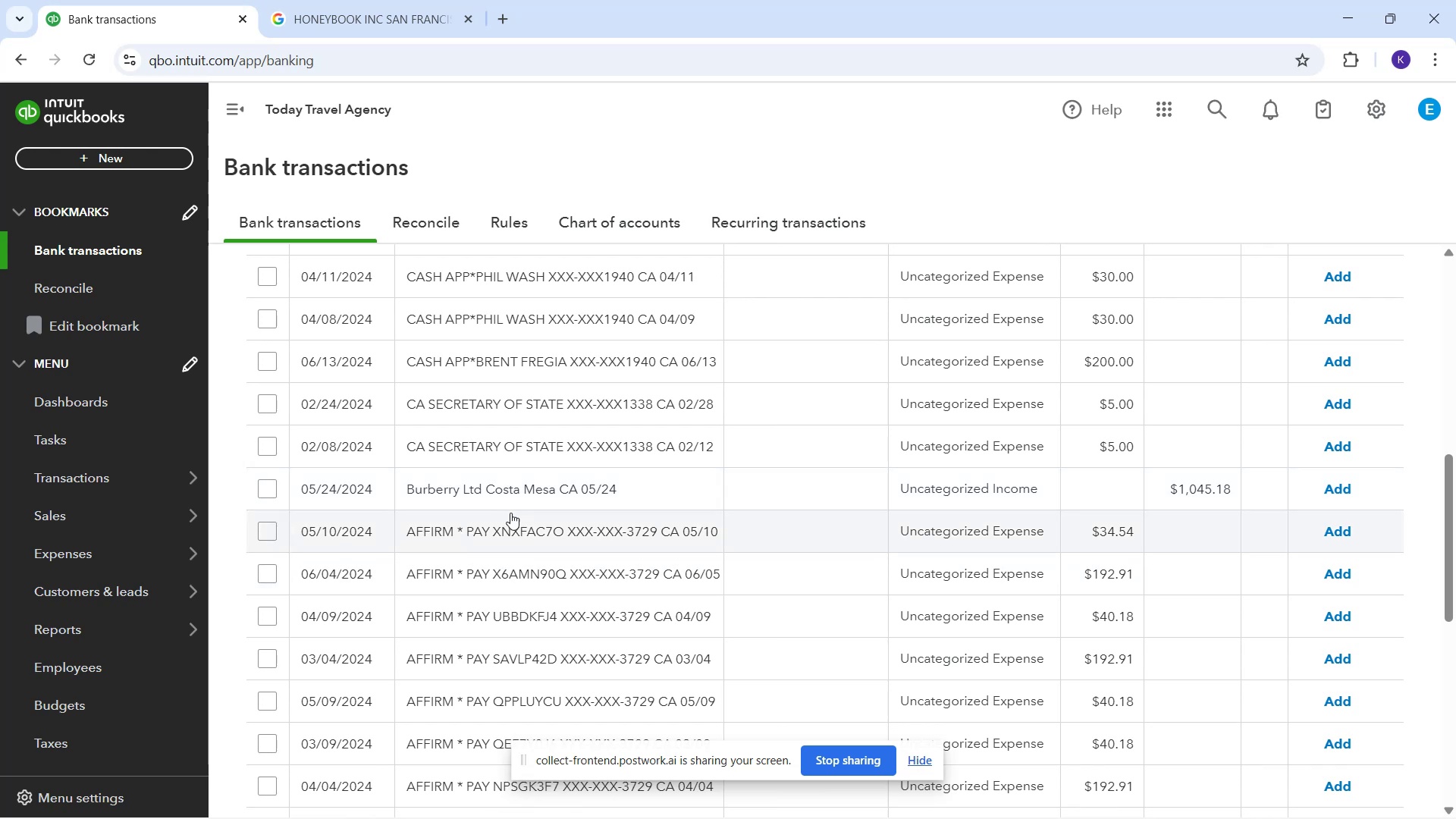 
left_click([749, 493])
 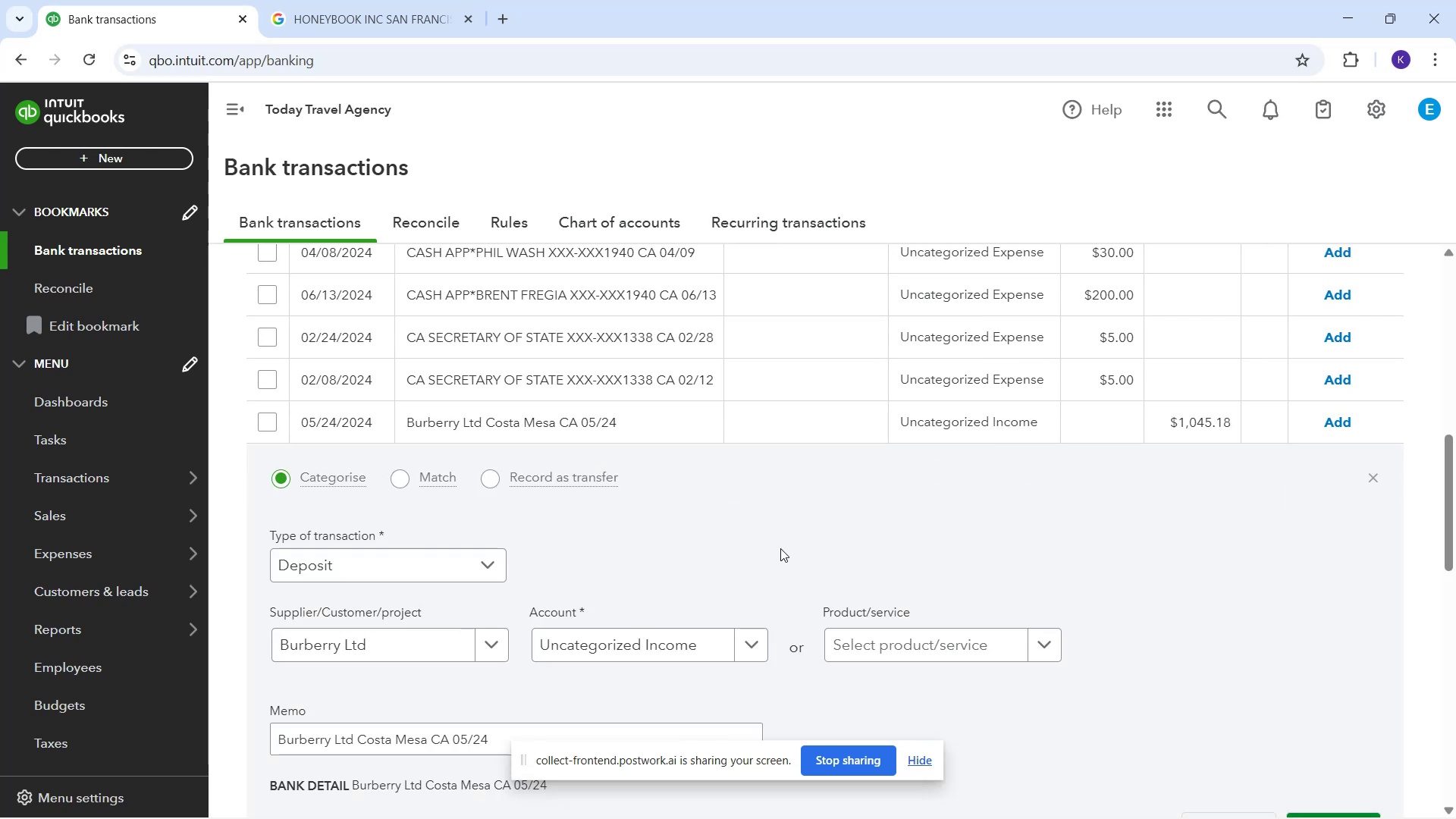 
wait(8.37)
 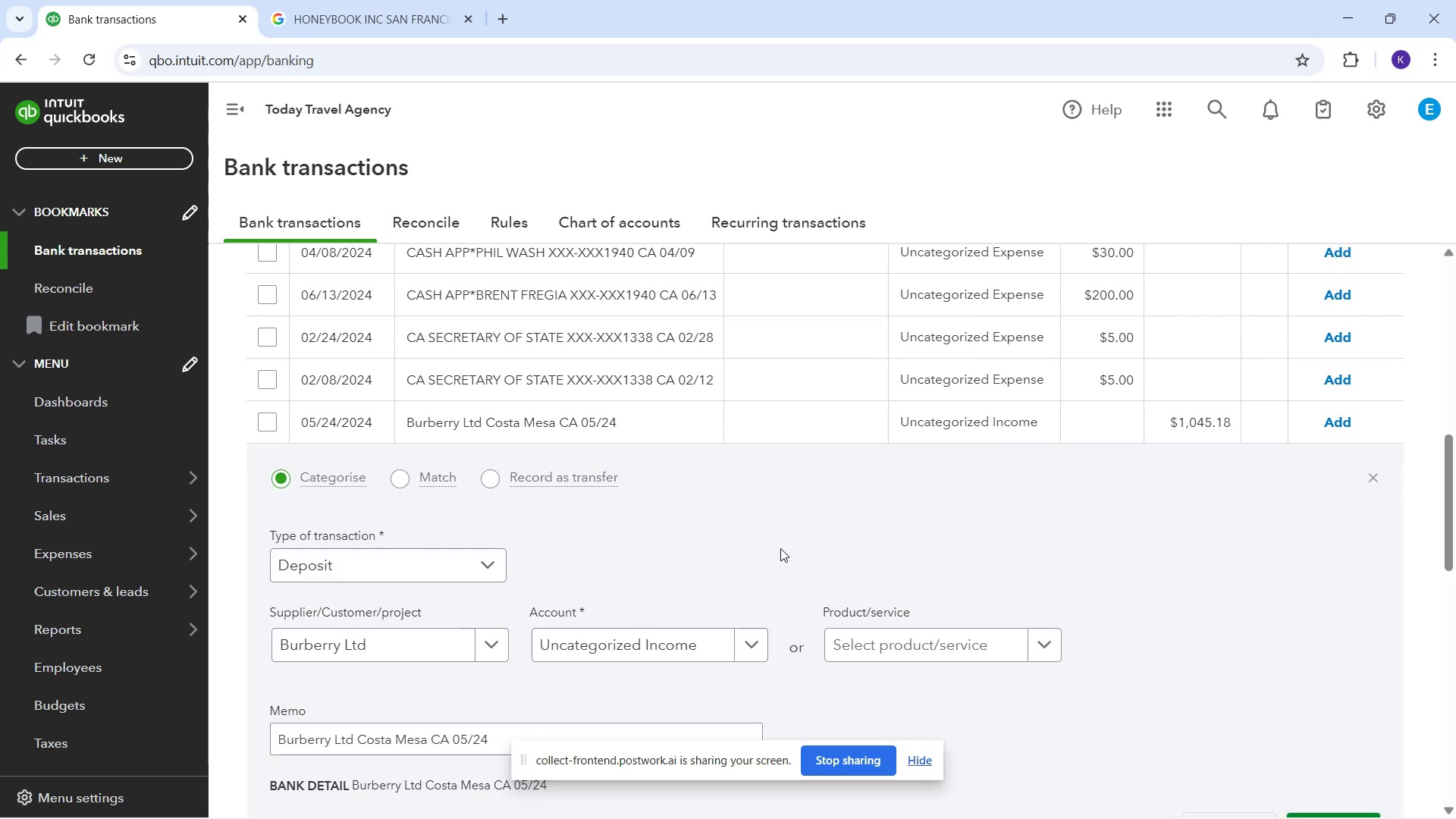 
left_click_drag(start_coordinate=[652, 590], to_coordinate=[658, 582])
 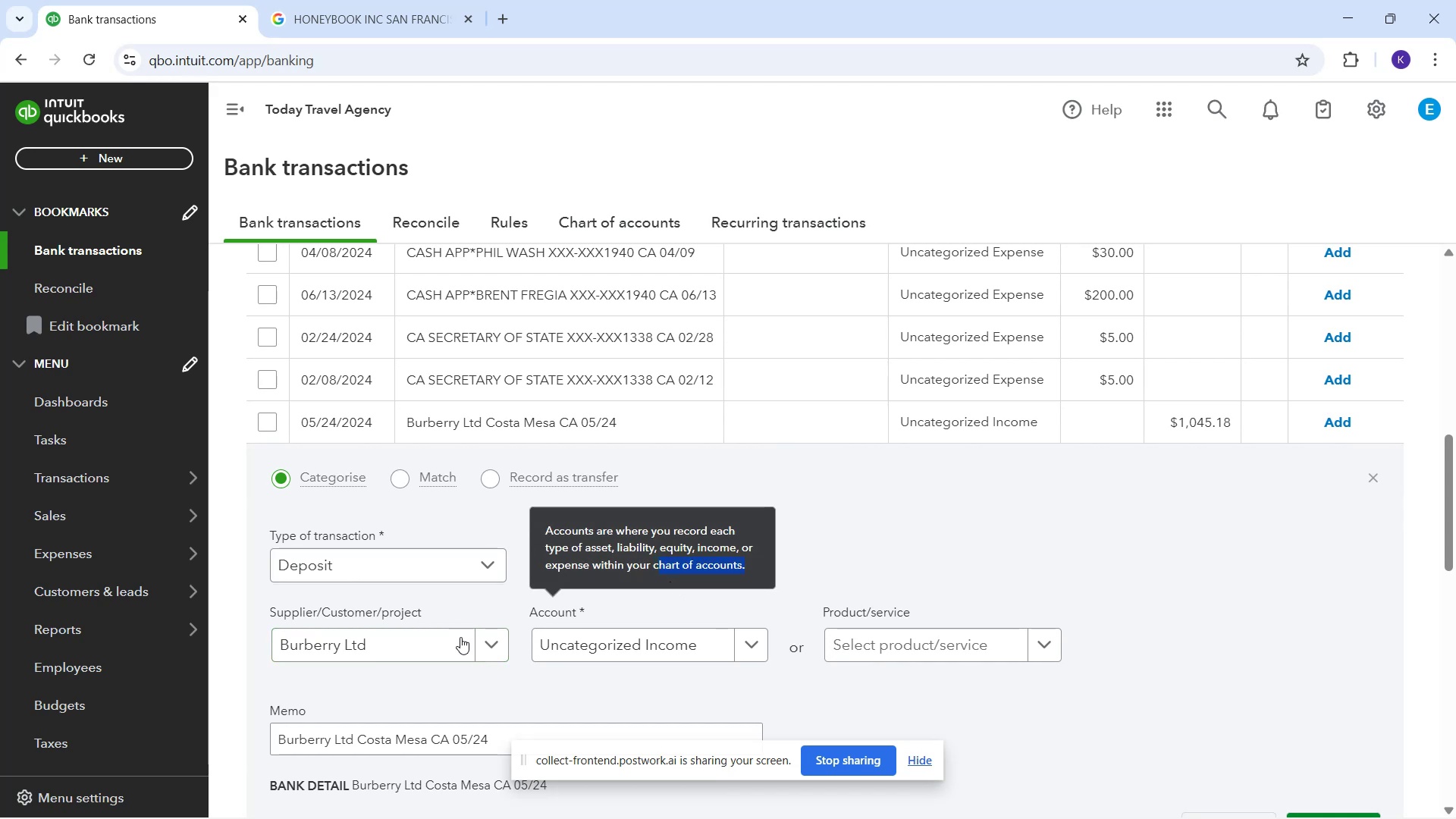 
left_click([413, 651])
 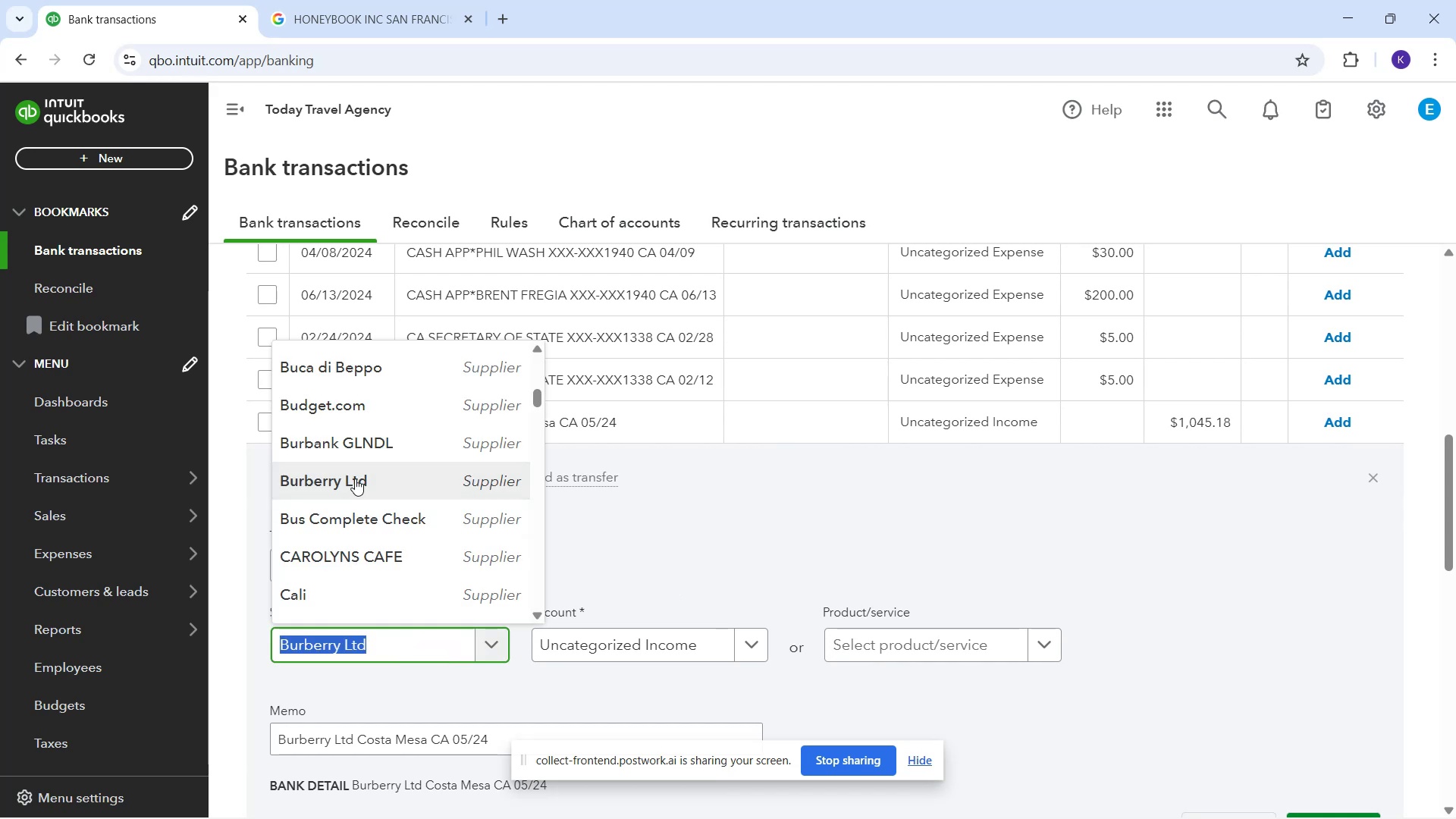 
left_click([351, 467])
 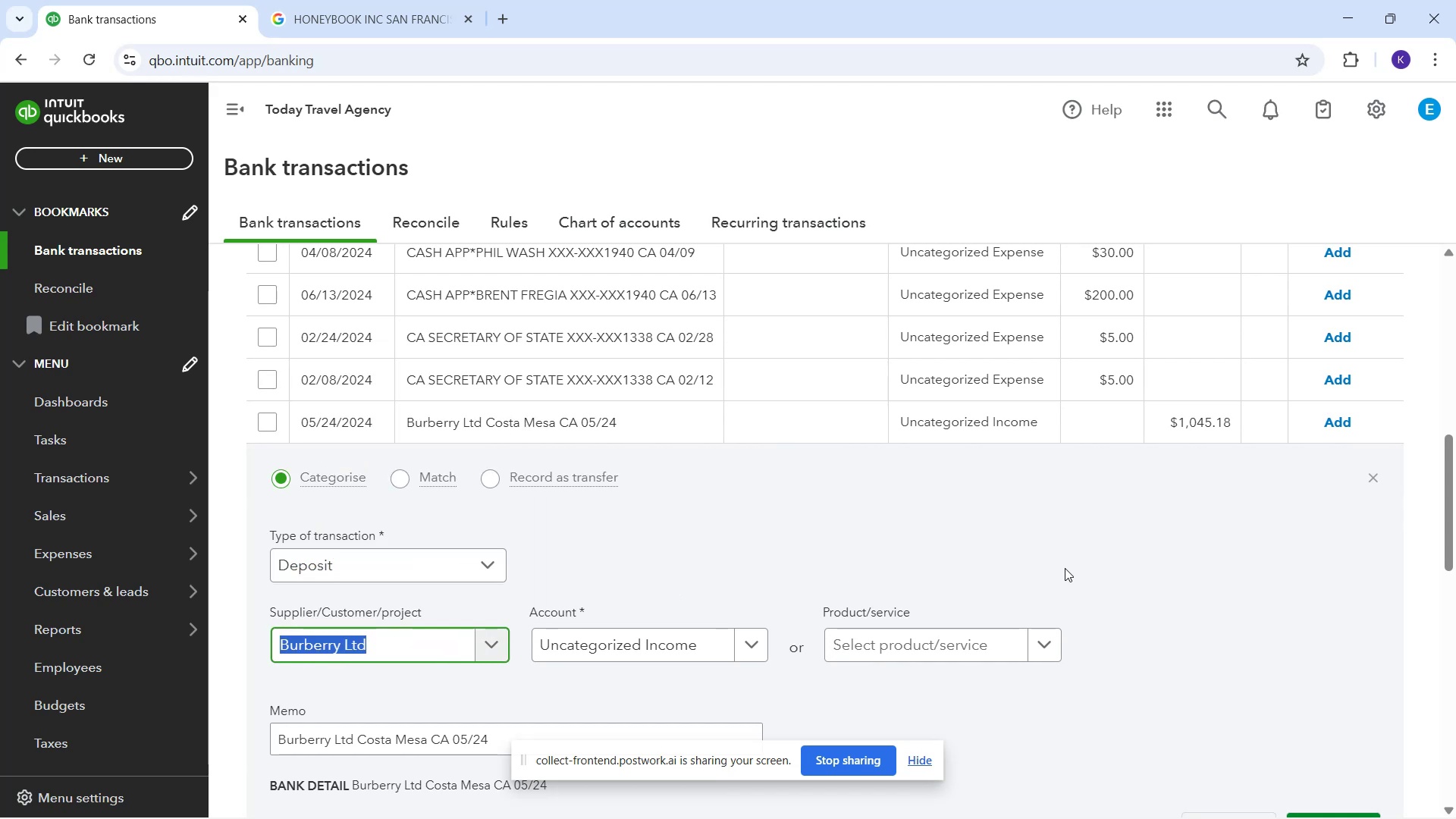 
left_click([1072, 567])
 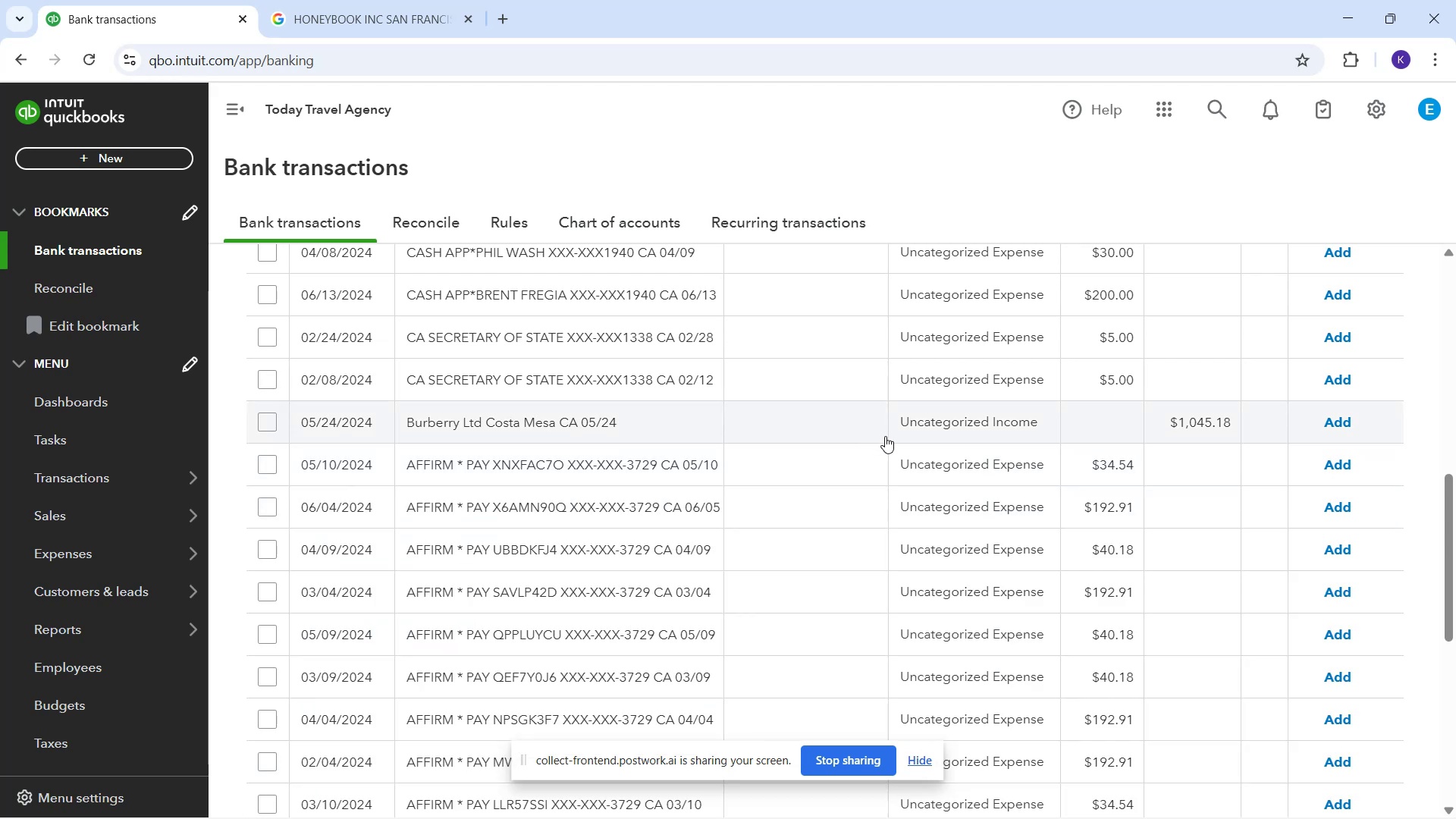 
left_click([902, 441])
 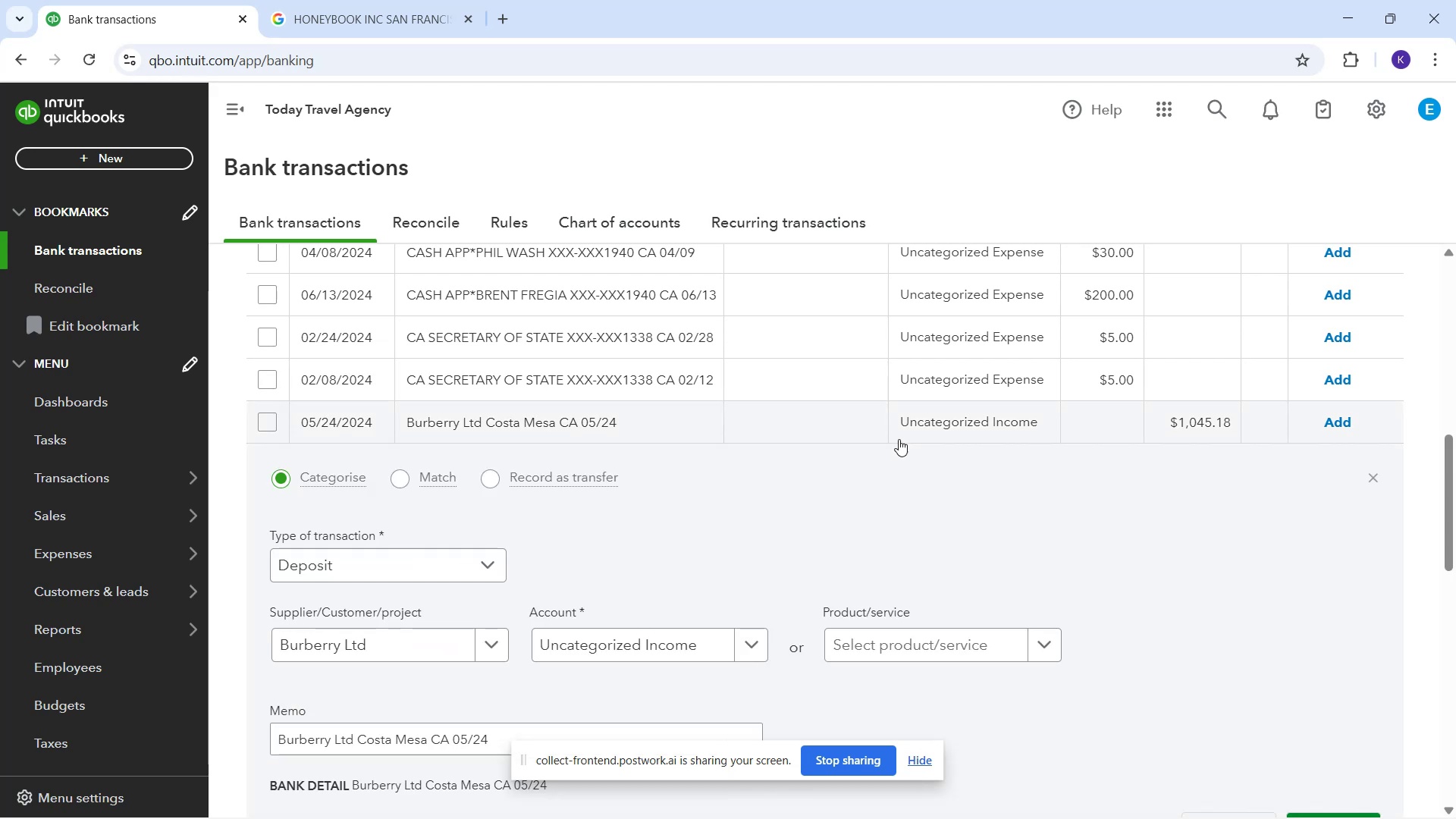 
left_click([897, 436])
 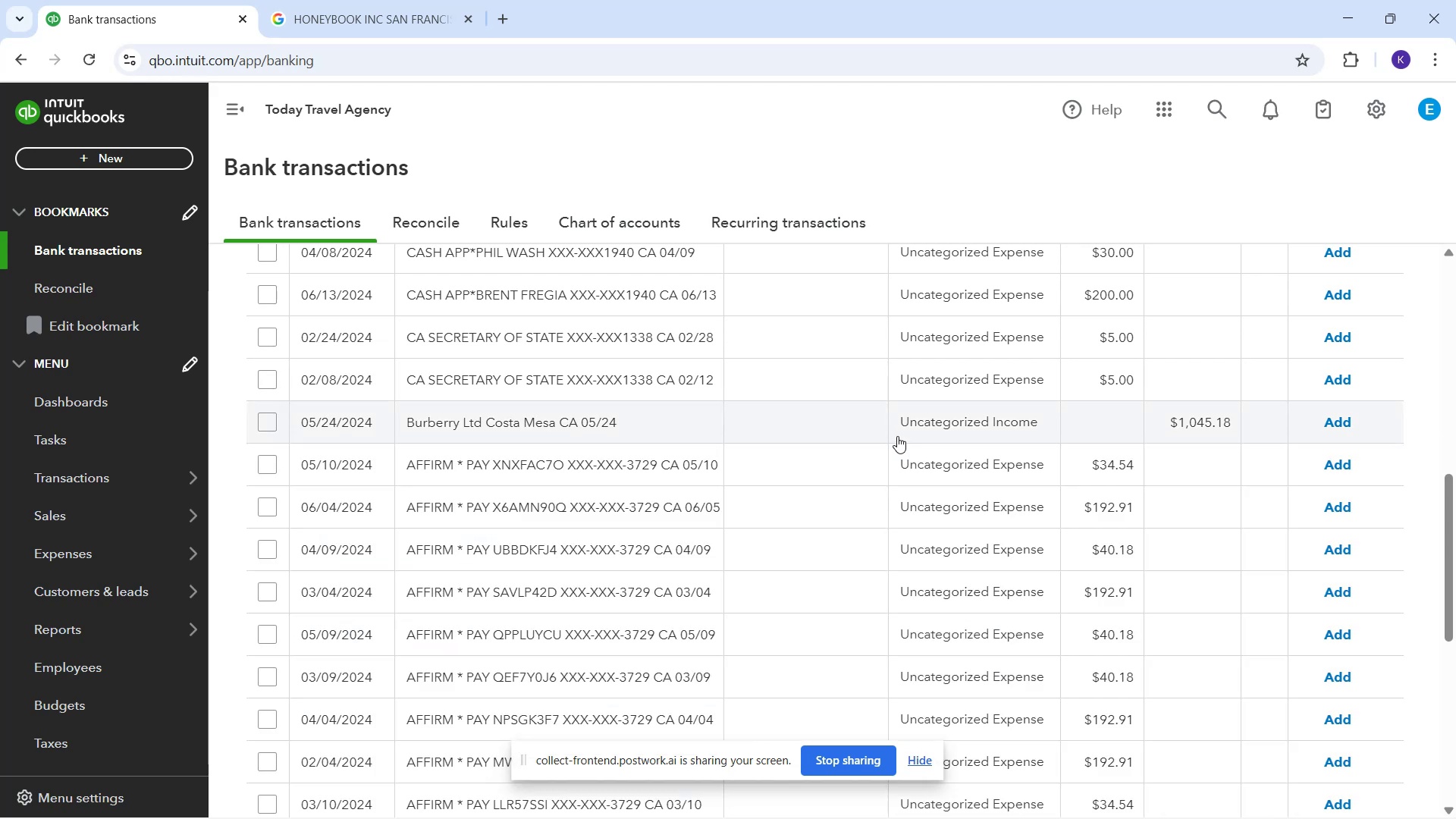 
scroll: coordinate [813, 457], scroll_direction: down, amount: 7.0
 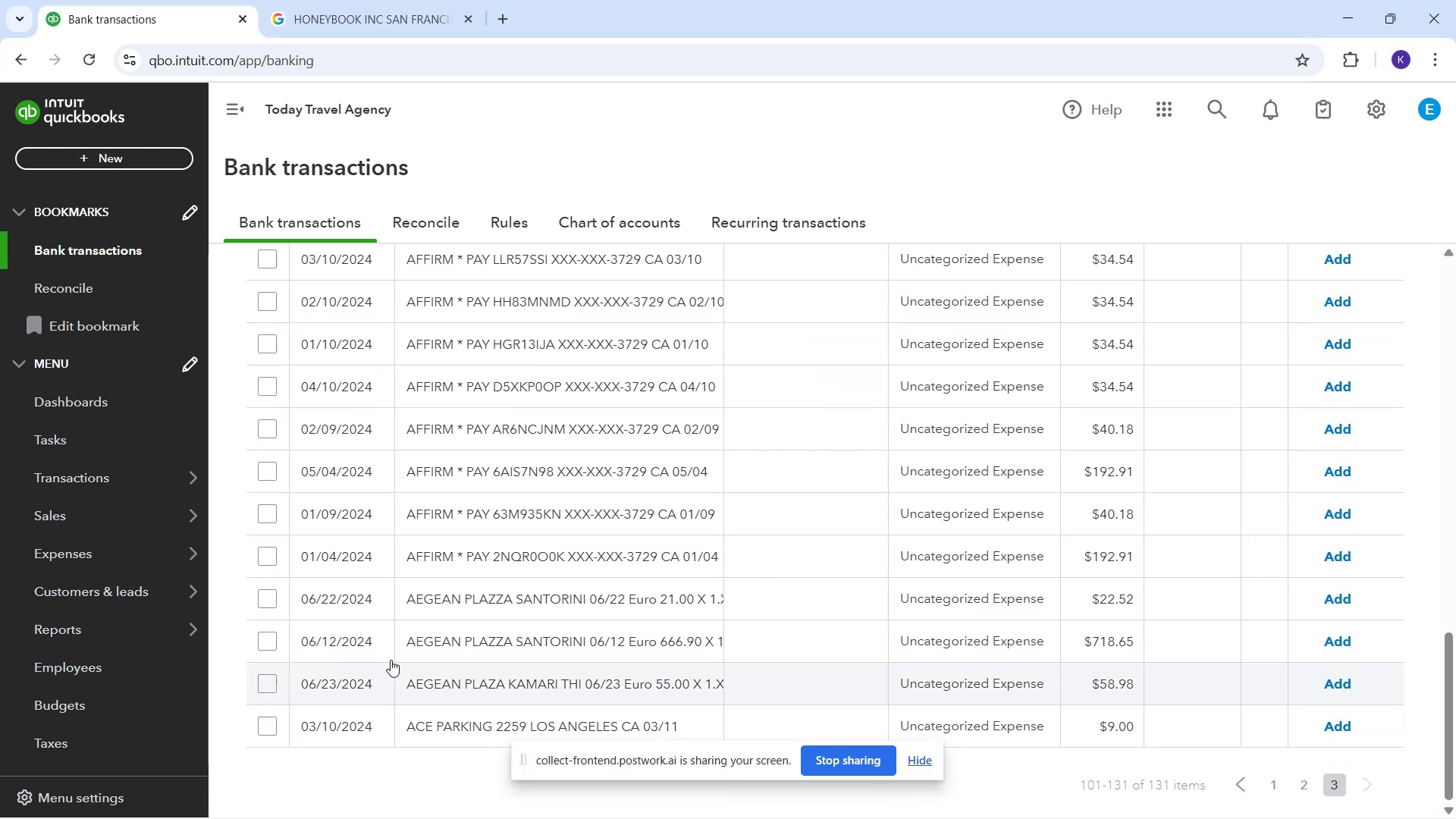 
left_click_drag(start_coordinate=[397, 607], to_coordinate=[595, 604])
 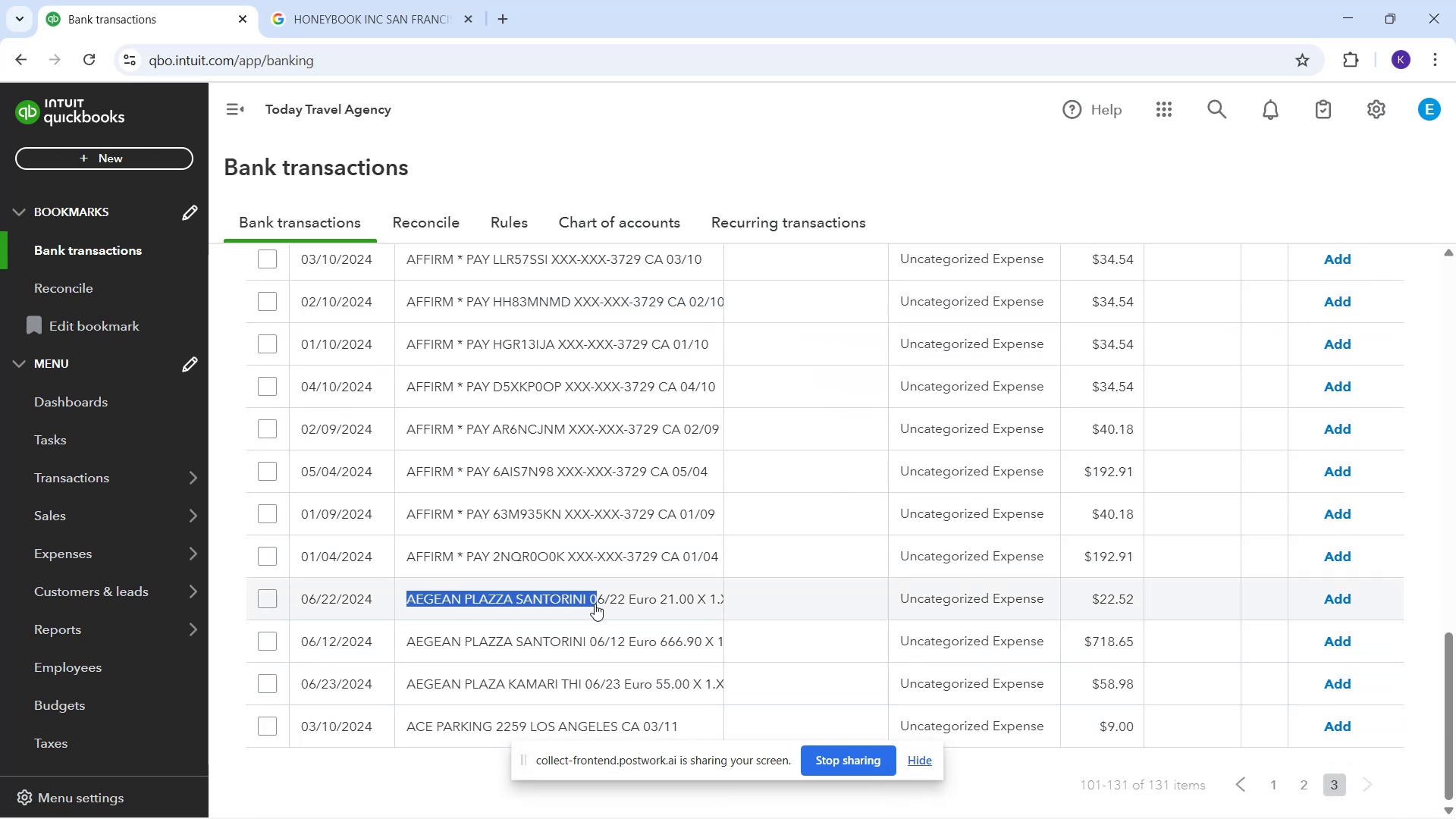 
key(Control+C)
 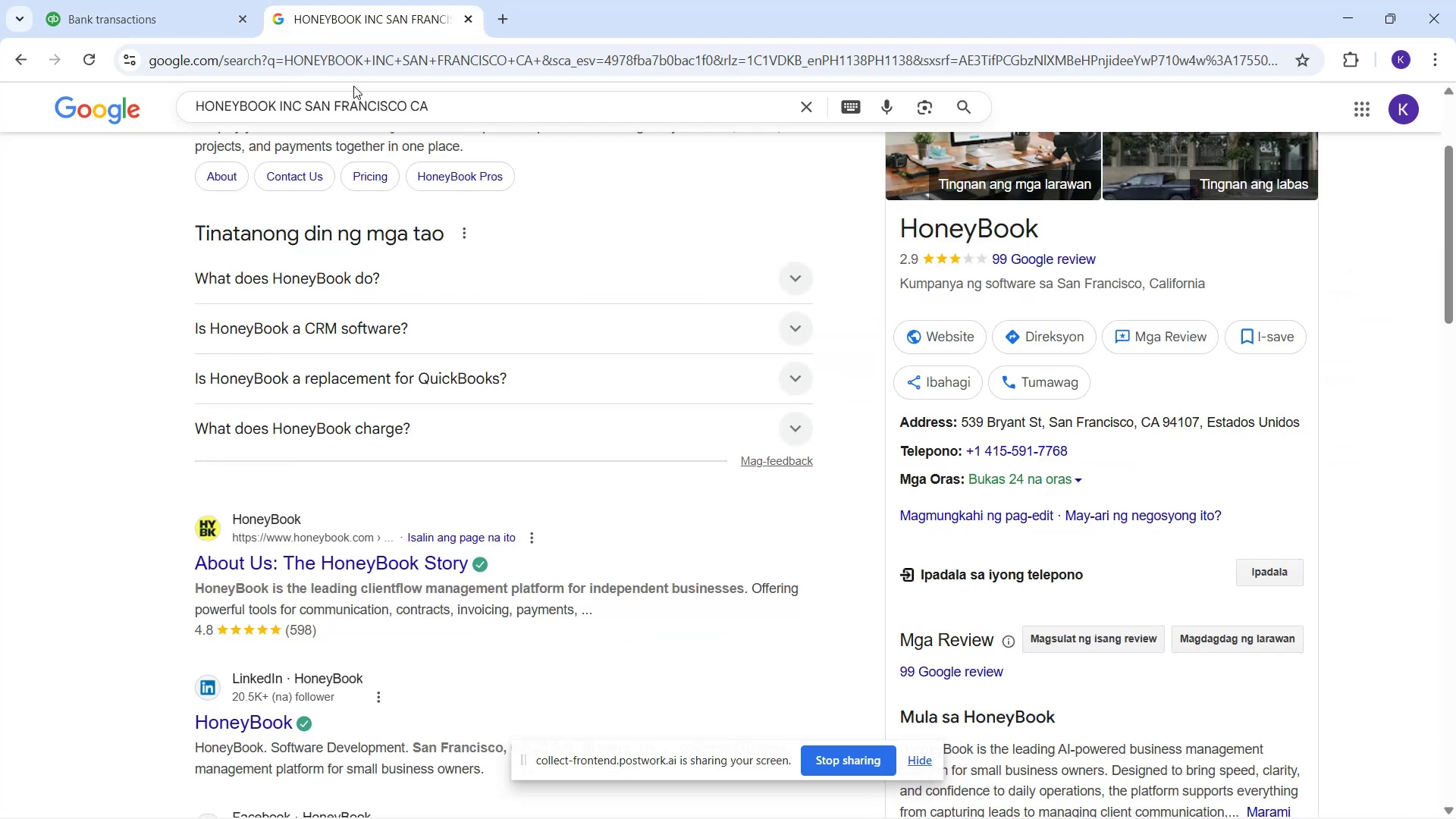 
left_click_drag(start_coordinate=[438, 113], to_coordinate=[64, 146])
 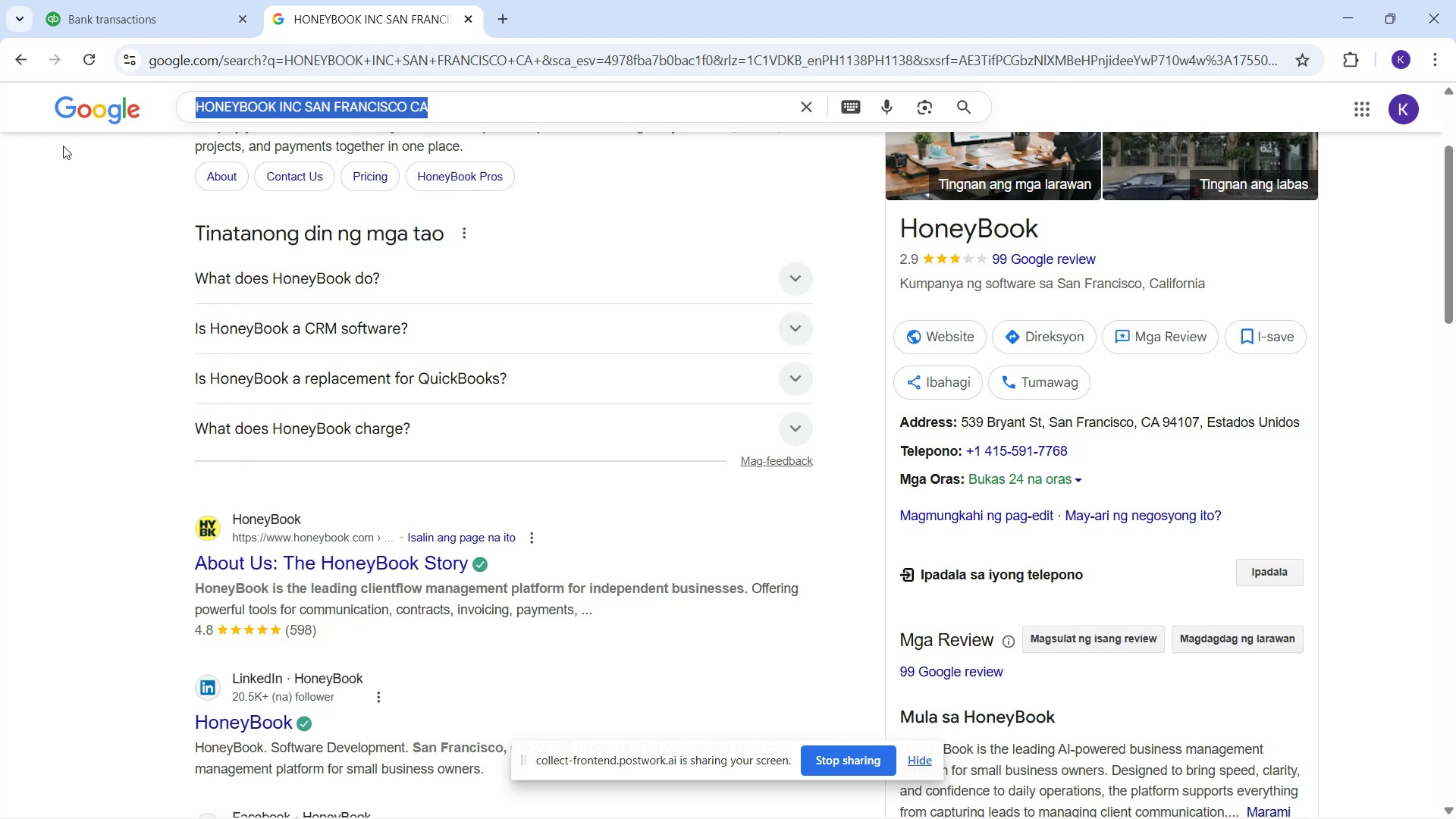 
key(Control+V)
 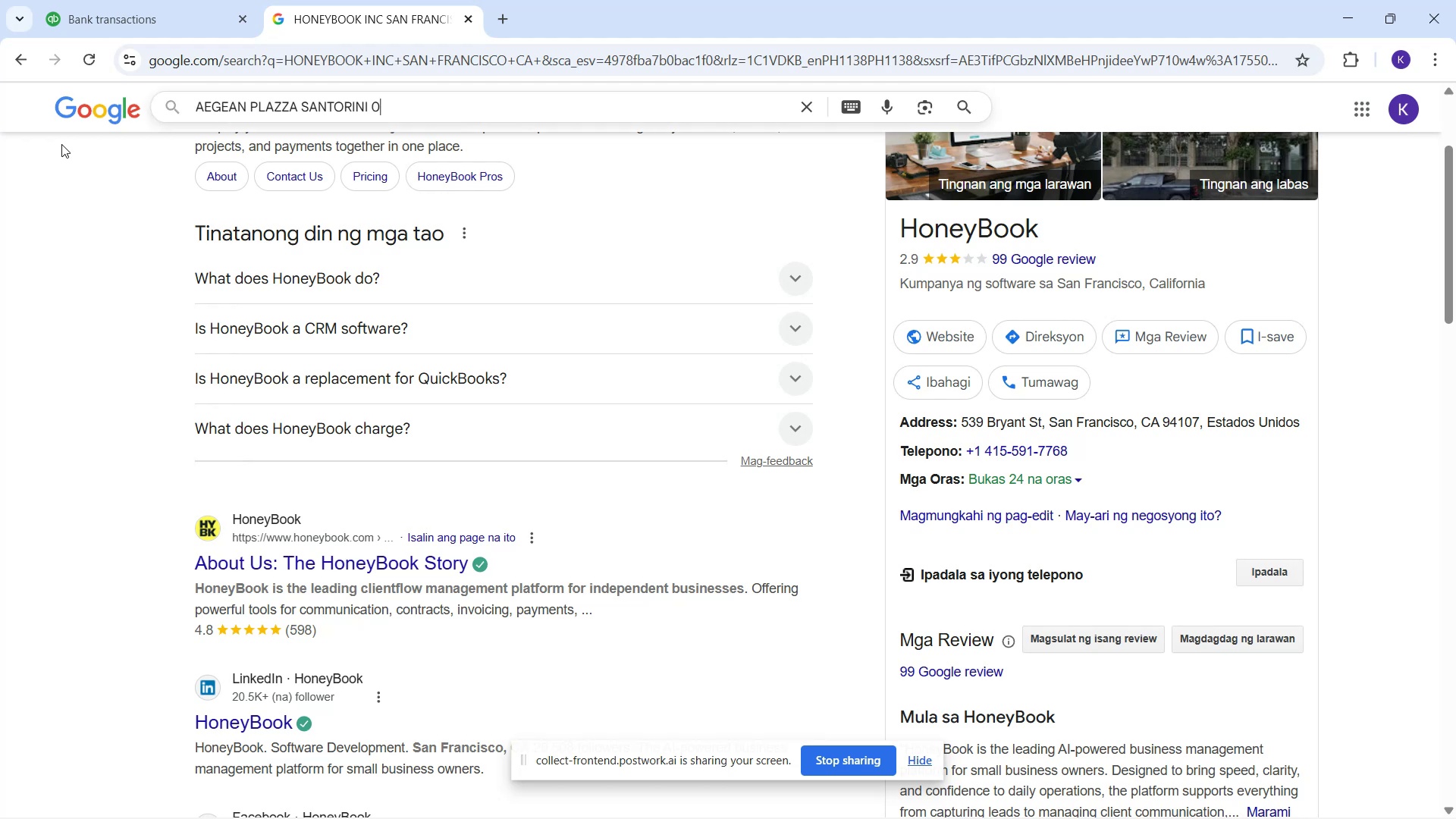 
key(Enter)
 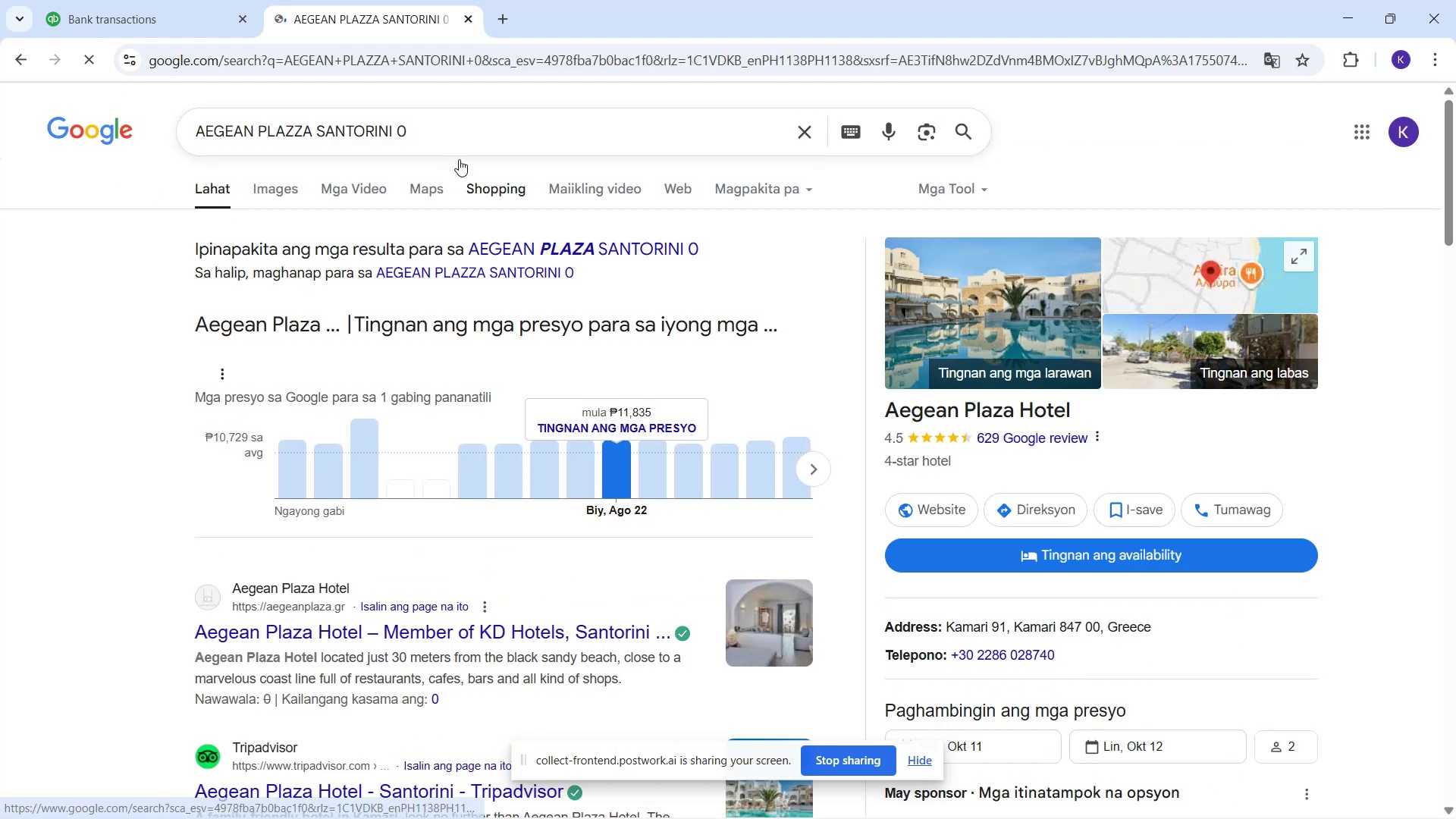 
key(Backspace)
 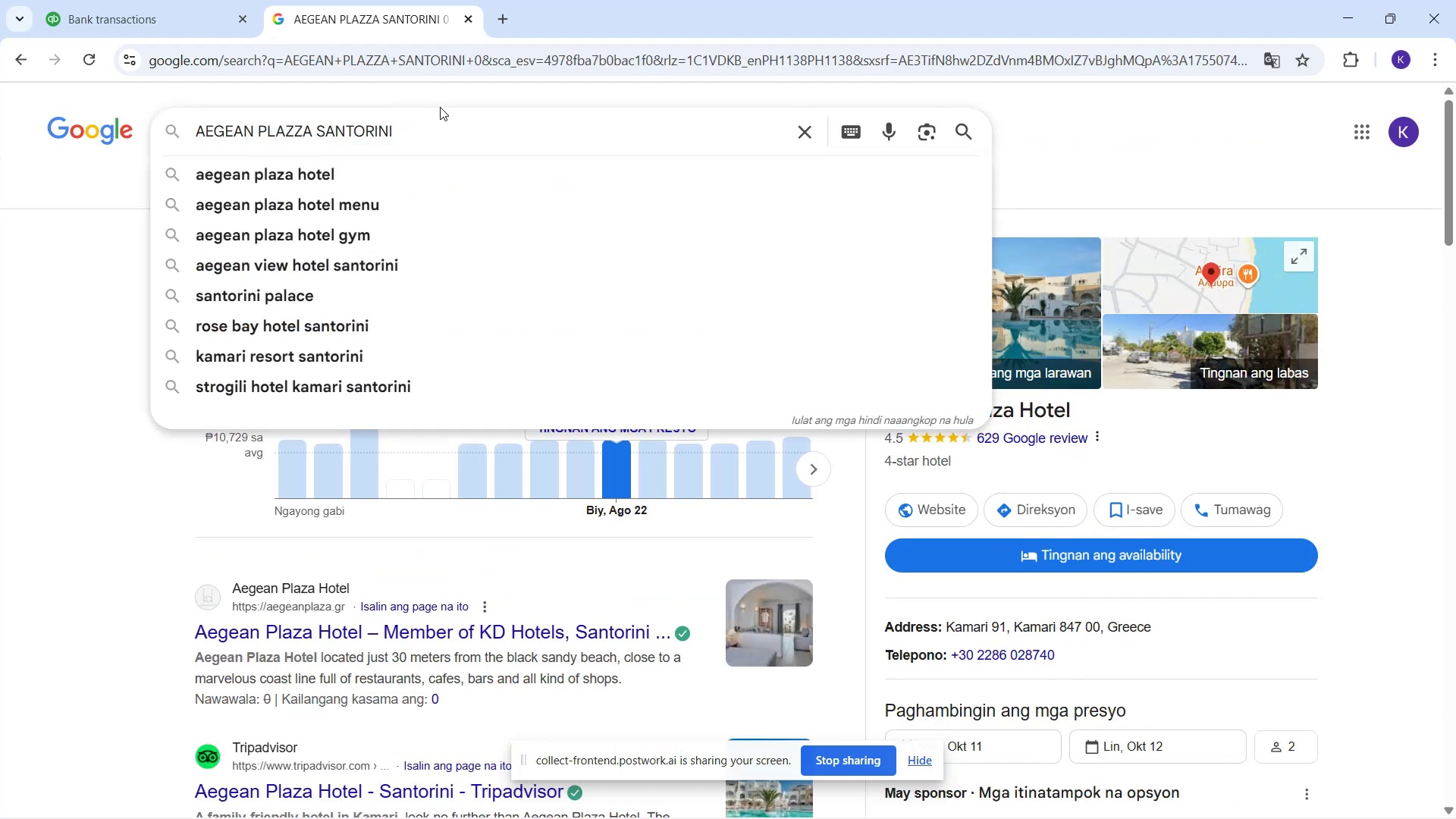 
key(Backspace)
 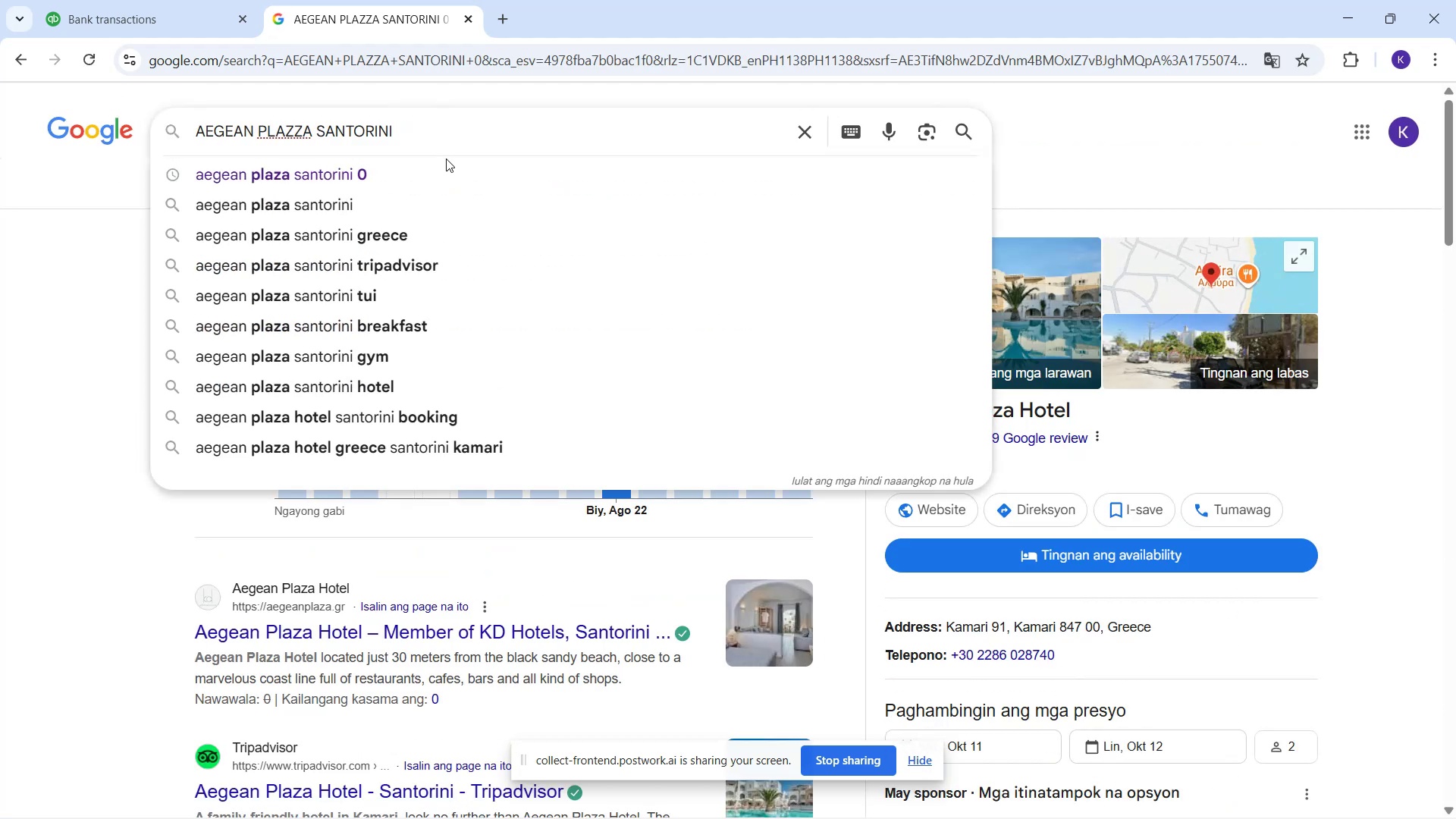 
key(NumpadEnter)
 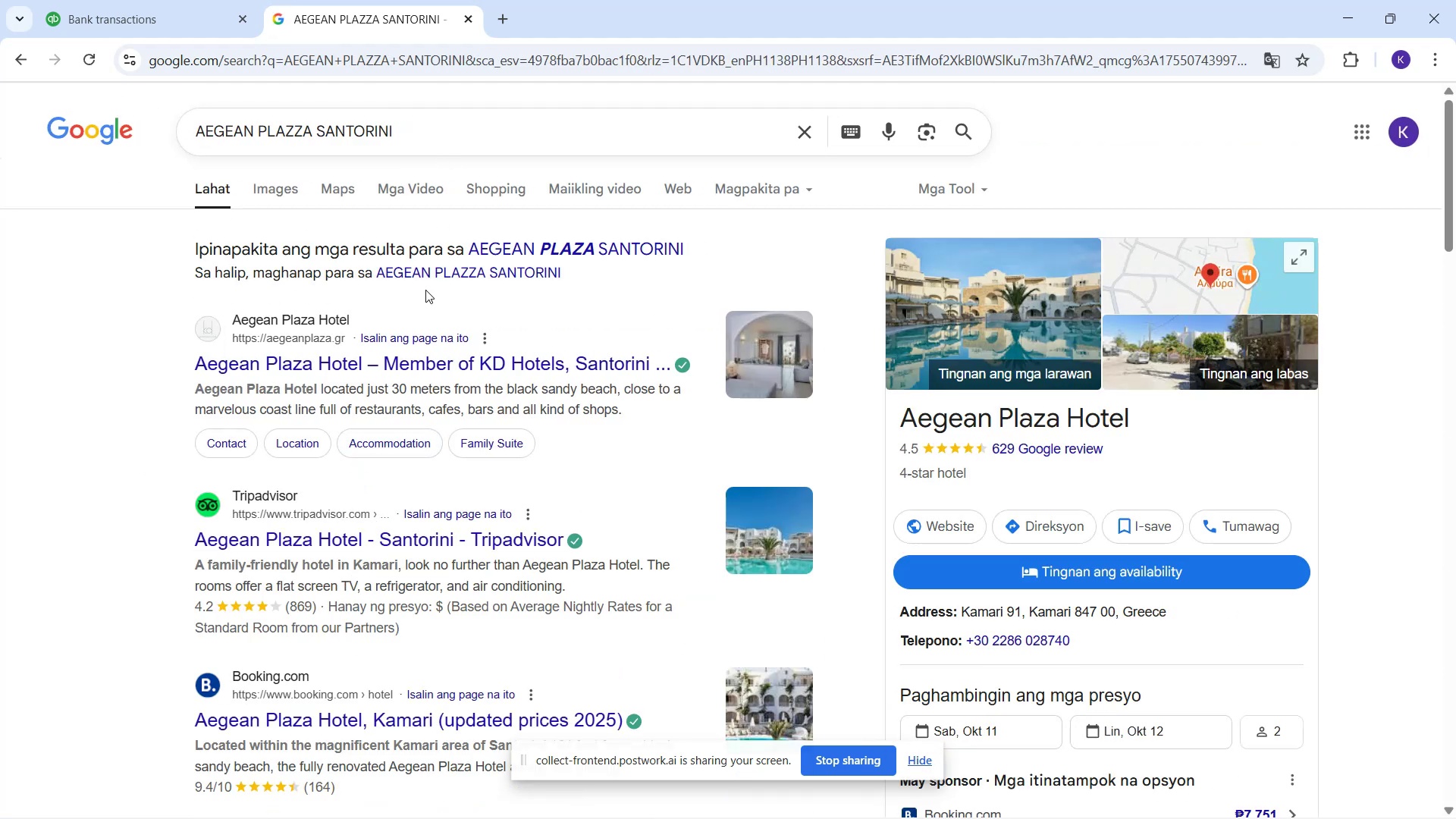 
mouse_move([106, 45])
 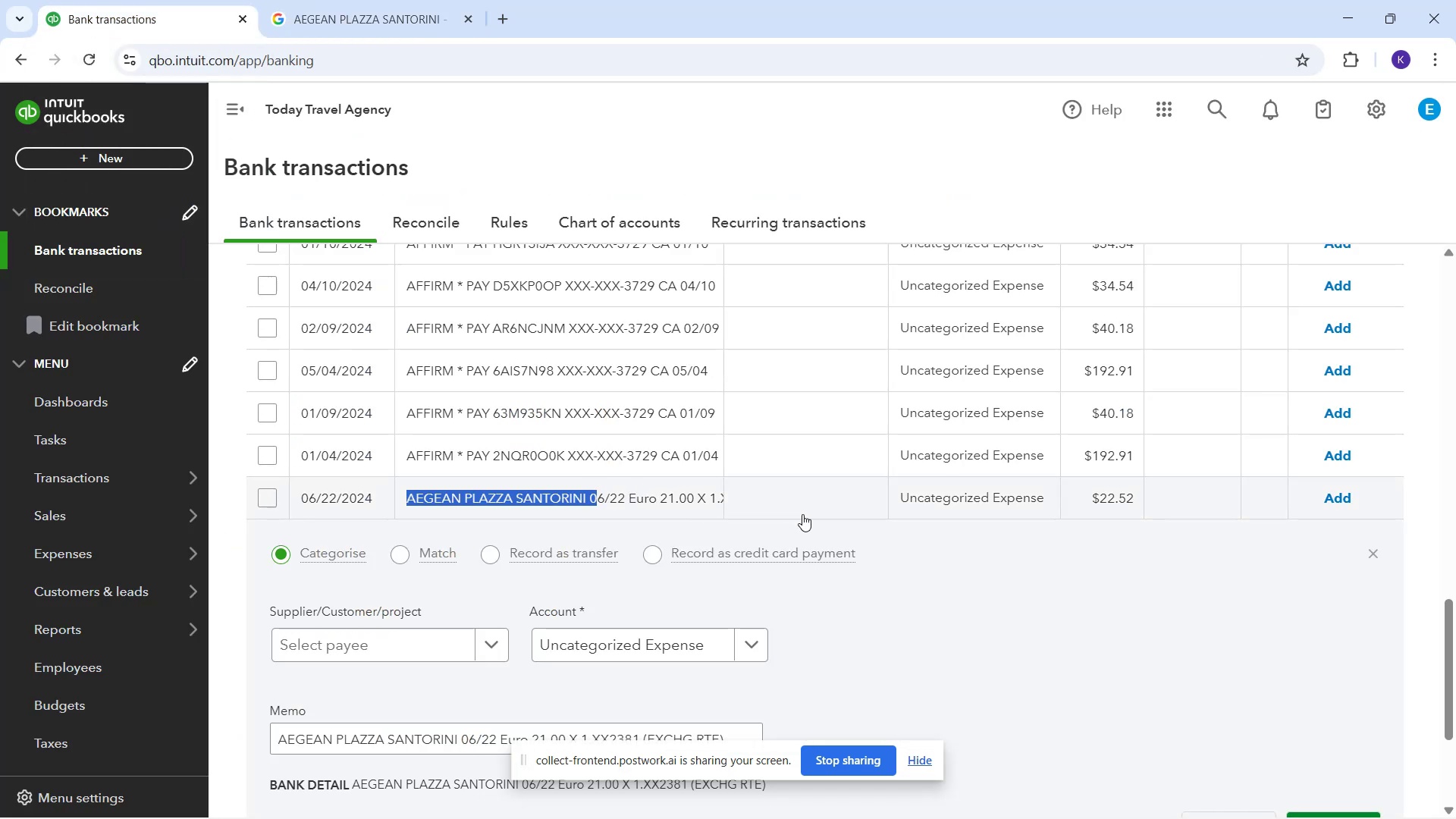 
scroll: coordinate [885, 513], scroll_direction: down, amount: 1.0
 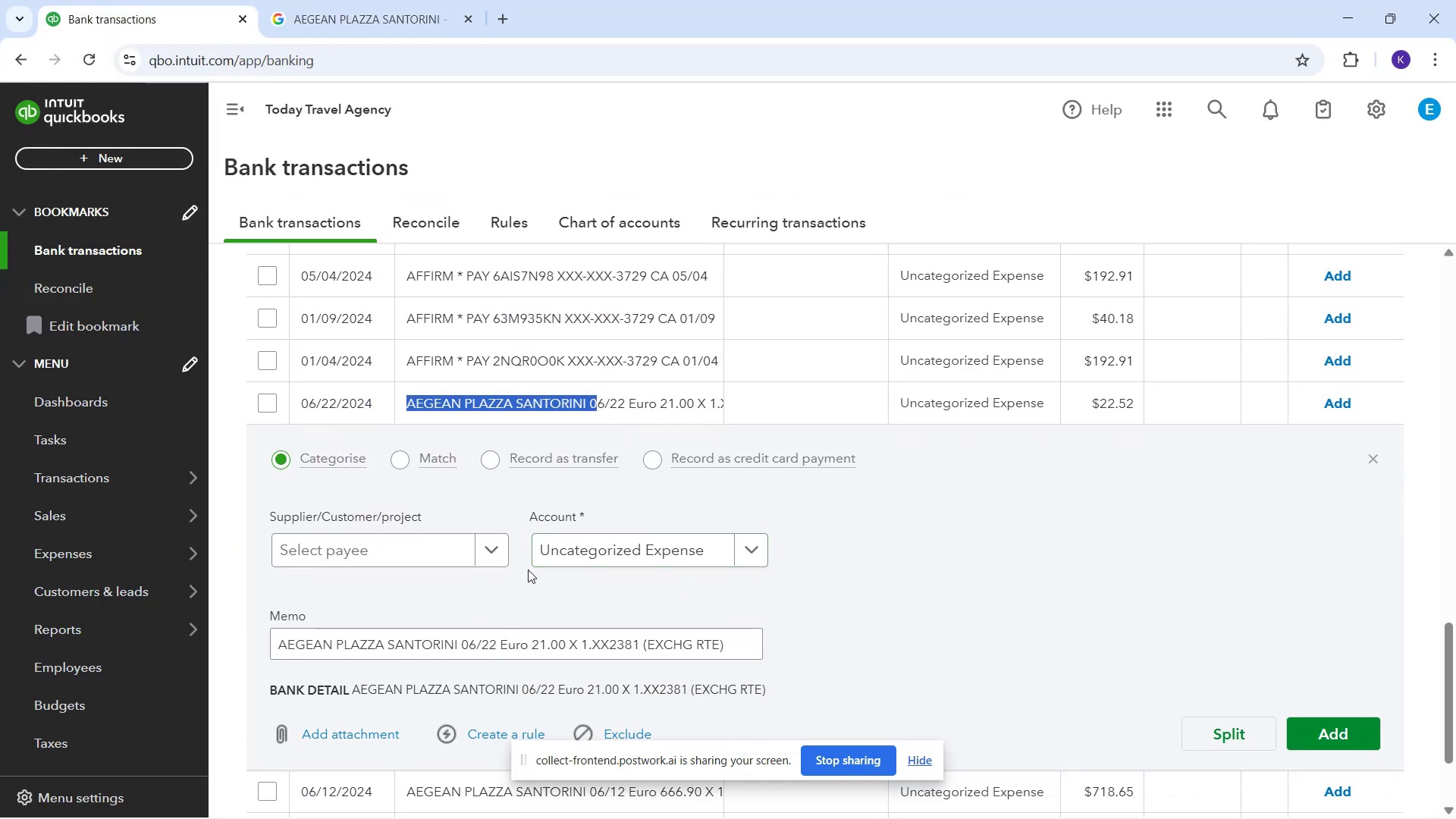 
left_click([560, 550])
 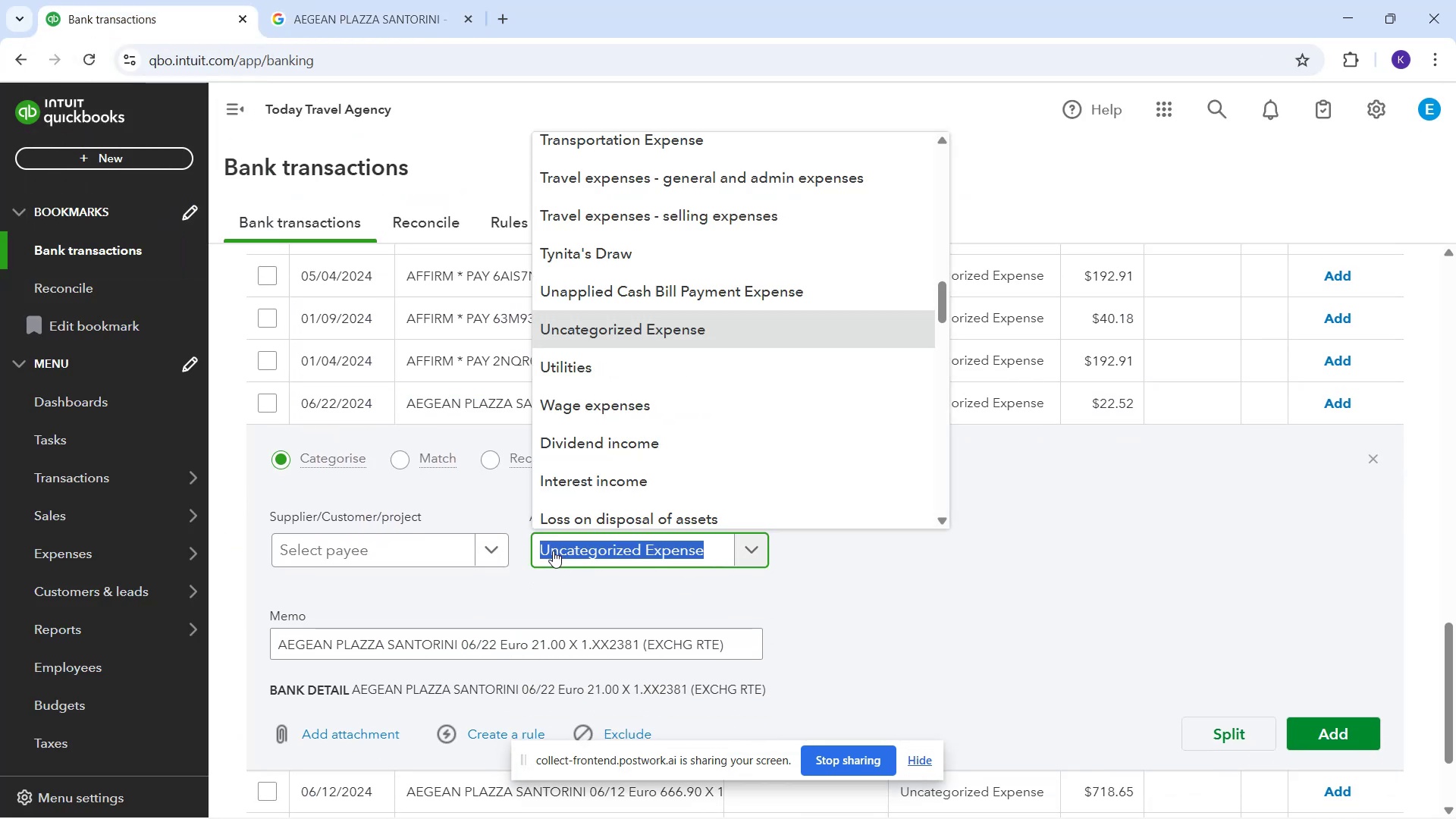 
type(tr)
 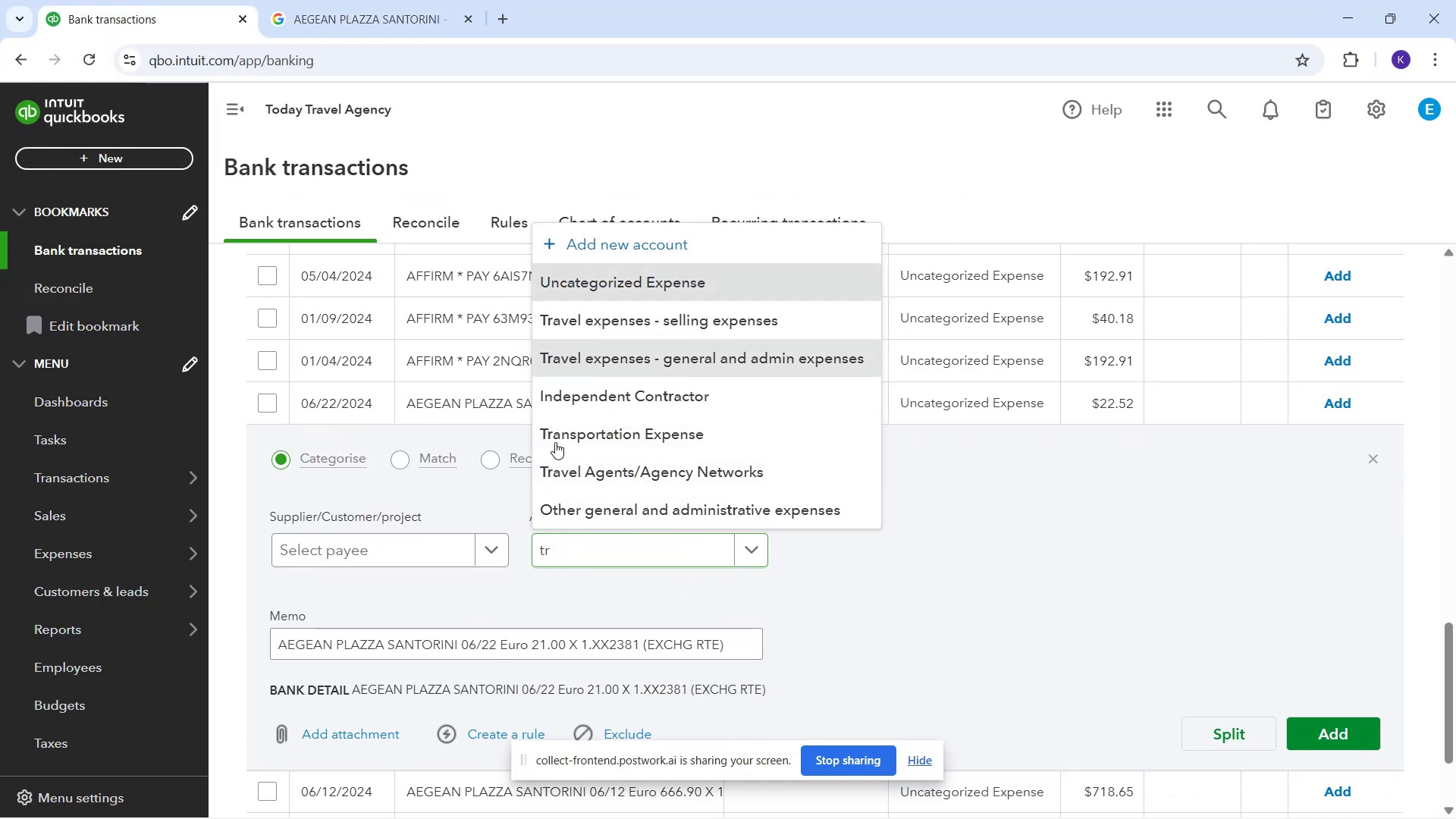 
left_click([347, 573])
 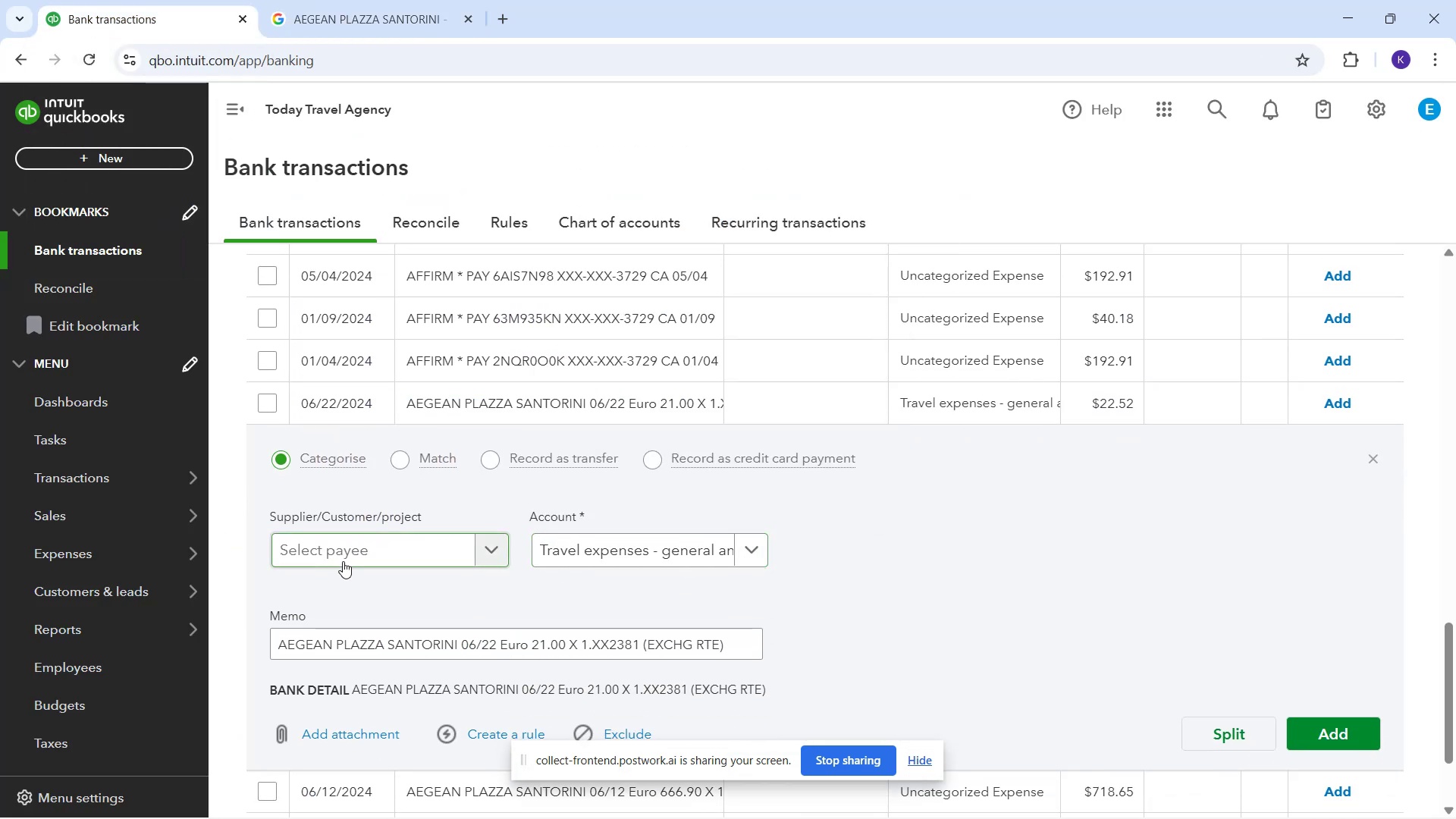 
left_click([343, 561])
 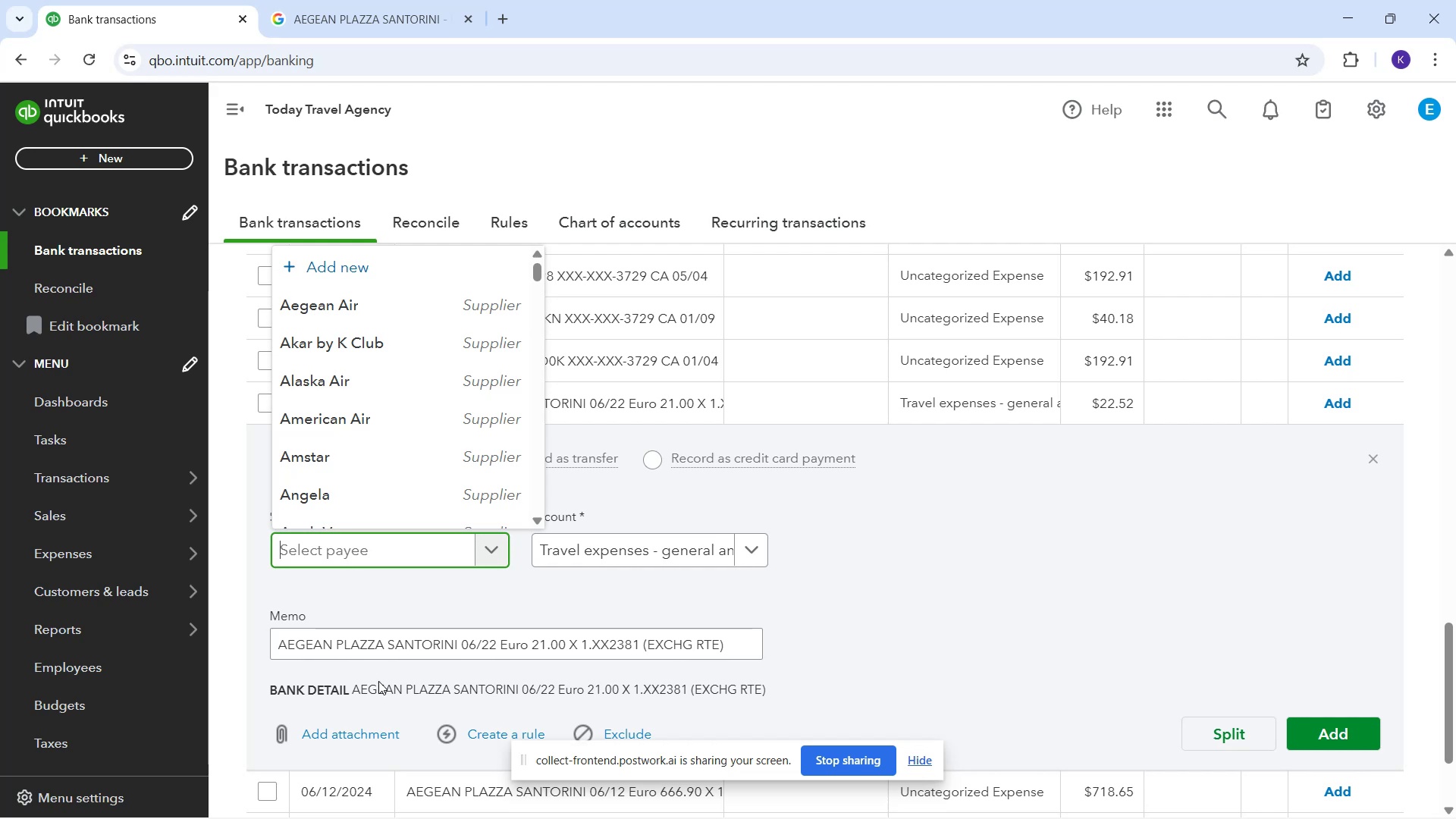 
type(Aeg)
 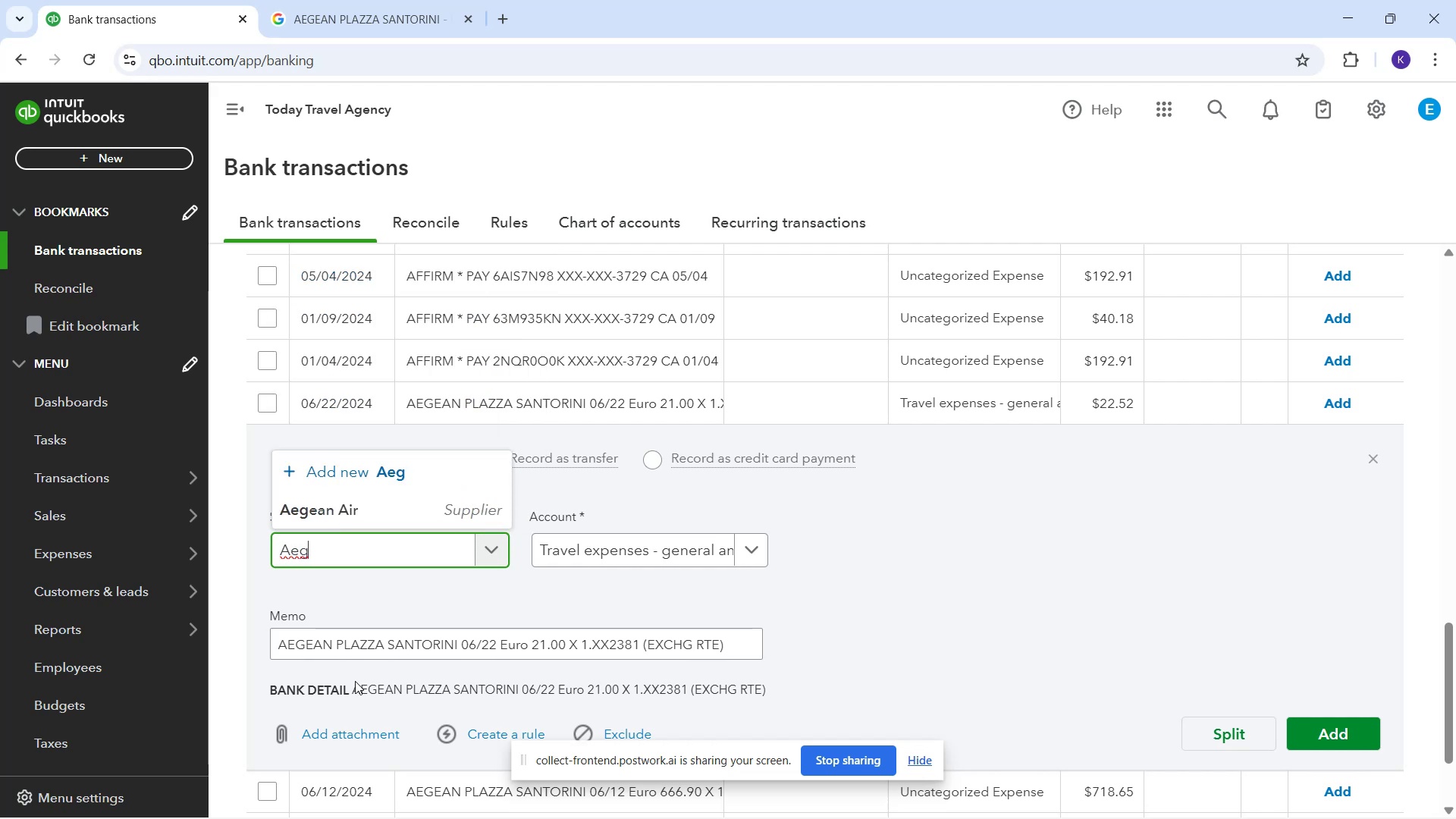 
wait(7.56)
 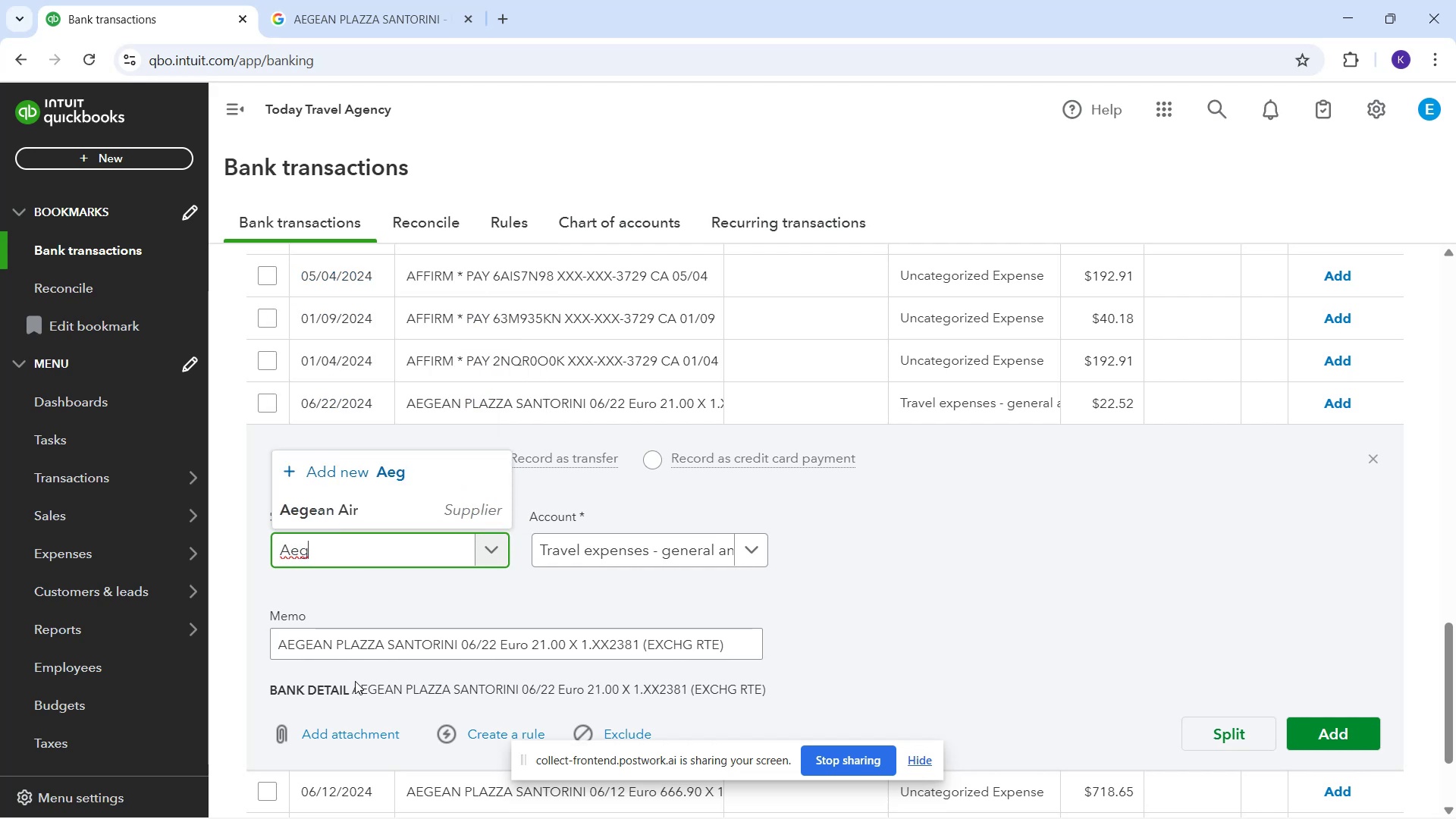 
type(ean )
 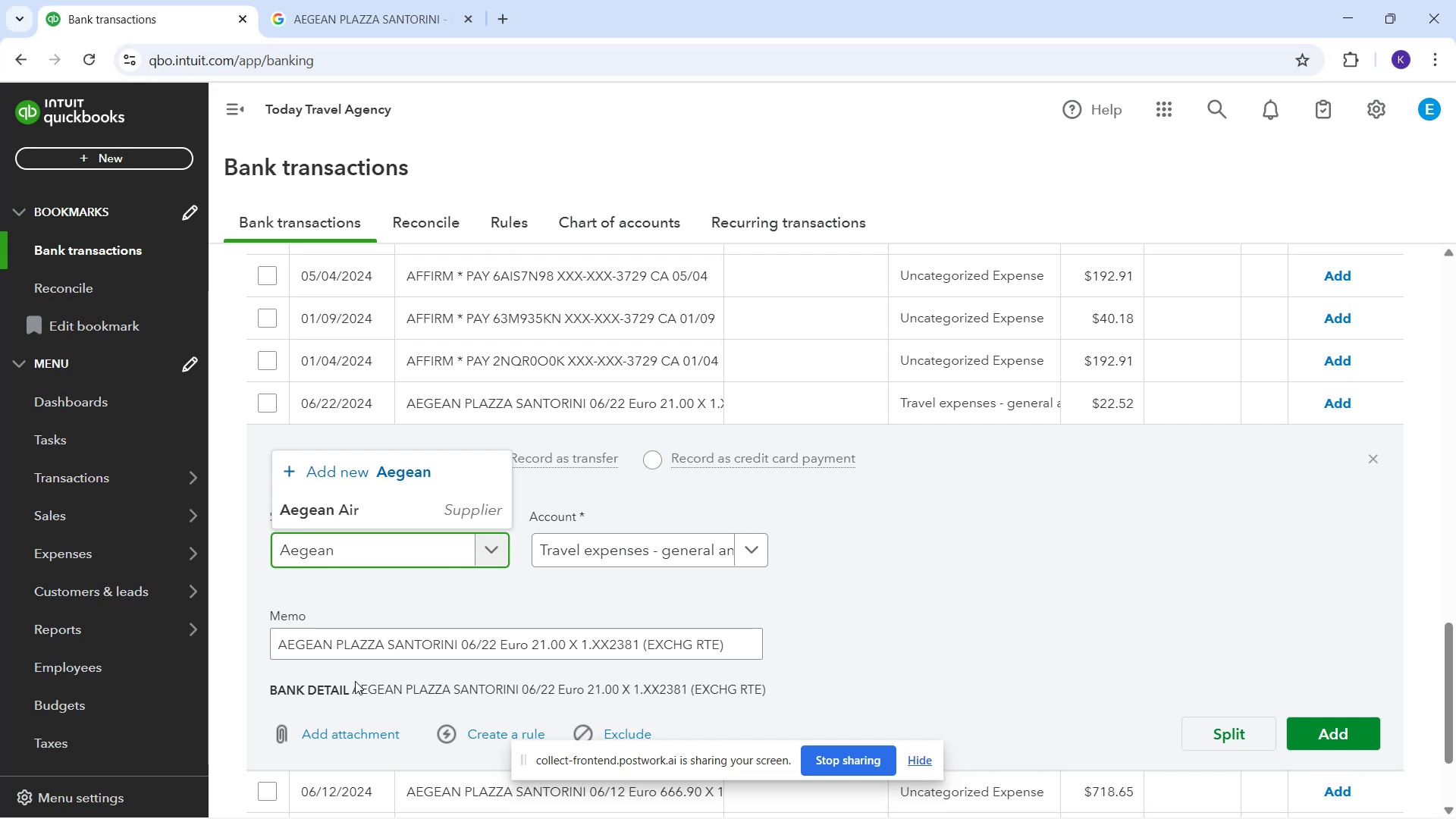 
scroll: coordinate [538, 494], scroll_direction: down, amount: 2.0
 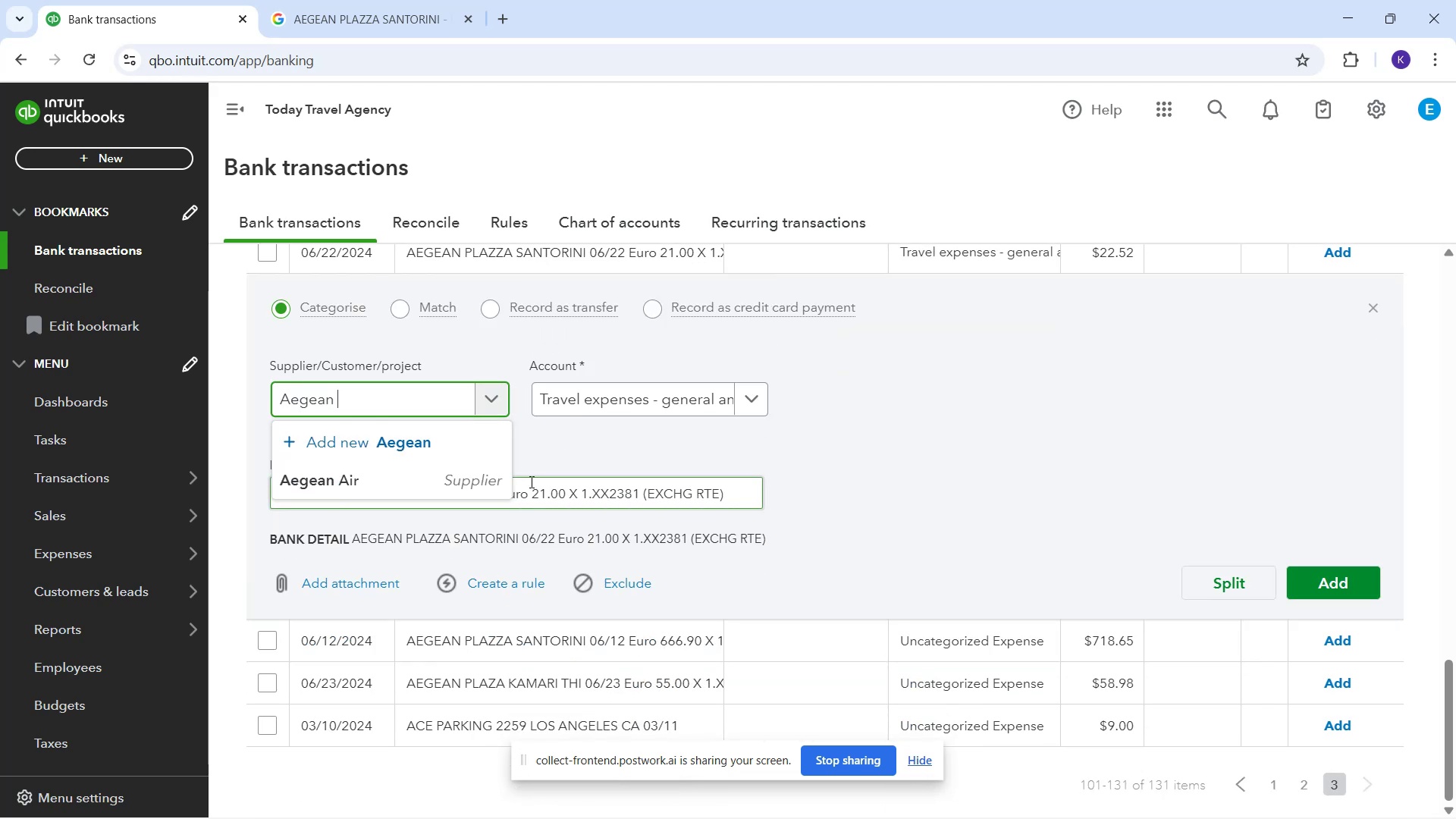 
type(Pk)
key(Backspace)
type(lazaa)
key(Backspace)
key(Backspace)
type(za)
 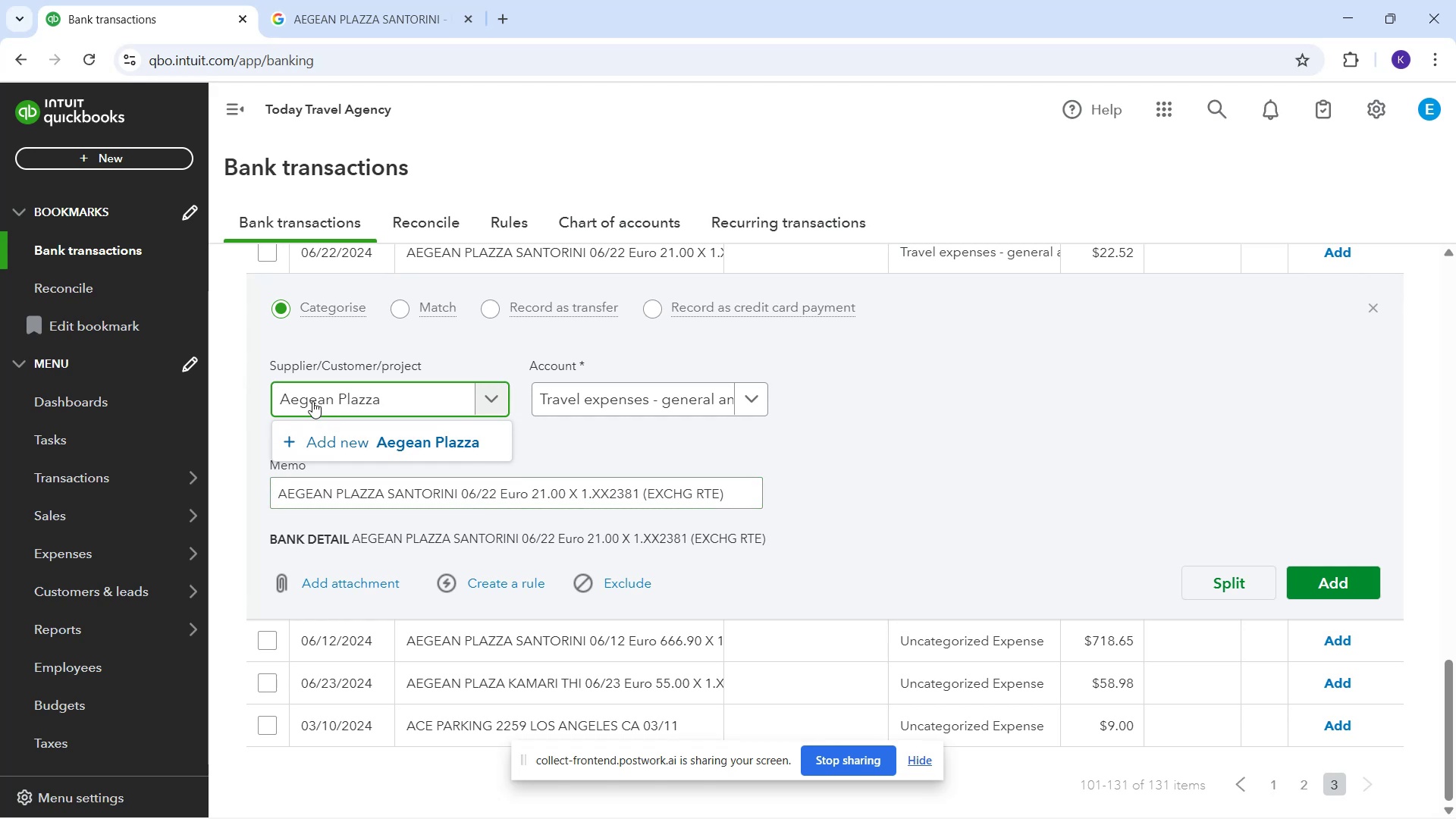 
left_click([415, 433])
 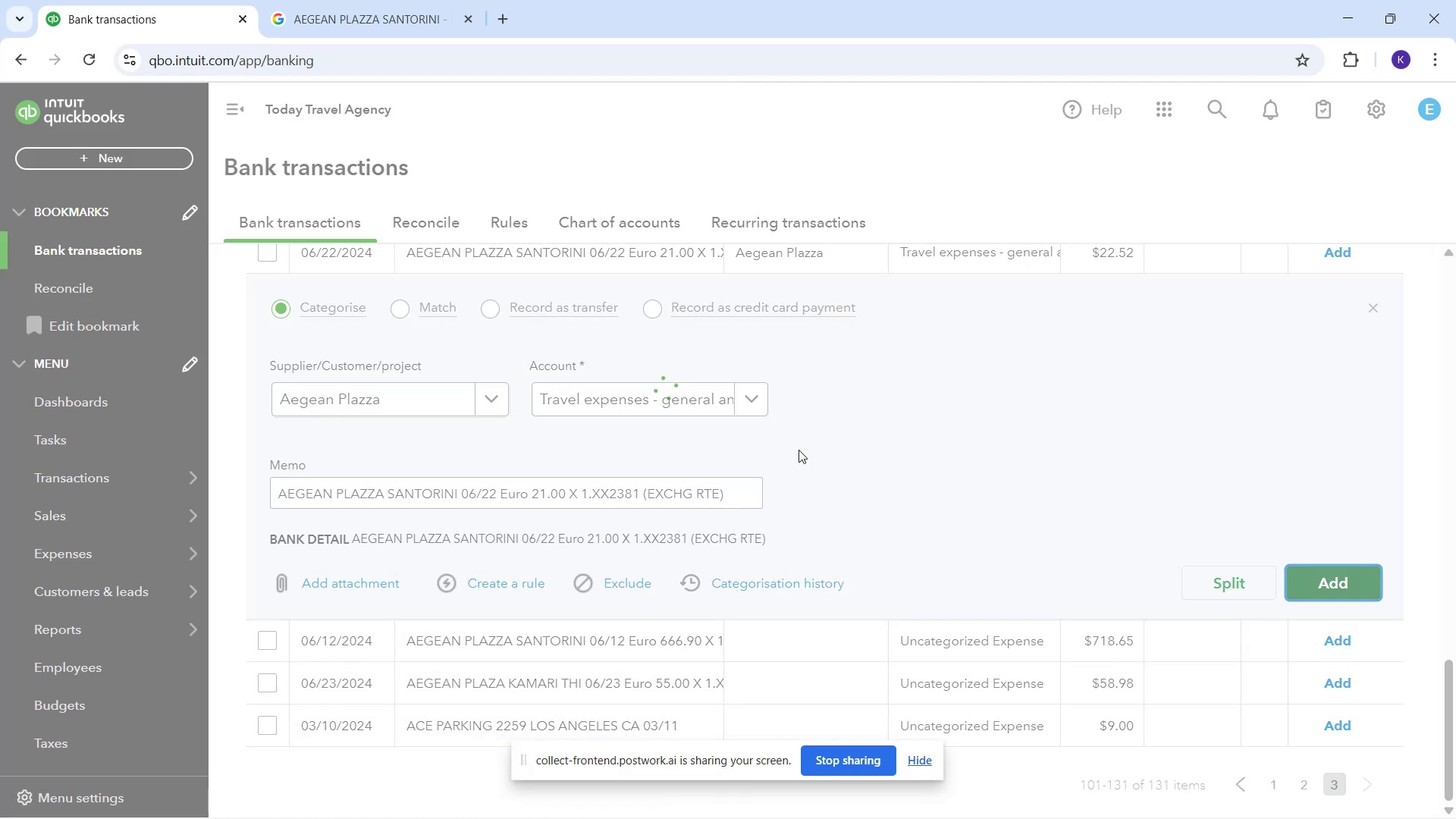 
wait(7.73)
 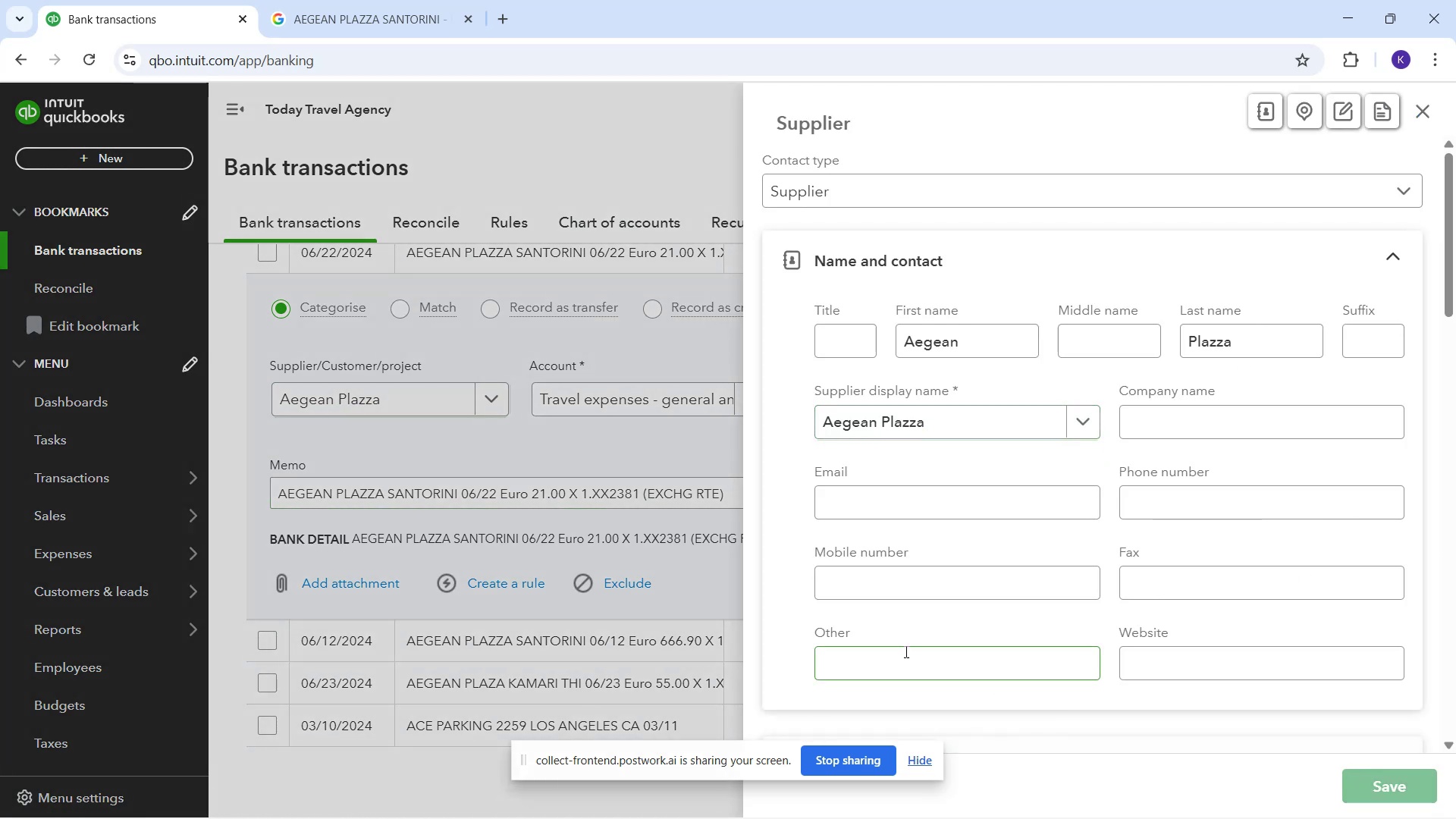 
scroll: coordinate [512, 551], scroll_direction: down, amount: 1.0
 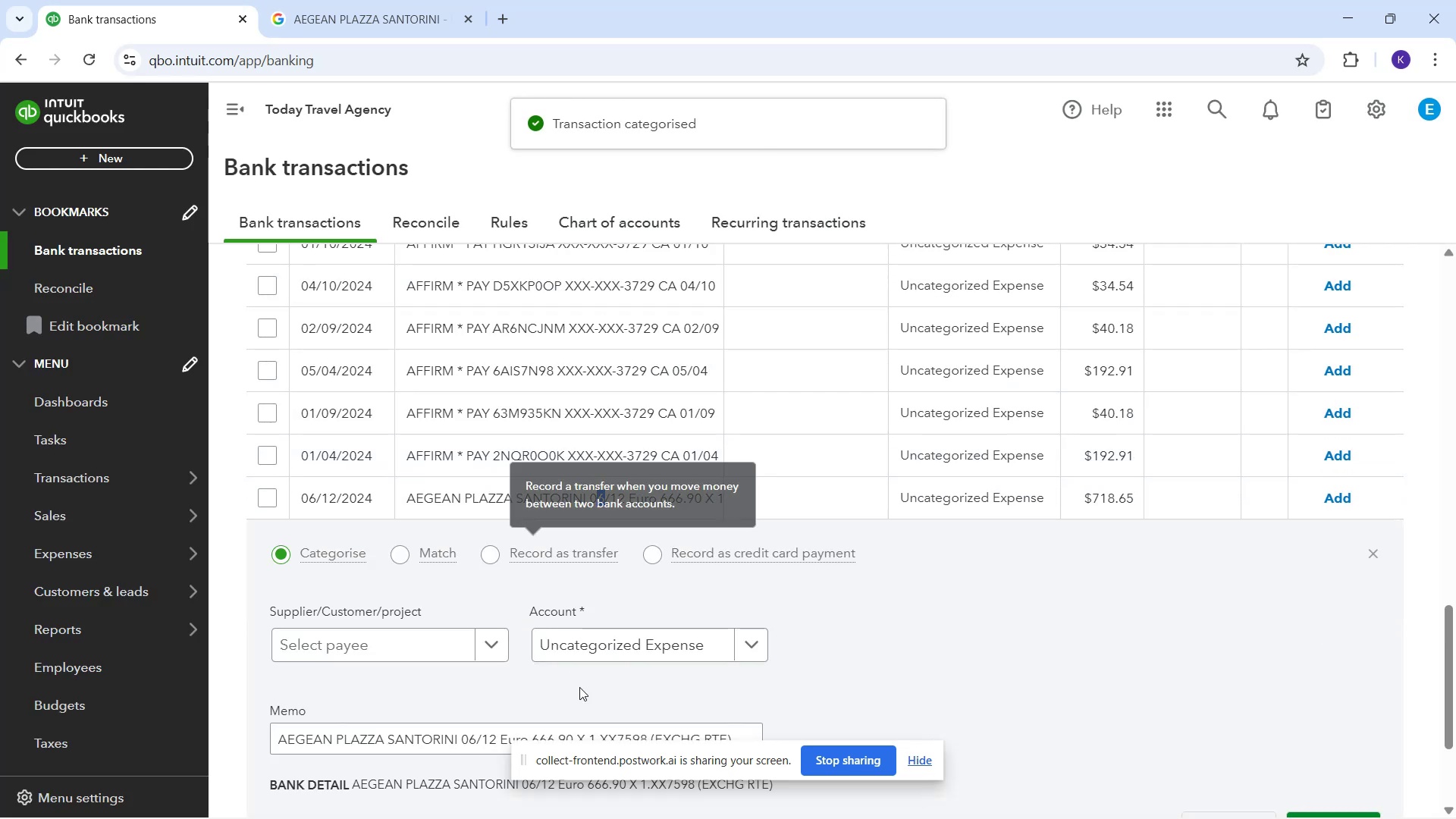 
left_click([601, 645])
 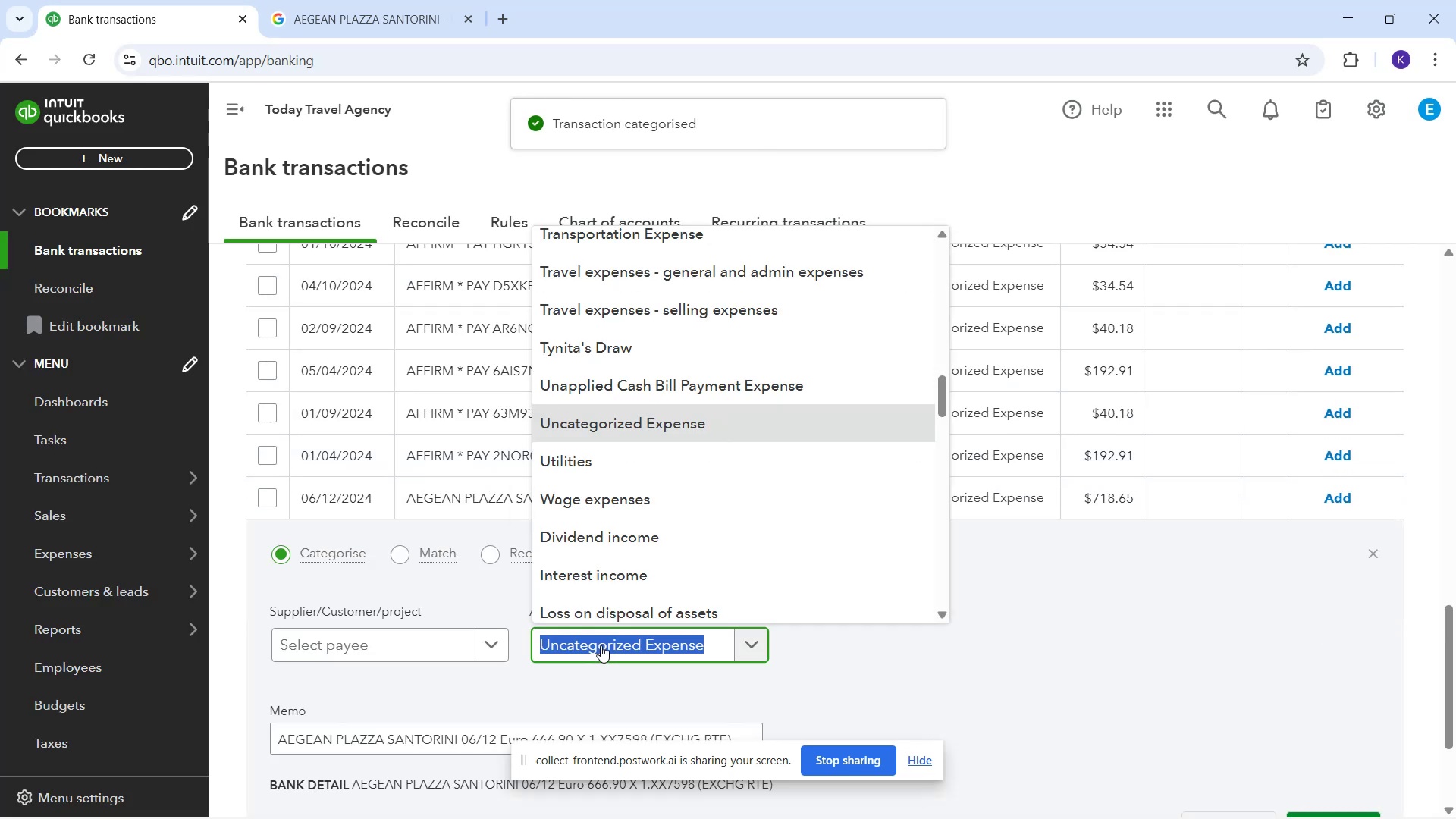 
type(ho)
 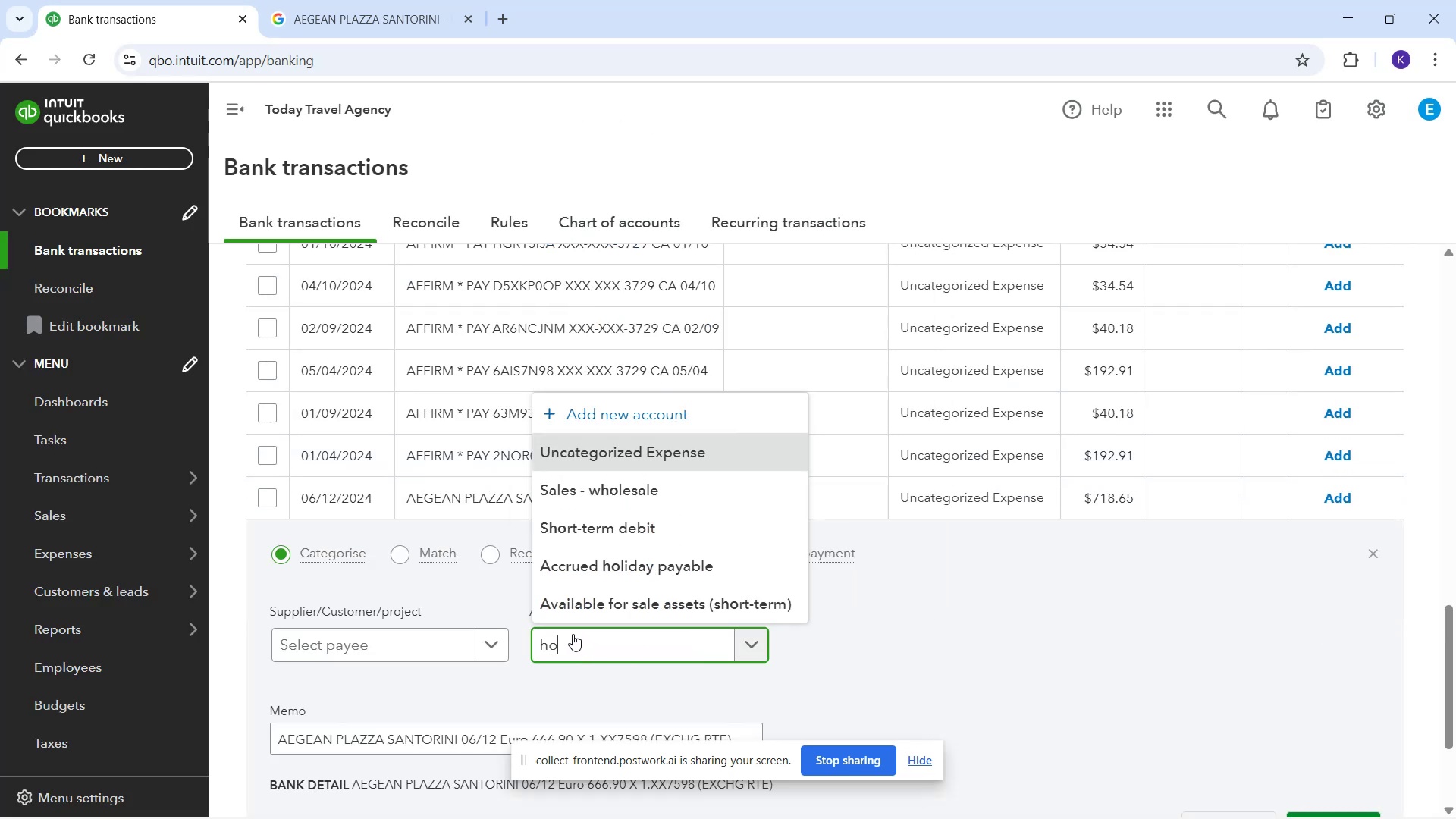 
left_click_drag(start_coordinate=[566, 648], to_coordinate=[464, 639])
 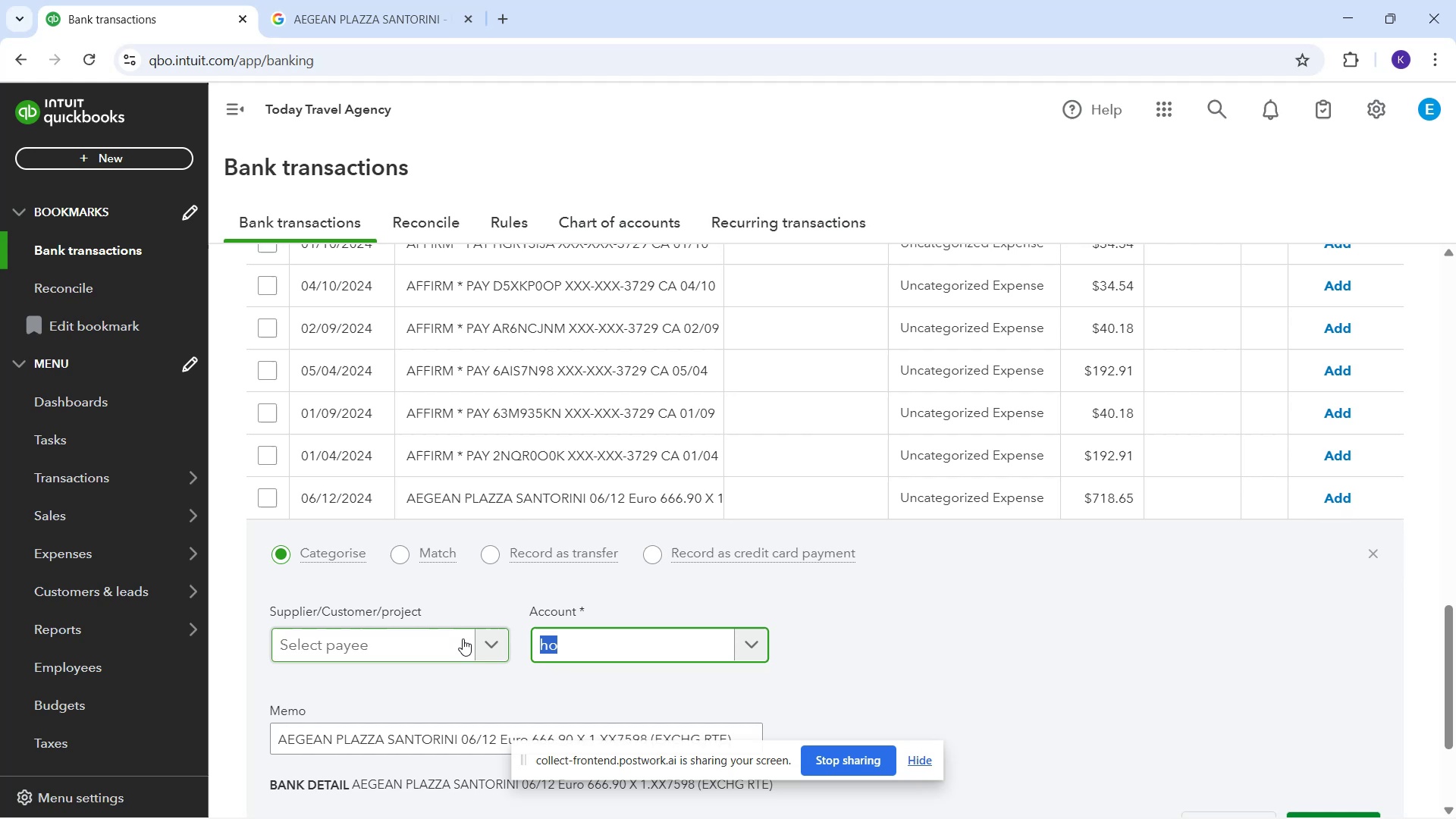 
type(tr)
 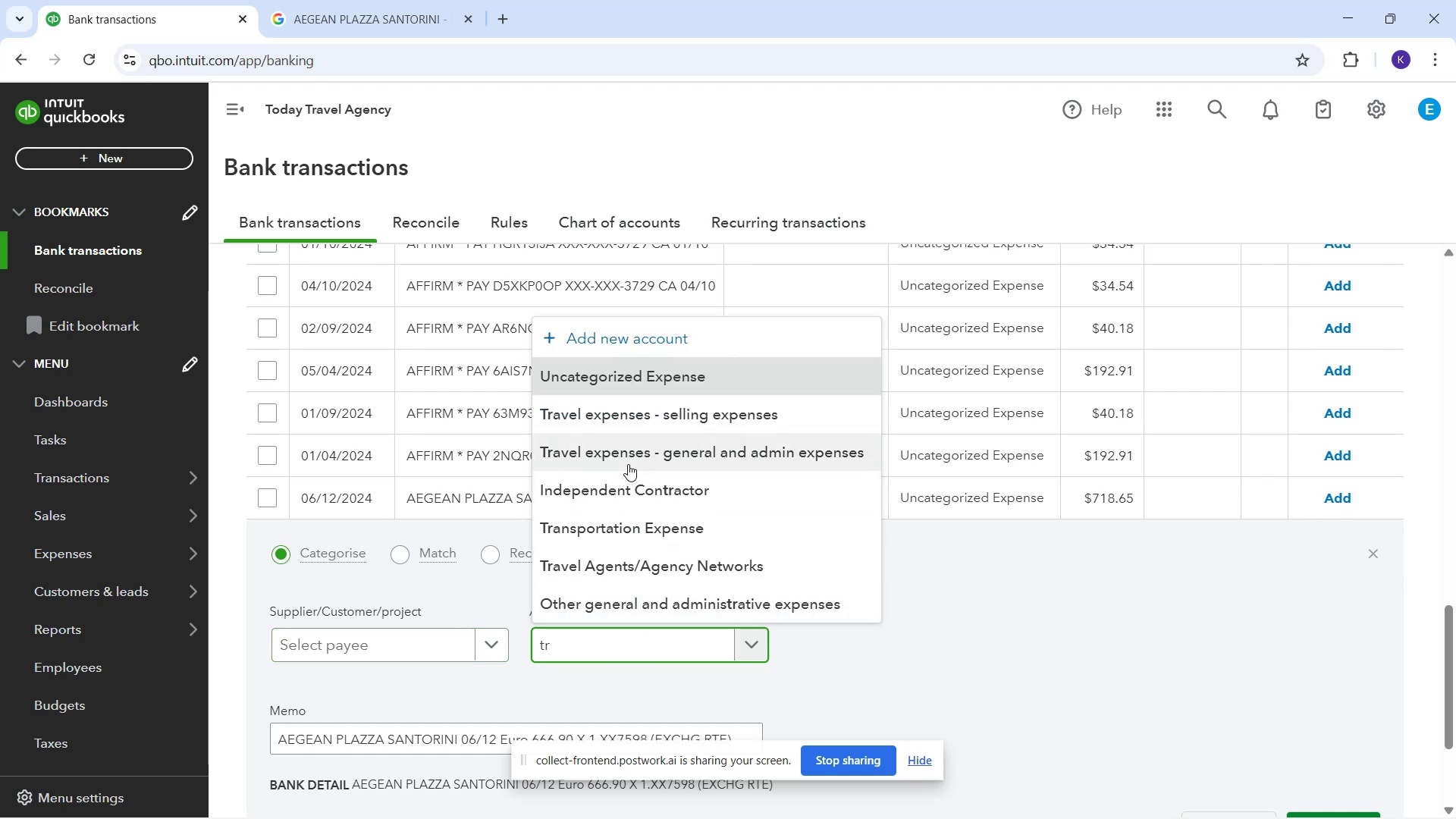 
left_click([628, 464])
 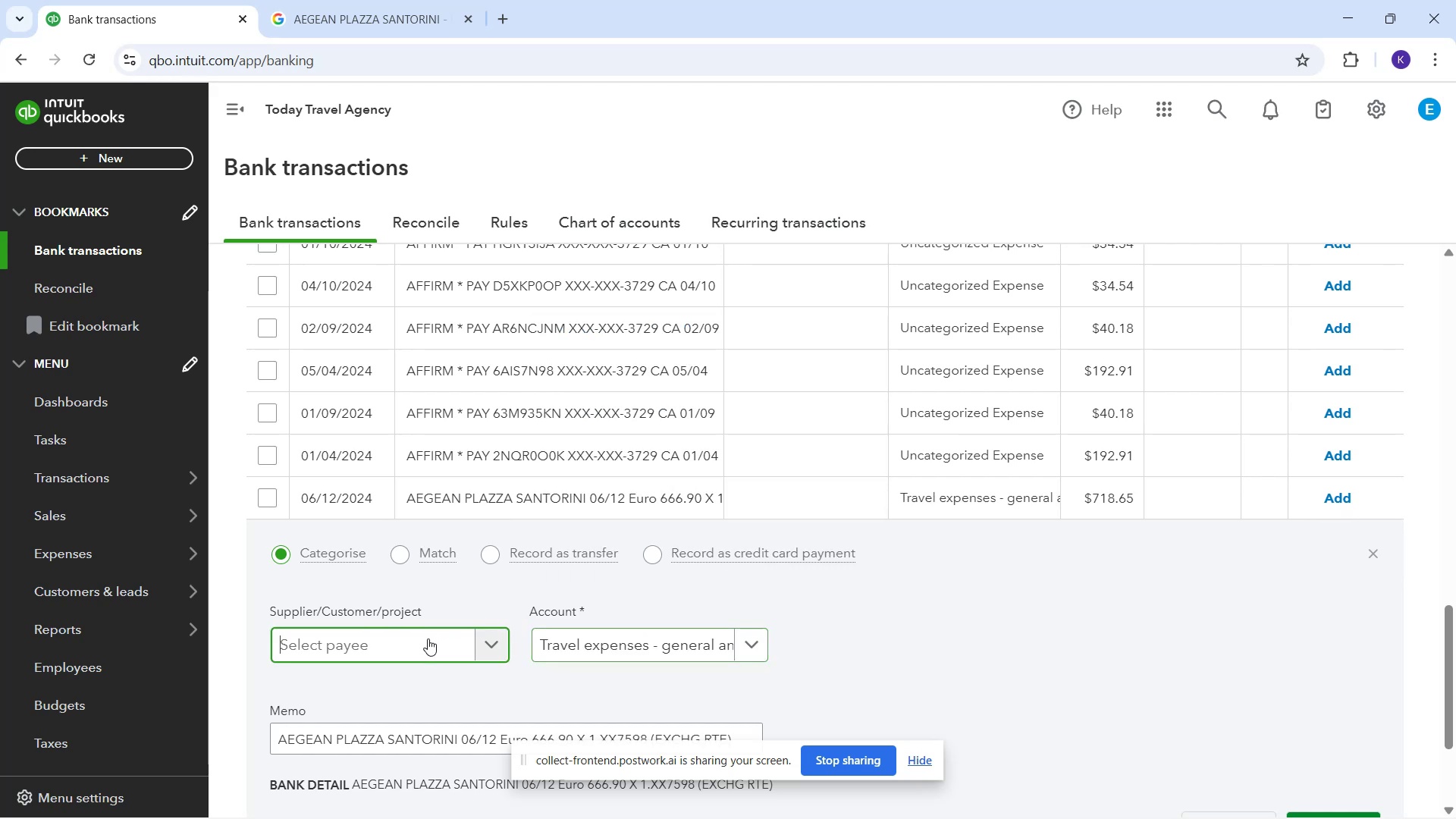 
type(aeh)
key(Backspace)
type(ga)
 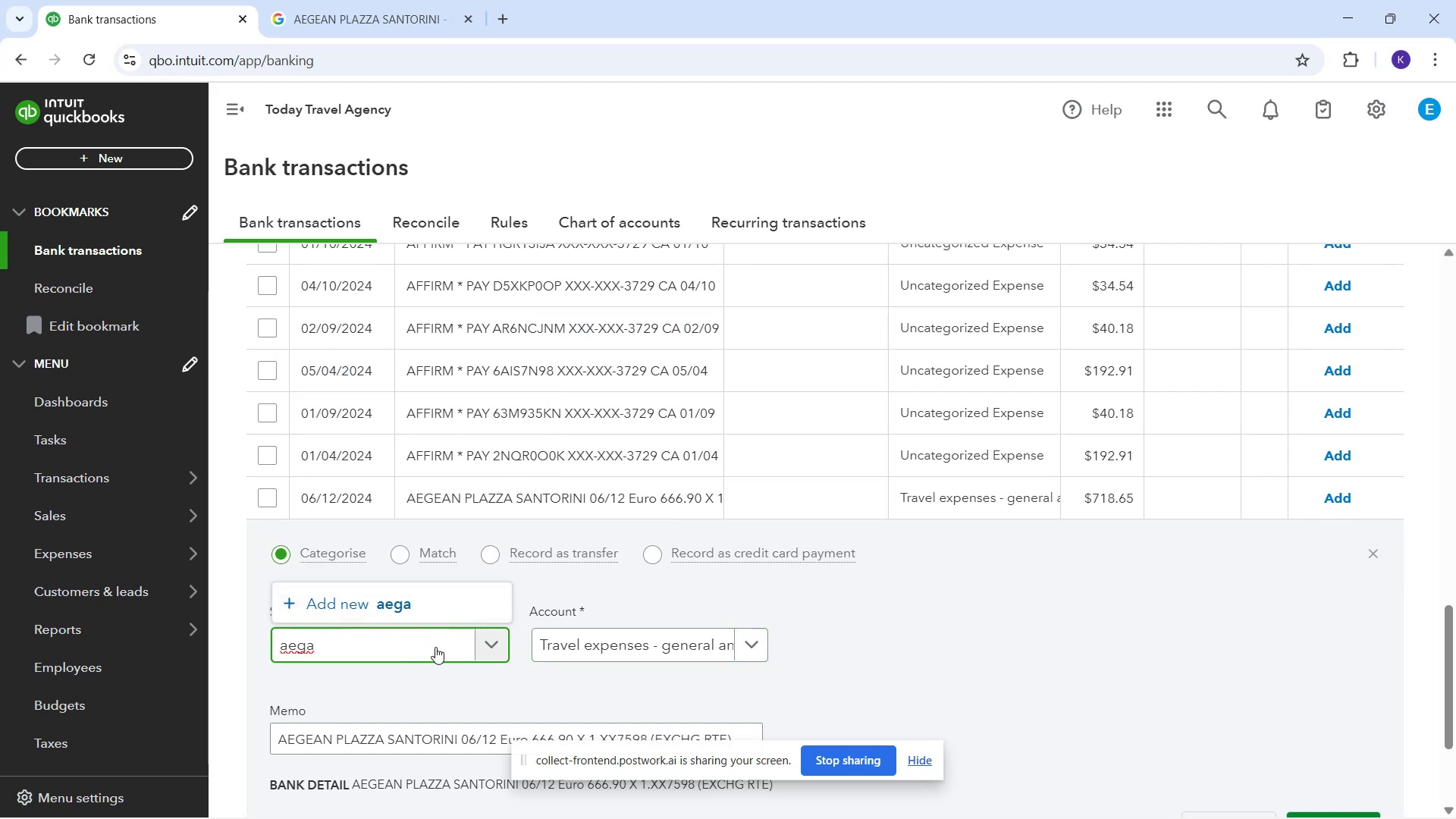 
key(Backspace)
 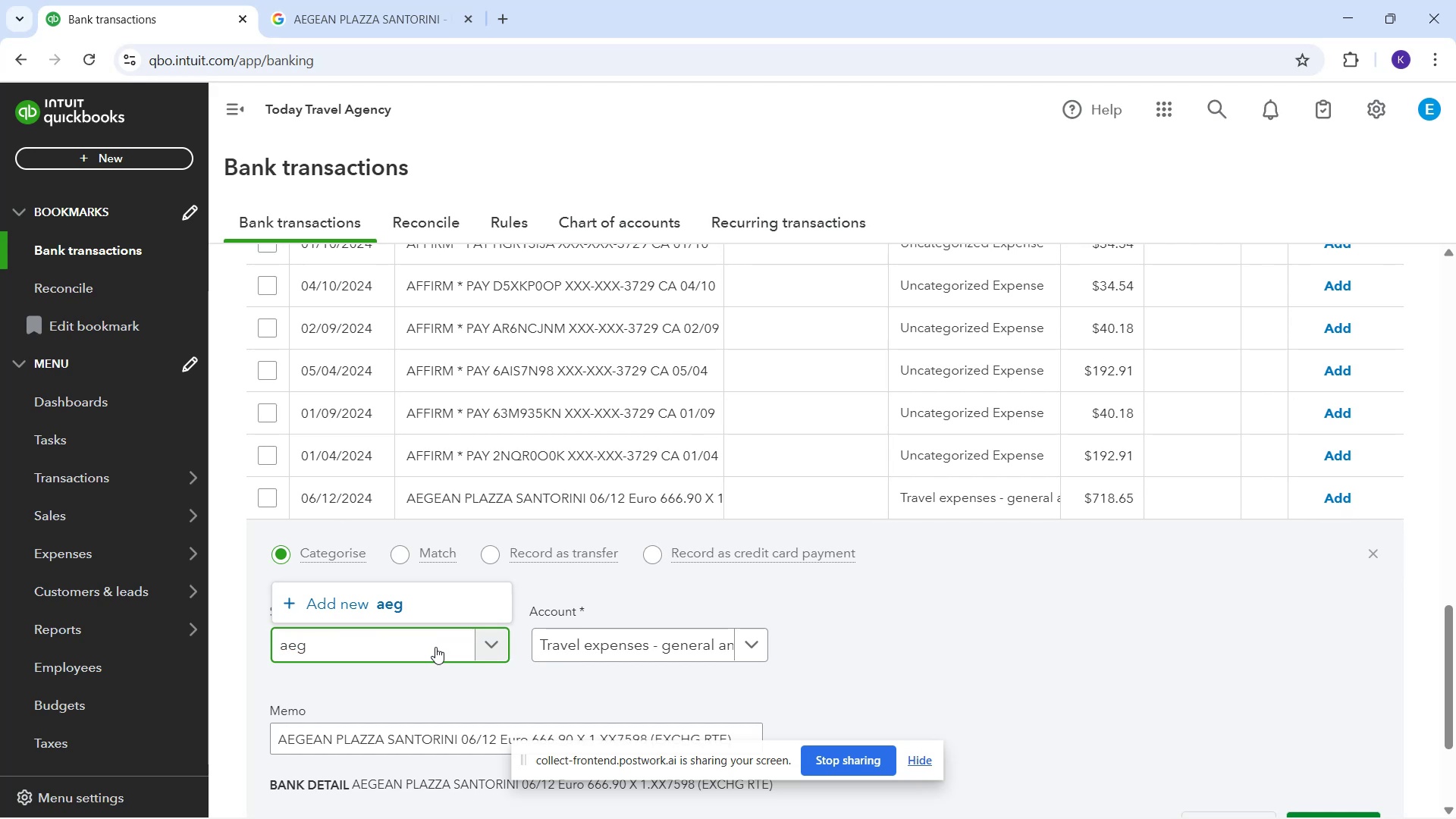 
key(E)
 